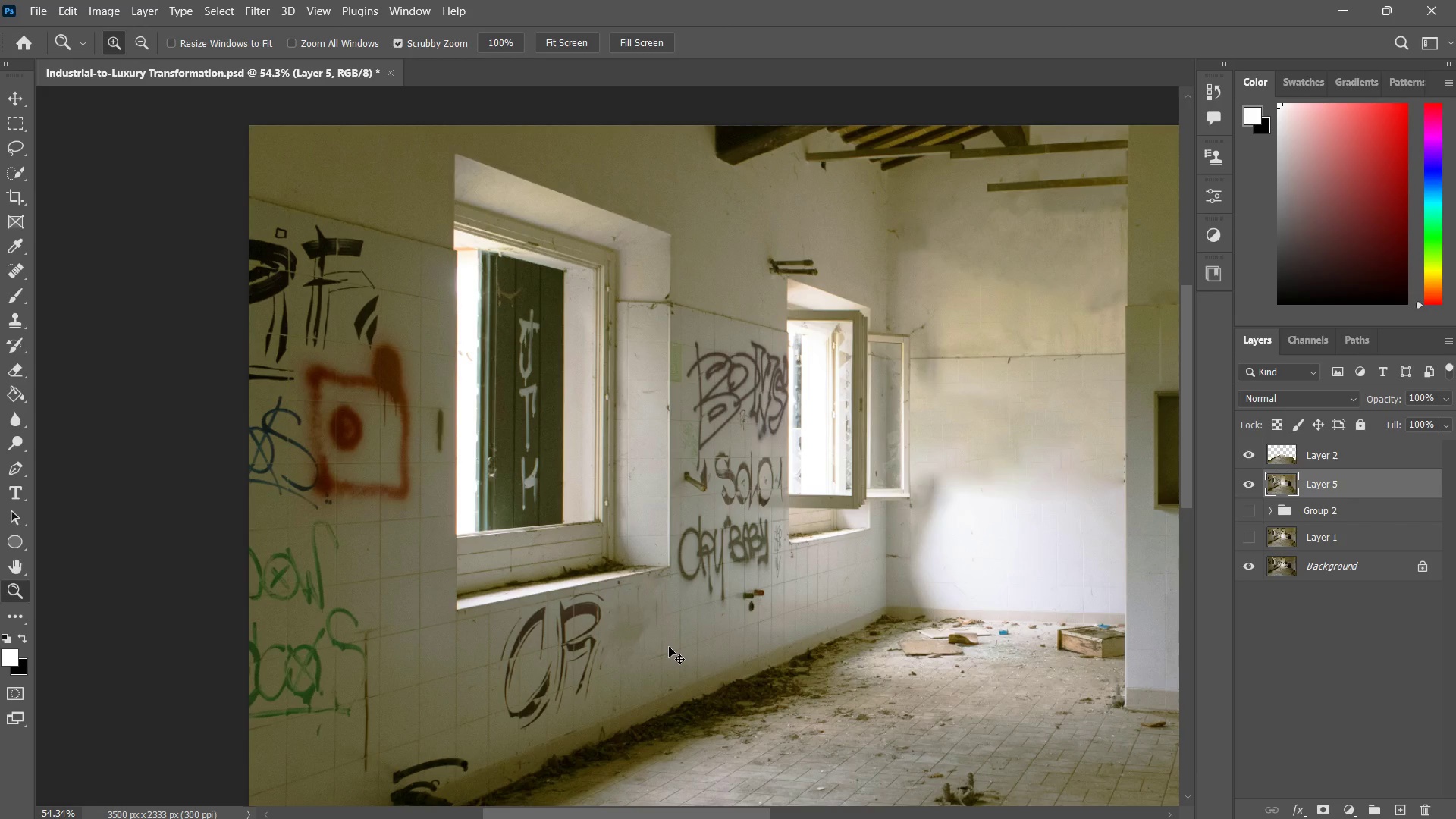 
key(Control+K)
 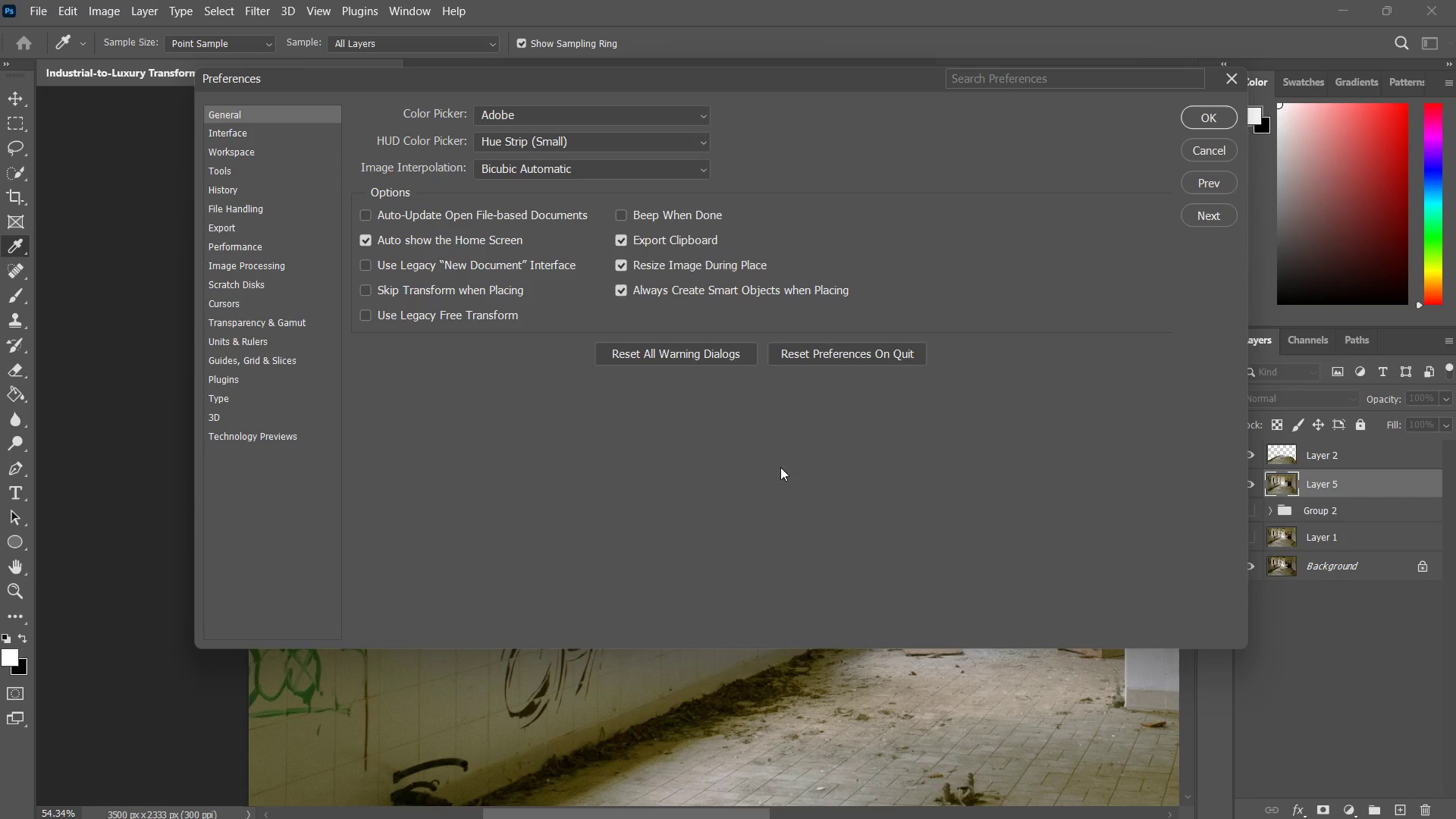 
left_click([264, 202])
 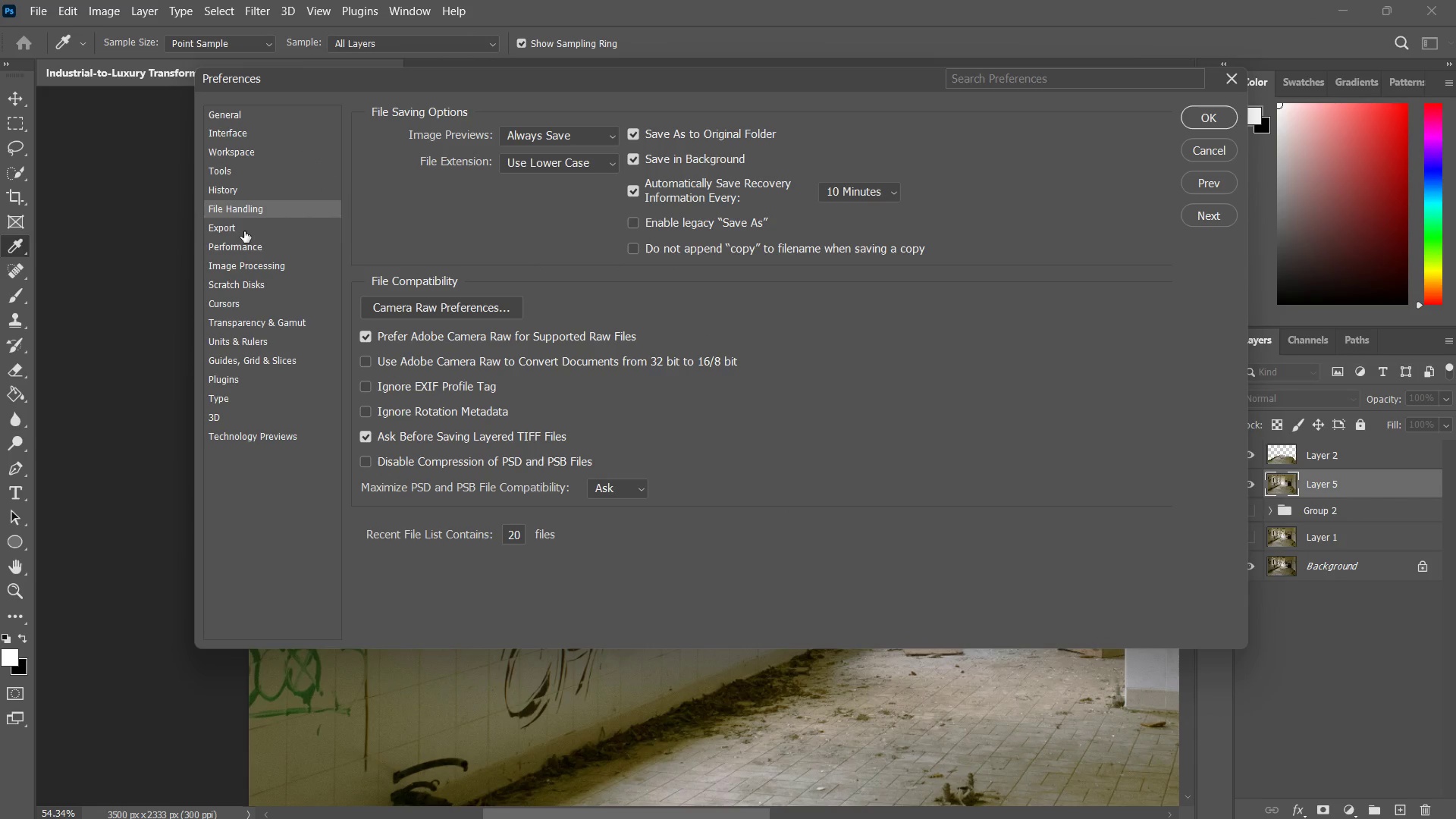 
left_click([243, 231])
 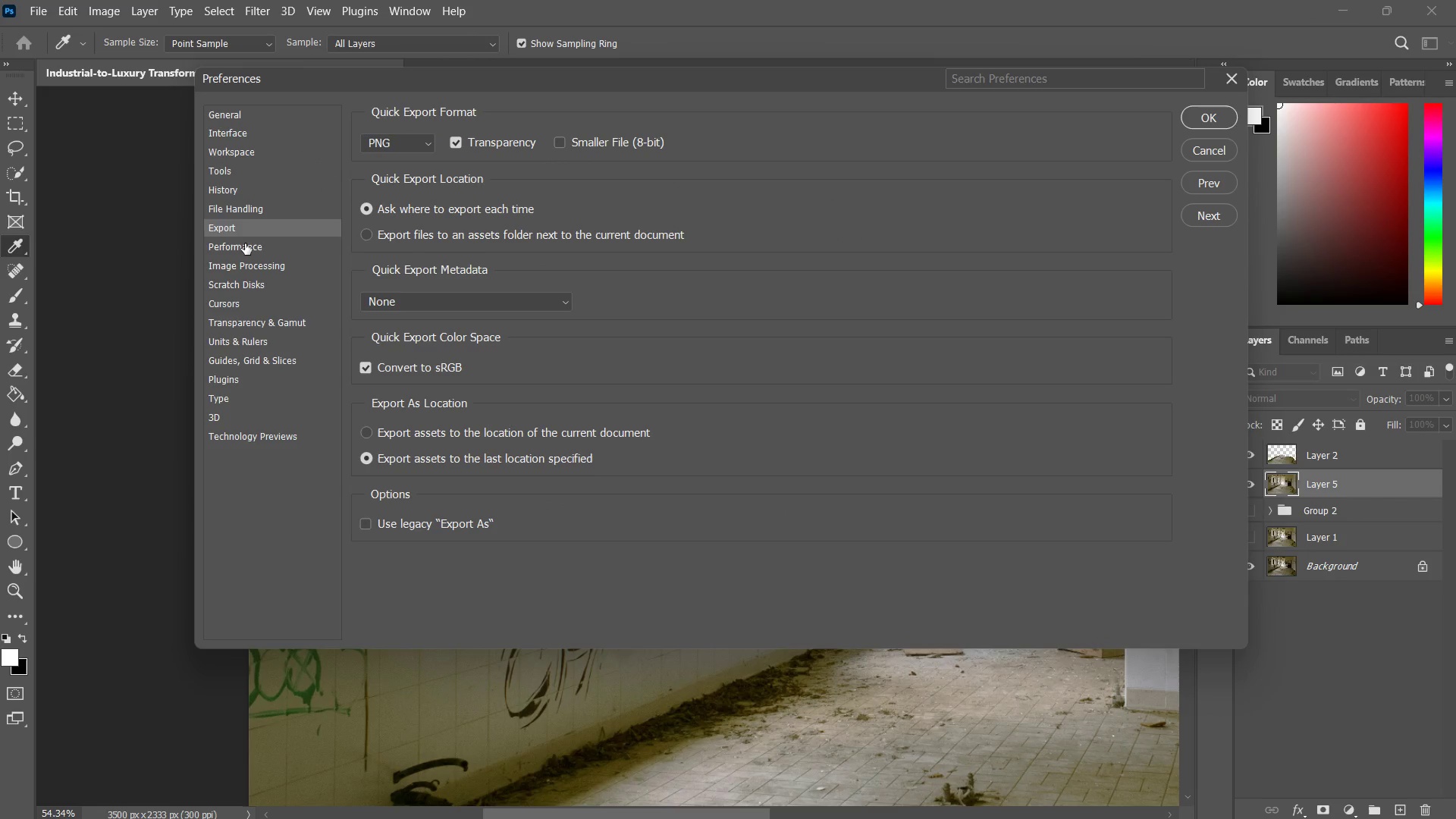 
left_click([245, 244])
 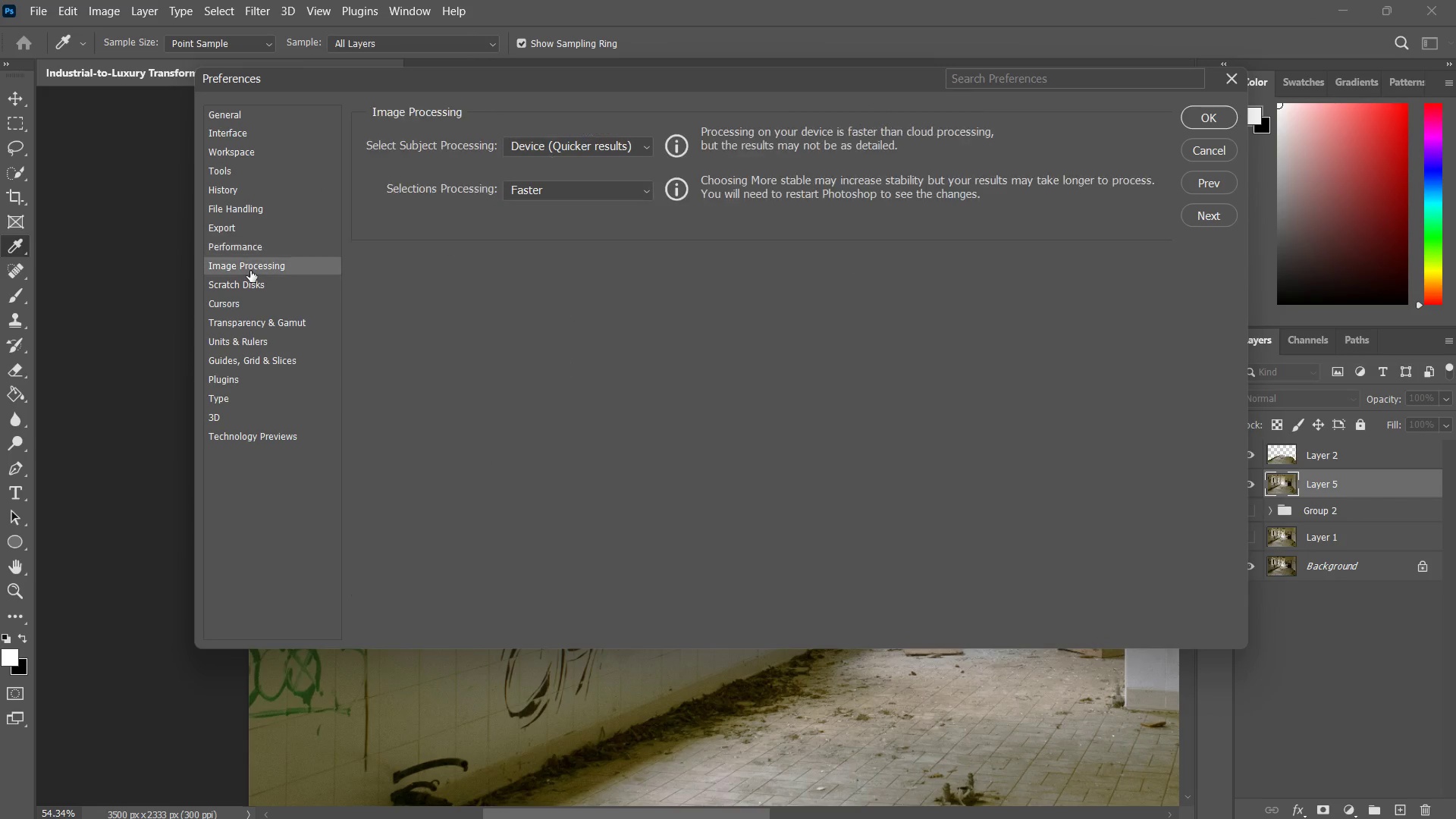 
left_click([251, 249])
 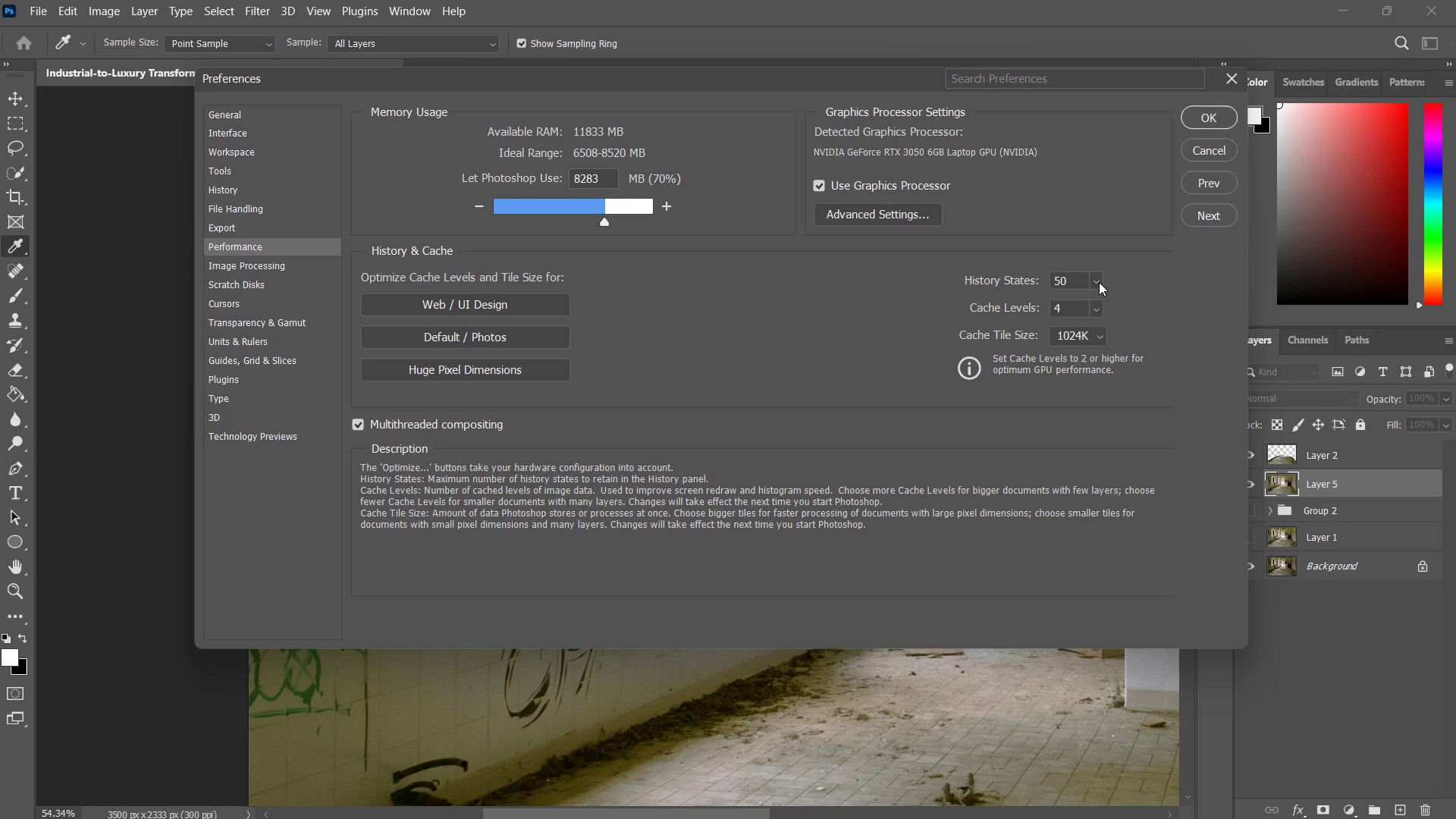 
left_click([1094, 278])
 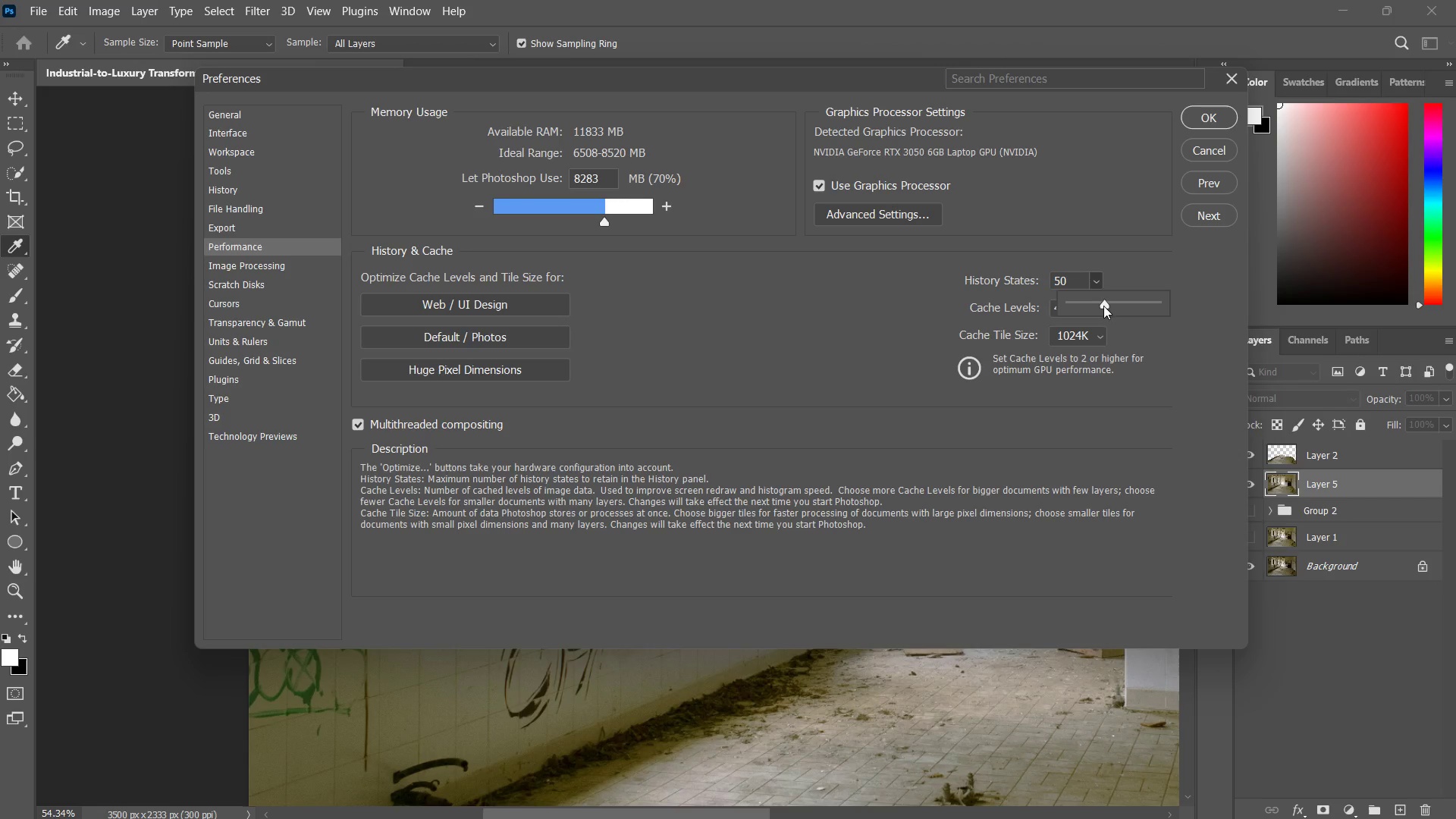 
left_click_drag(start_coordinate=[1106, 306], to_coordinate=[1259, 328])
 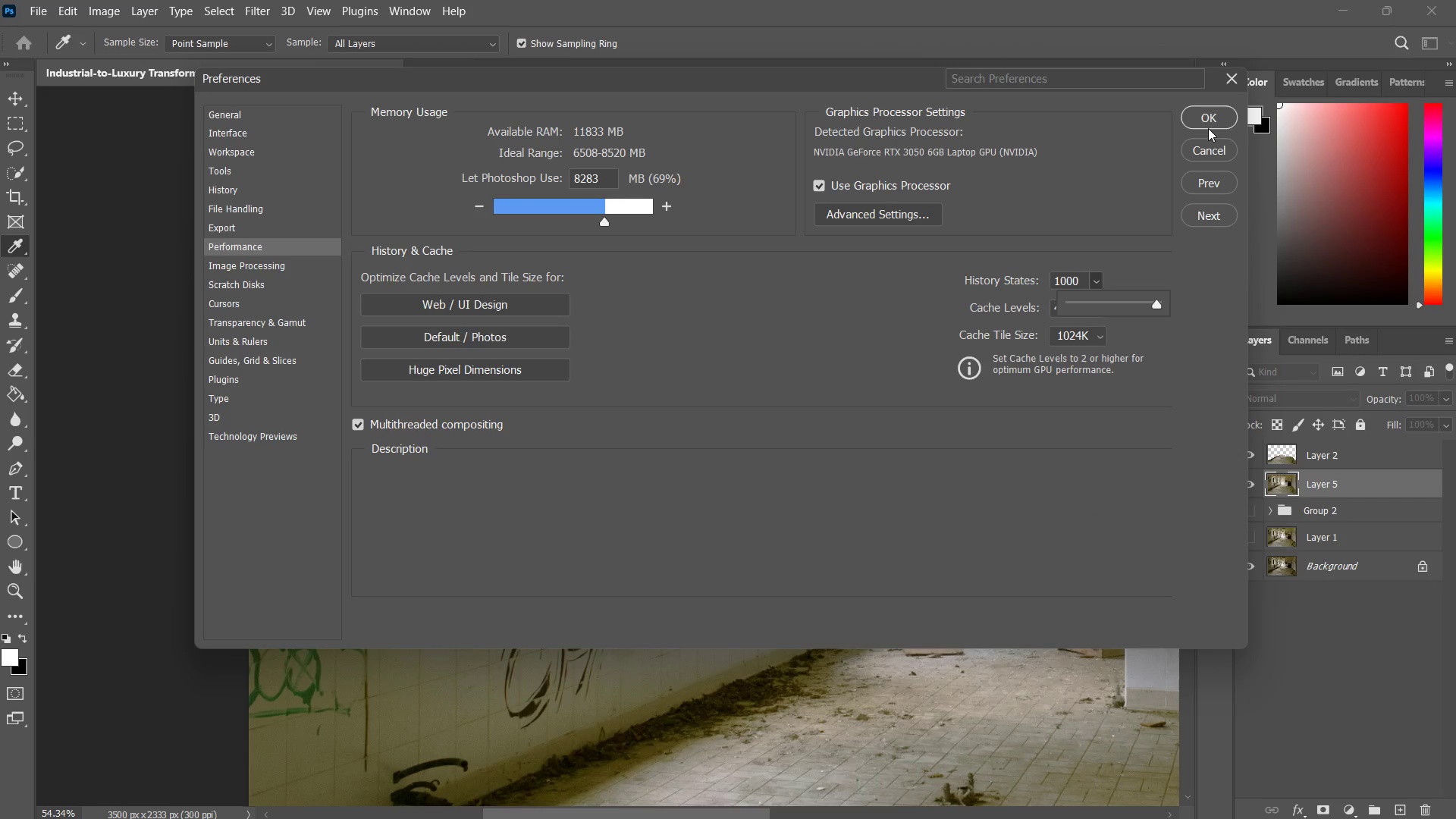 
left_click([1208, 120])
 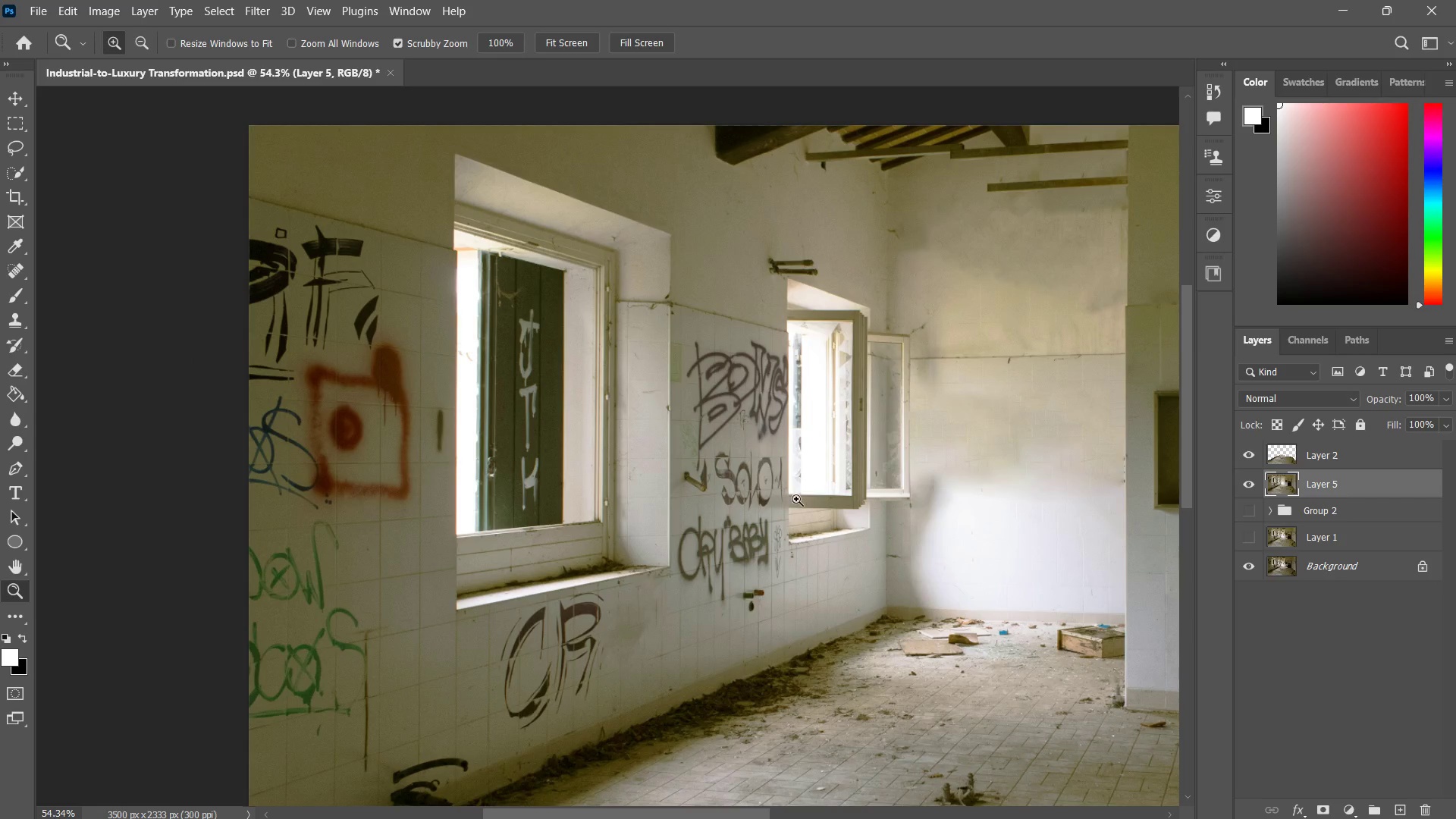 
key(Control+Z)
 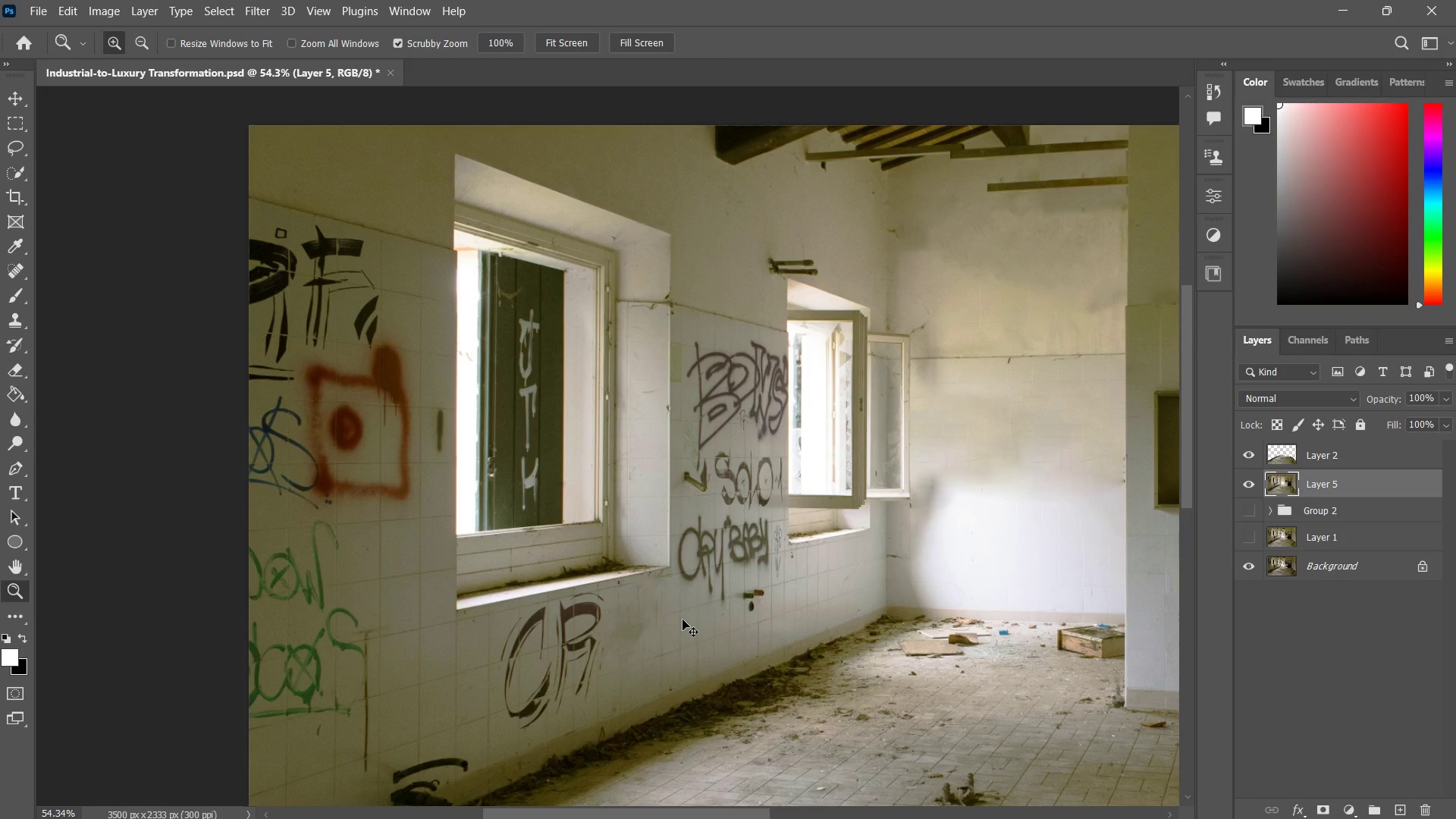 
key(Control+Z)
 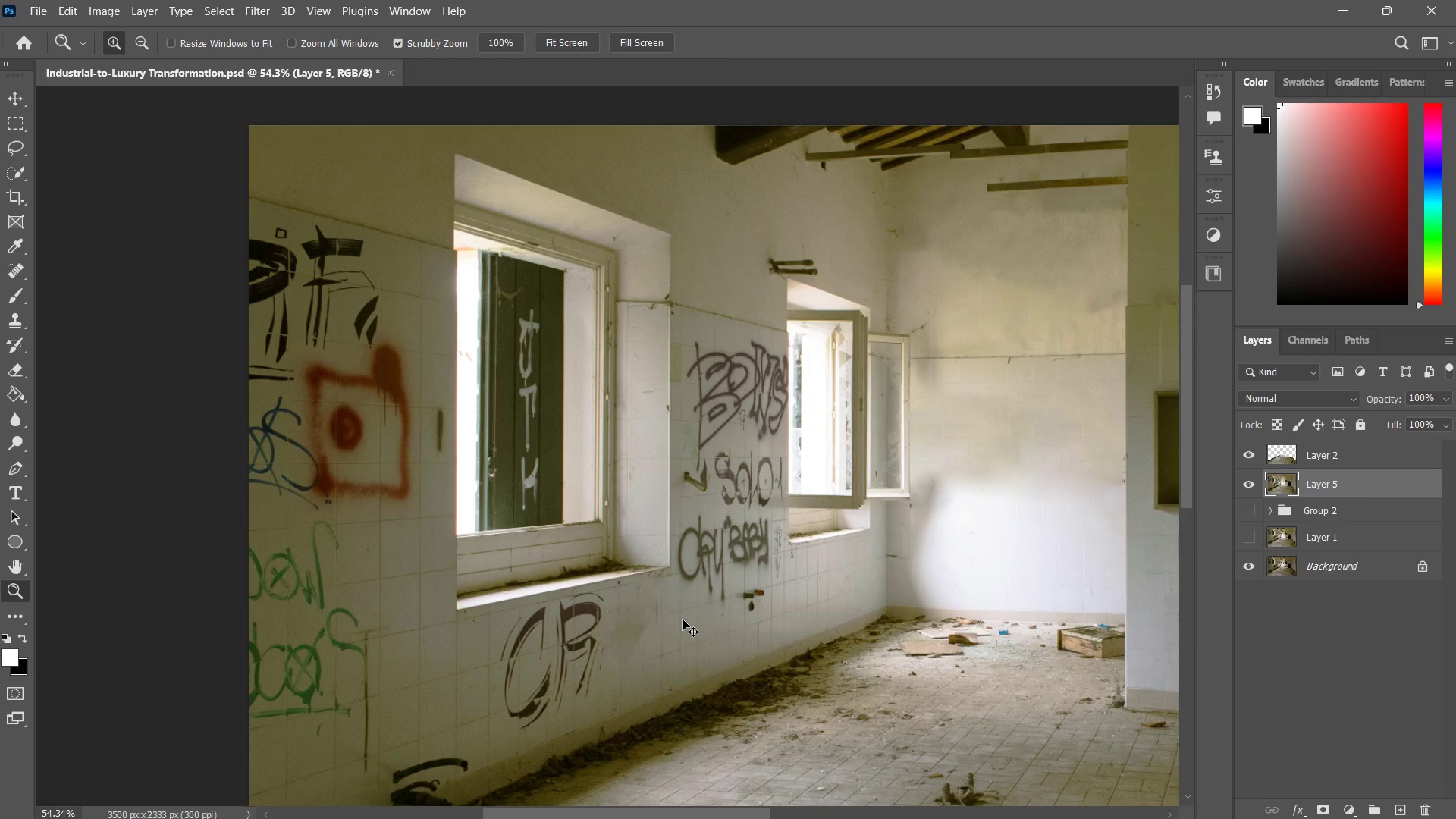 
key(Control+Z)
 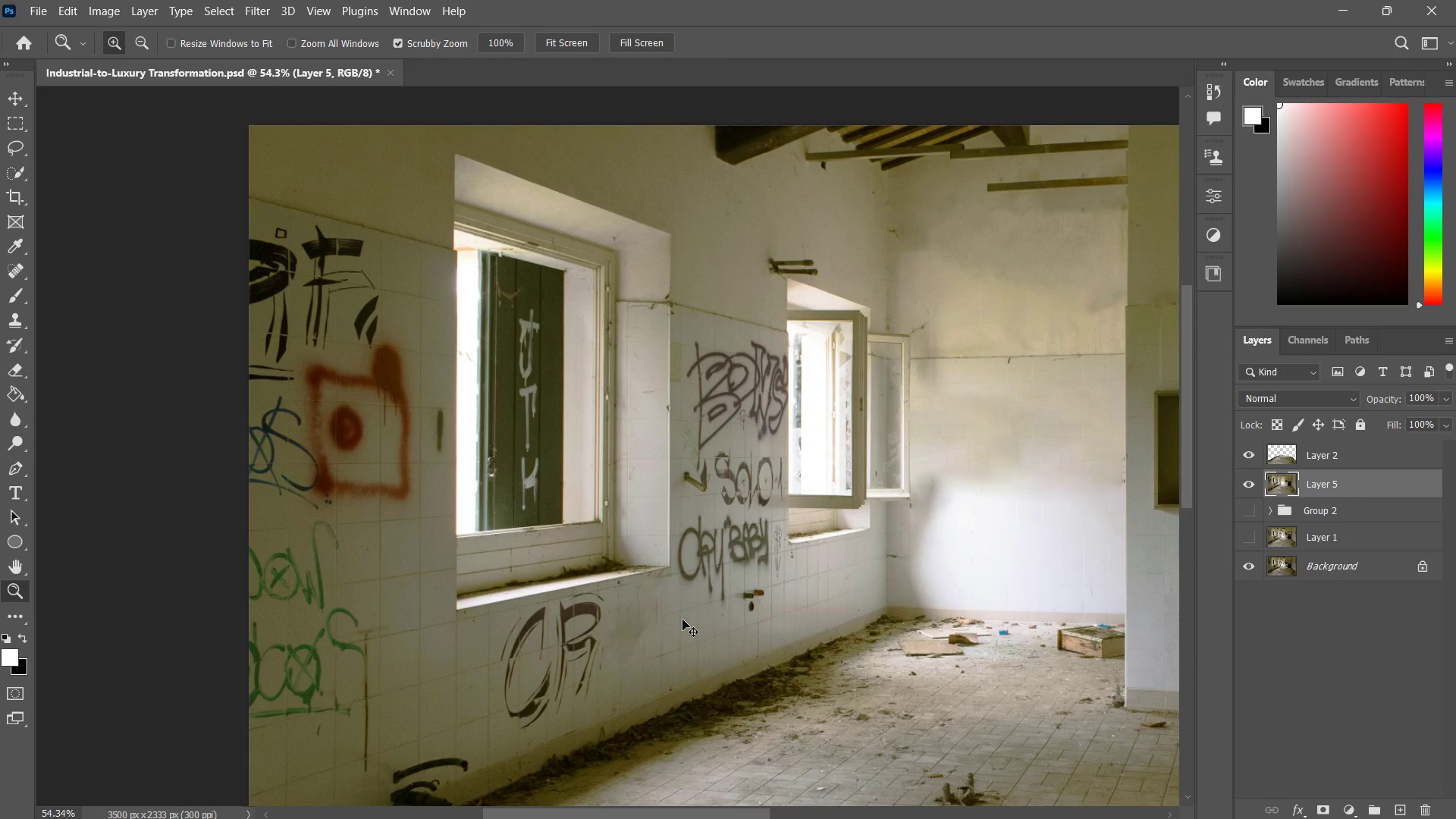 
key(Control+Z)
 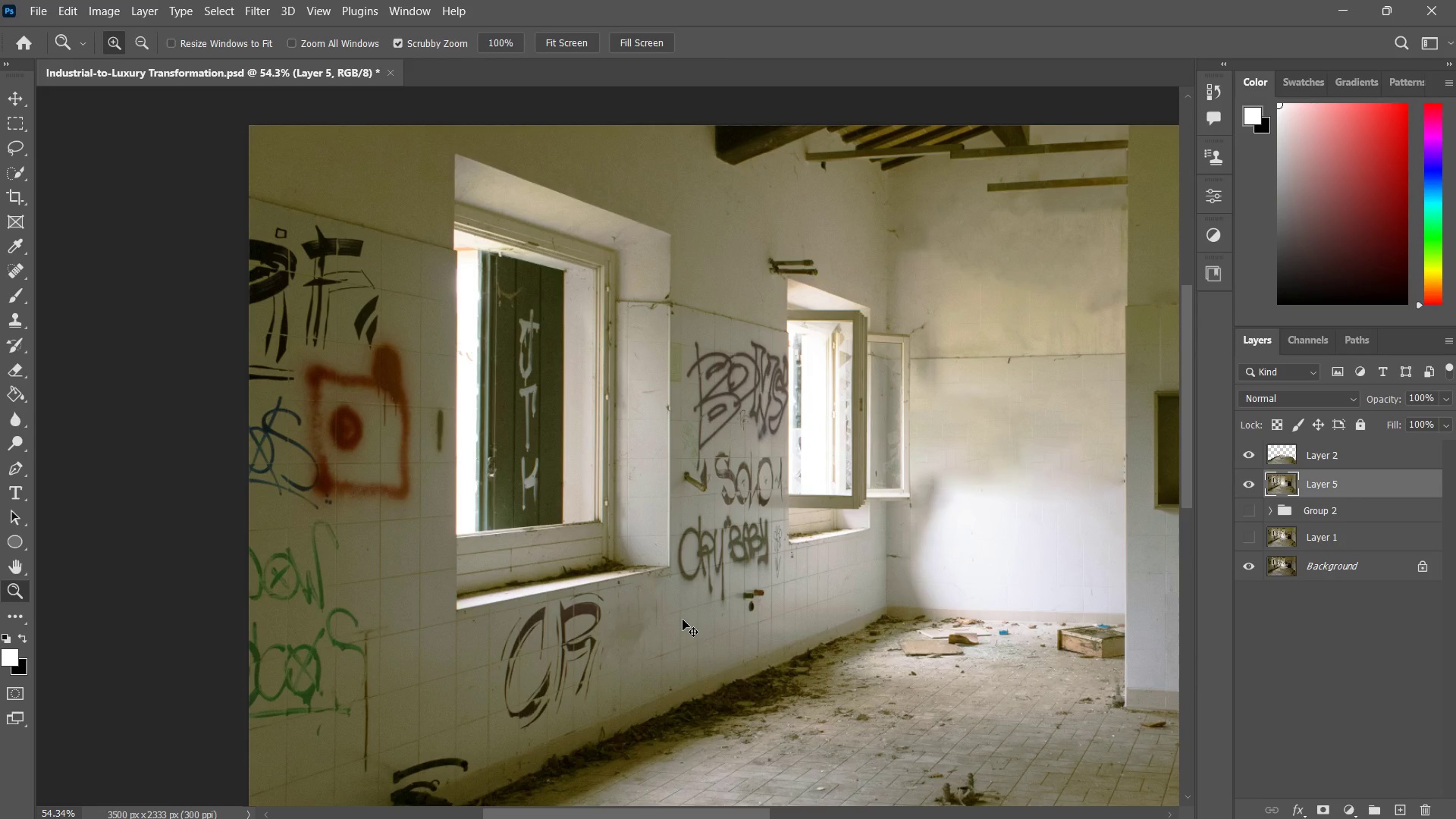 
key(Control+Z)
 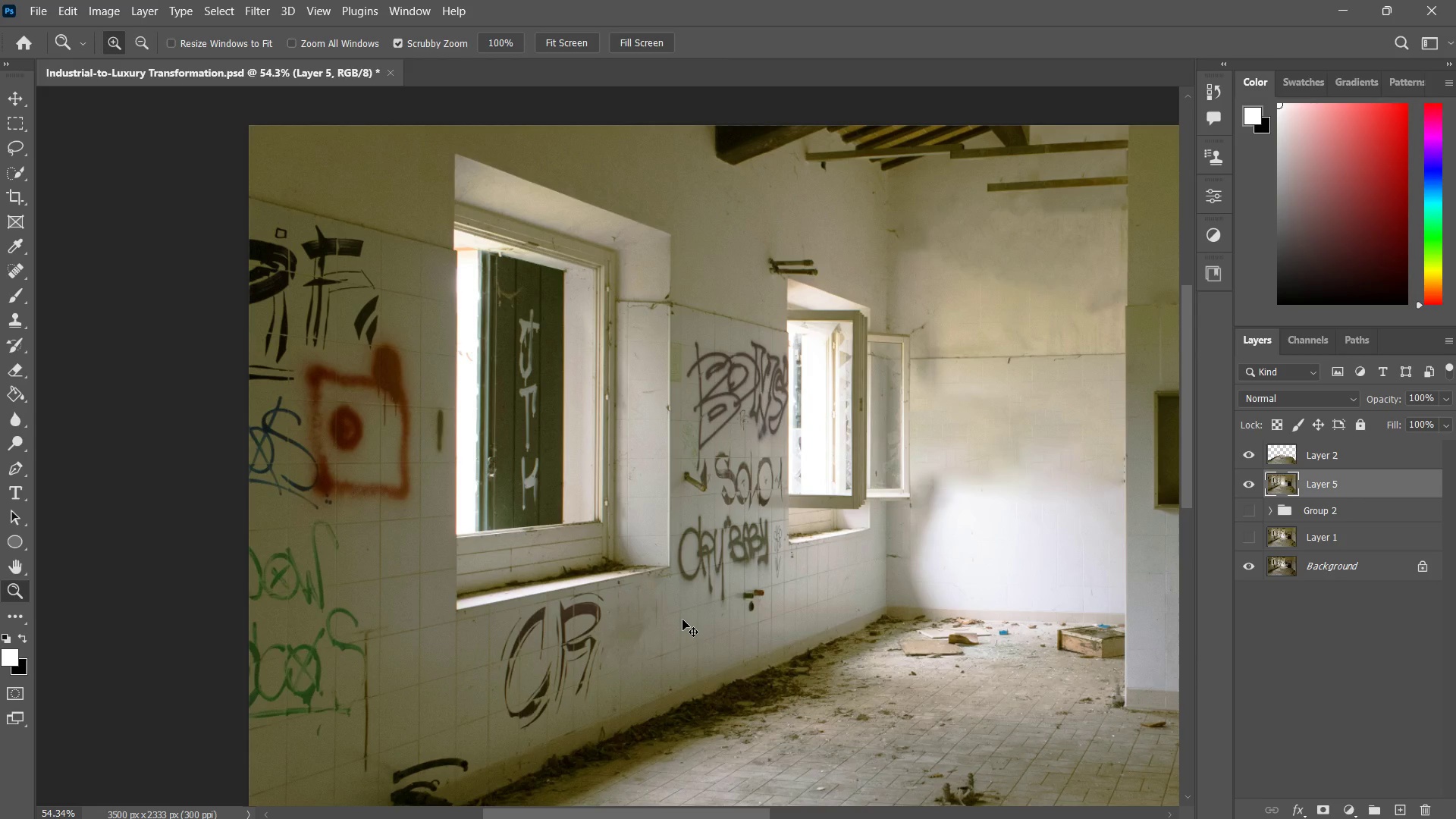 
key(Control+Z)
 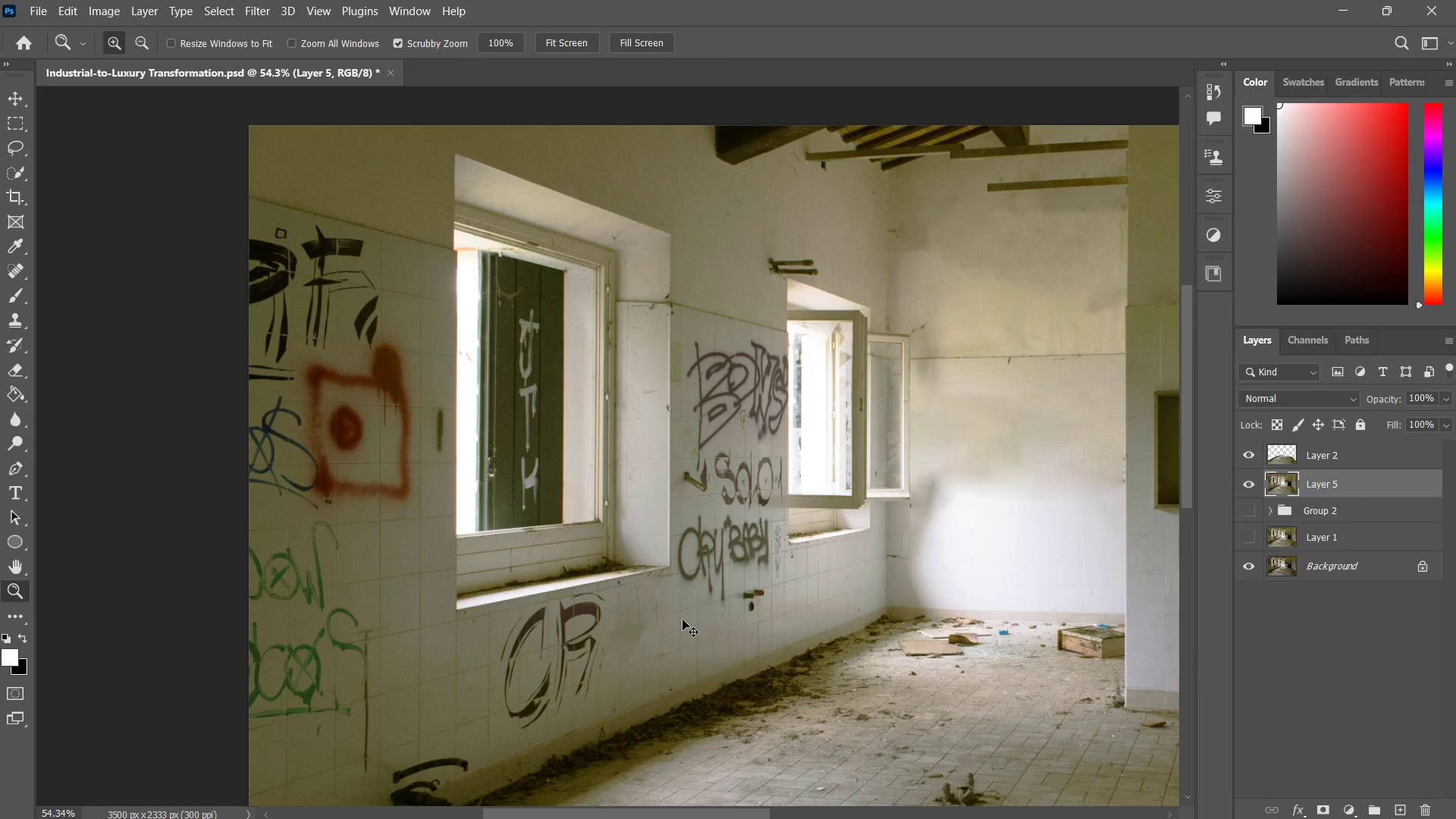 
key(Control+Z)
 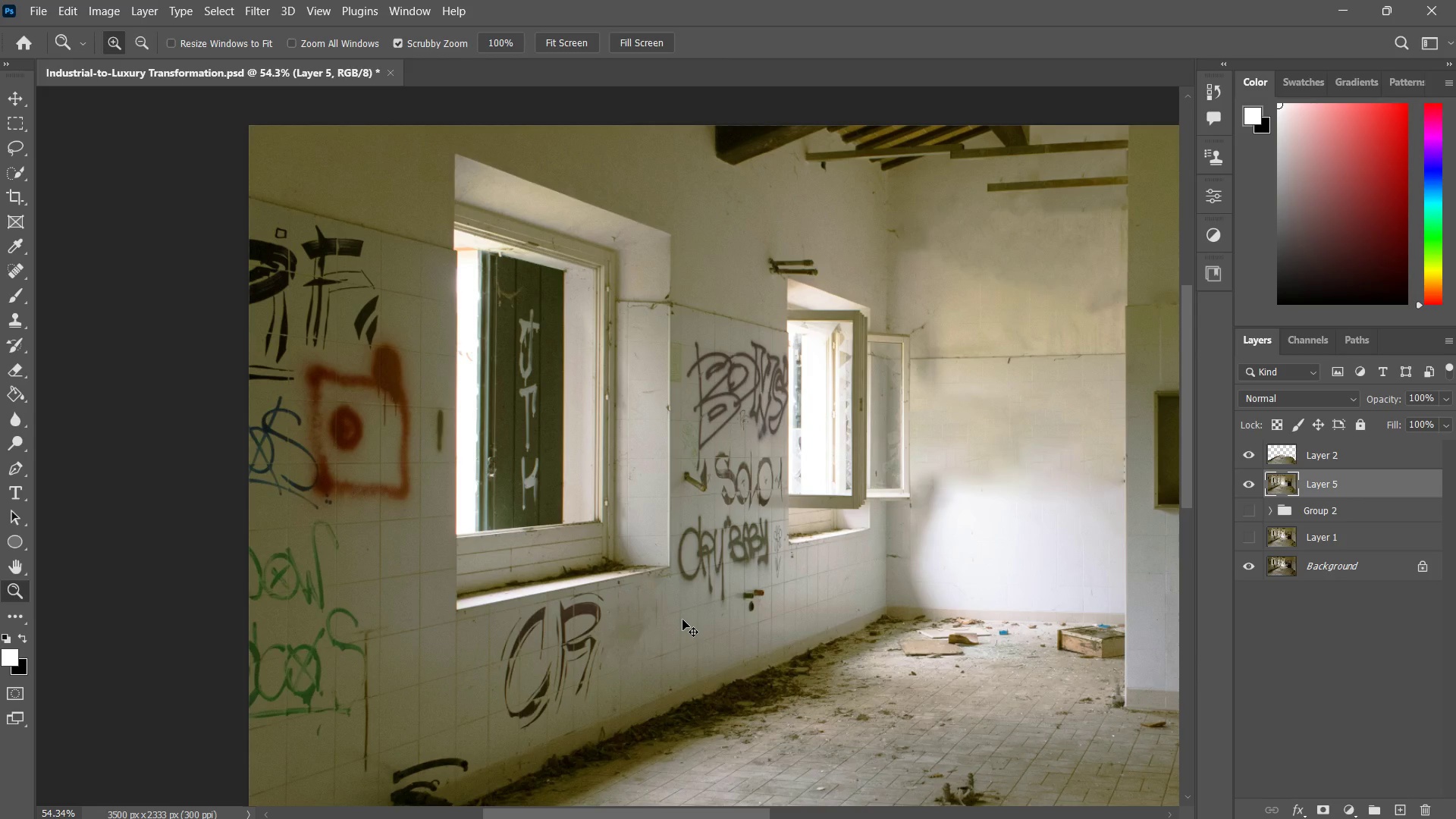 
key(Control+Z)
 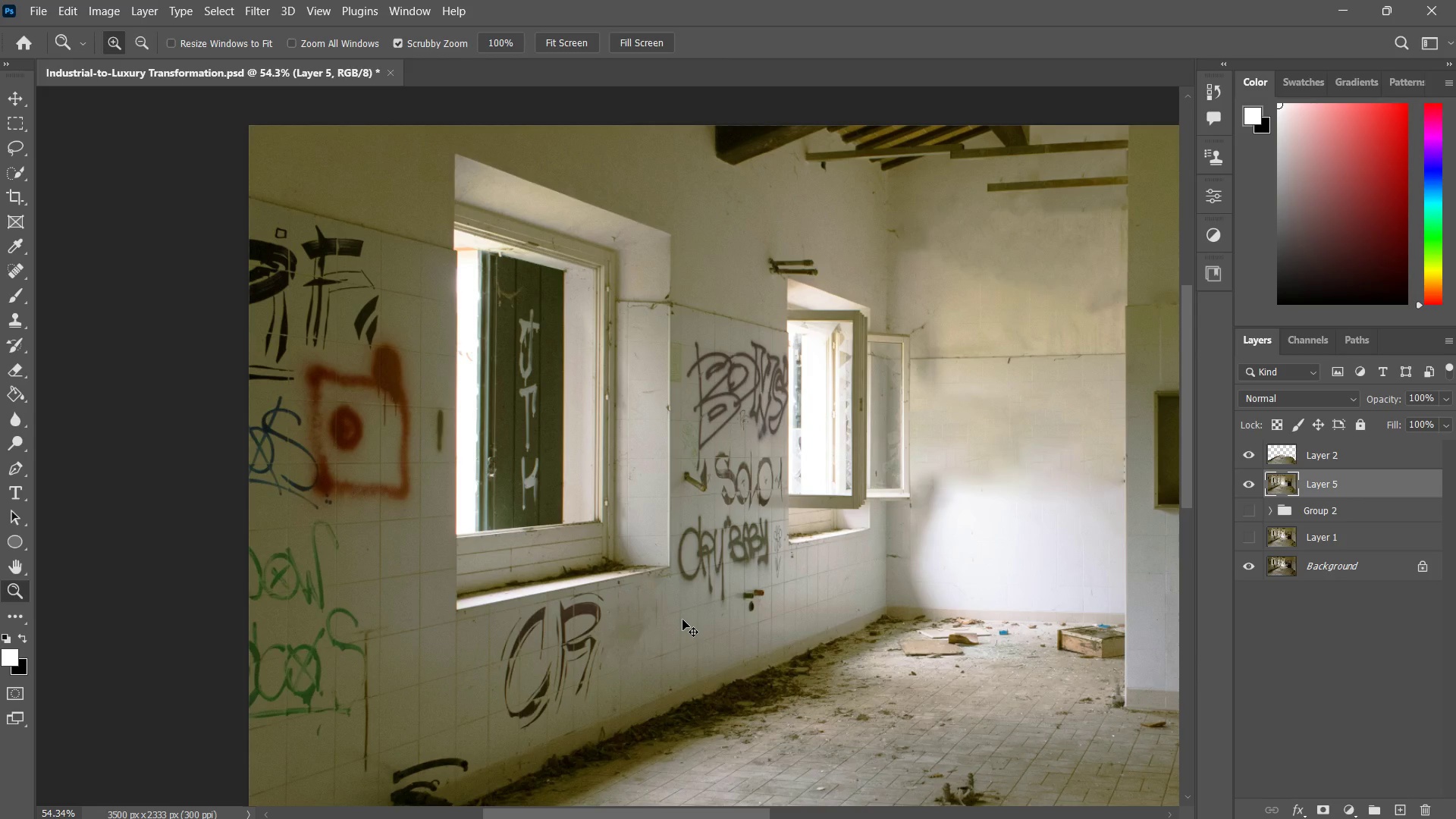 
key(Control+Z)
 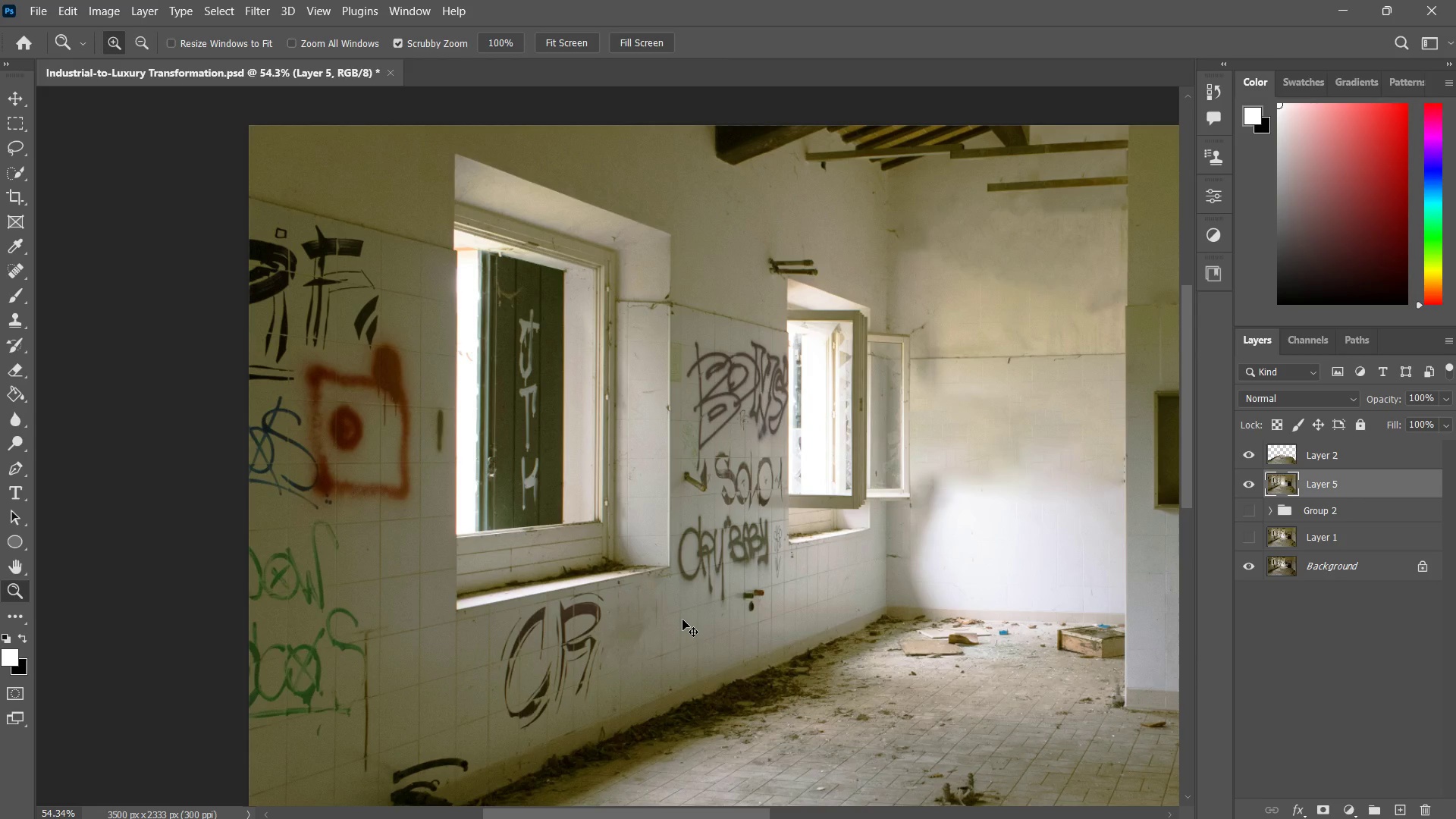 
key(Control+Z)
 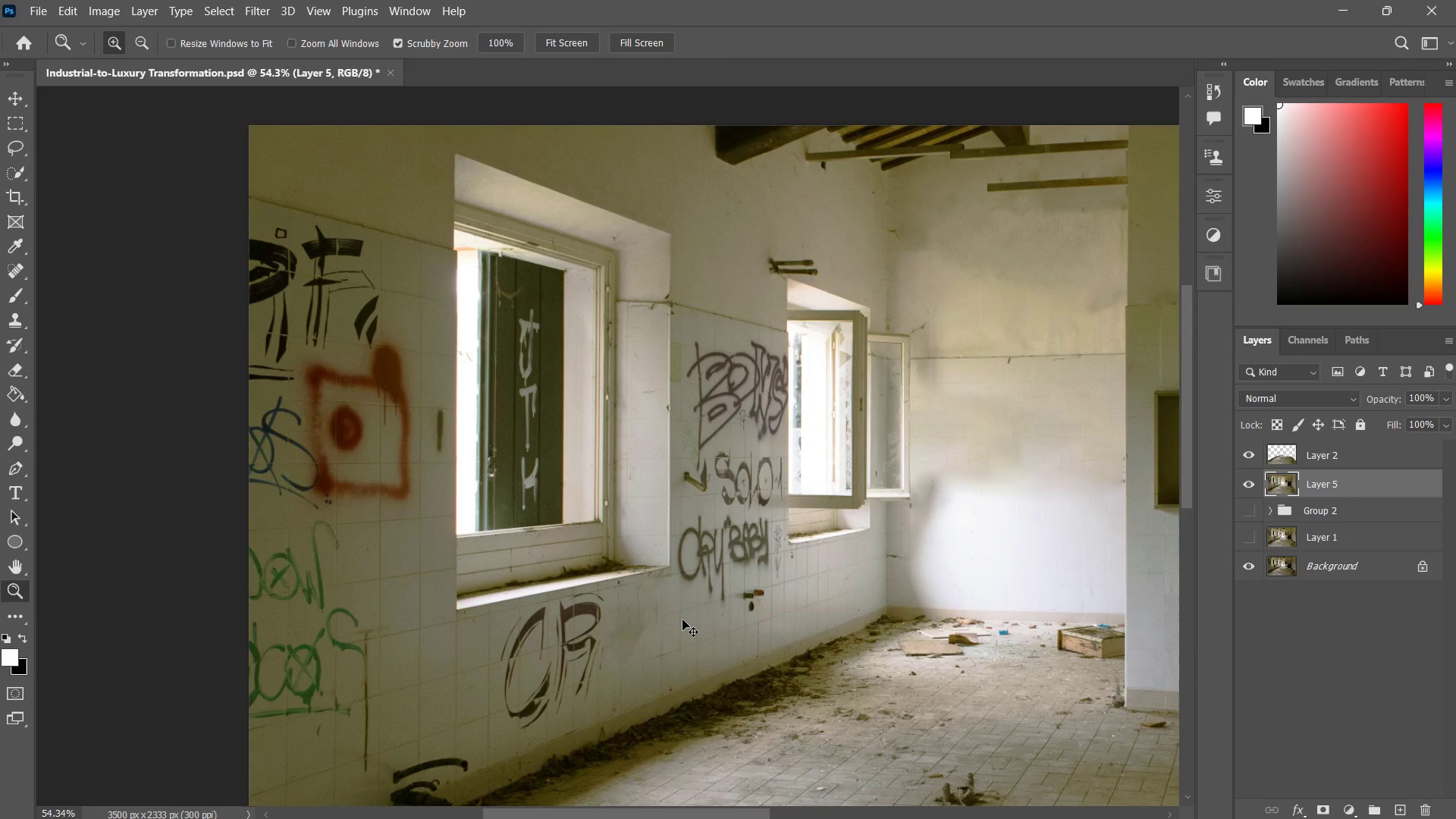 
key(Control+Z)
 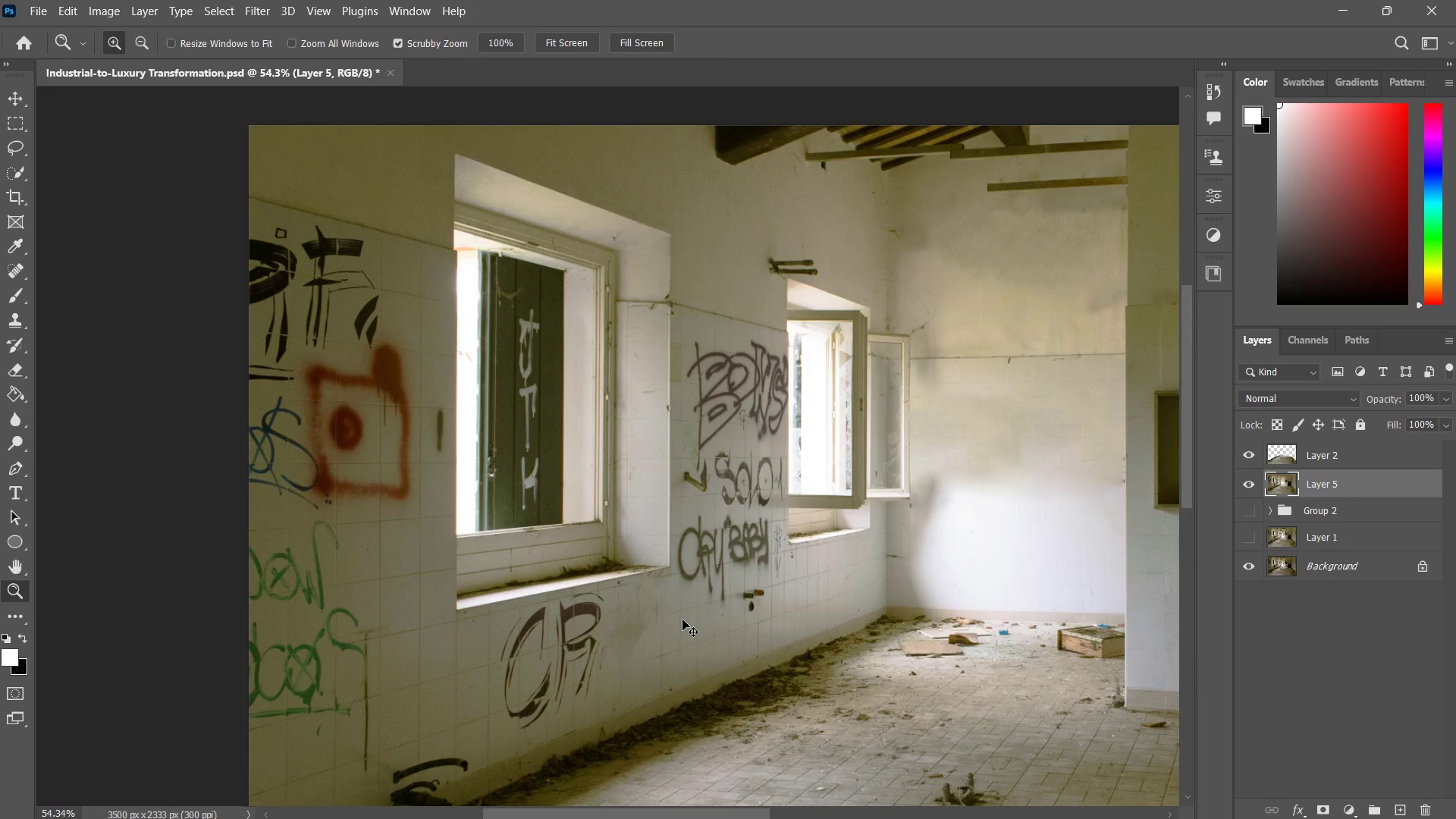 
key(Control+Z)
 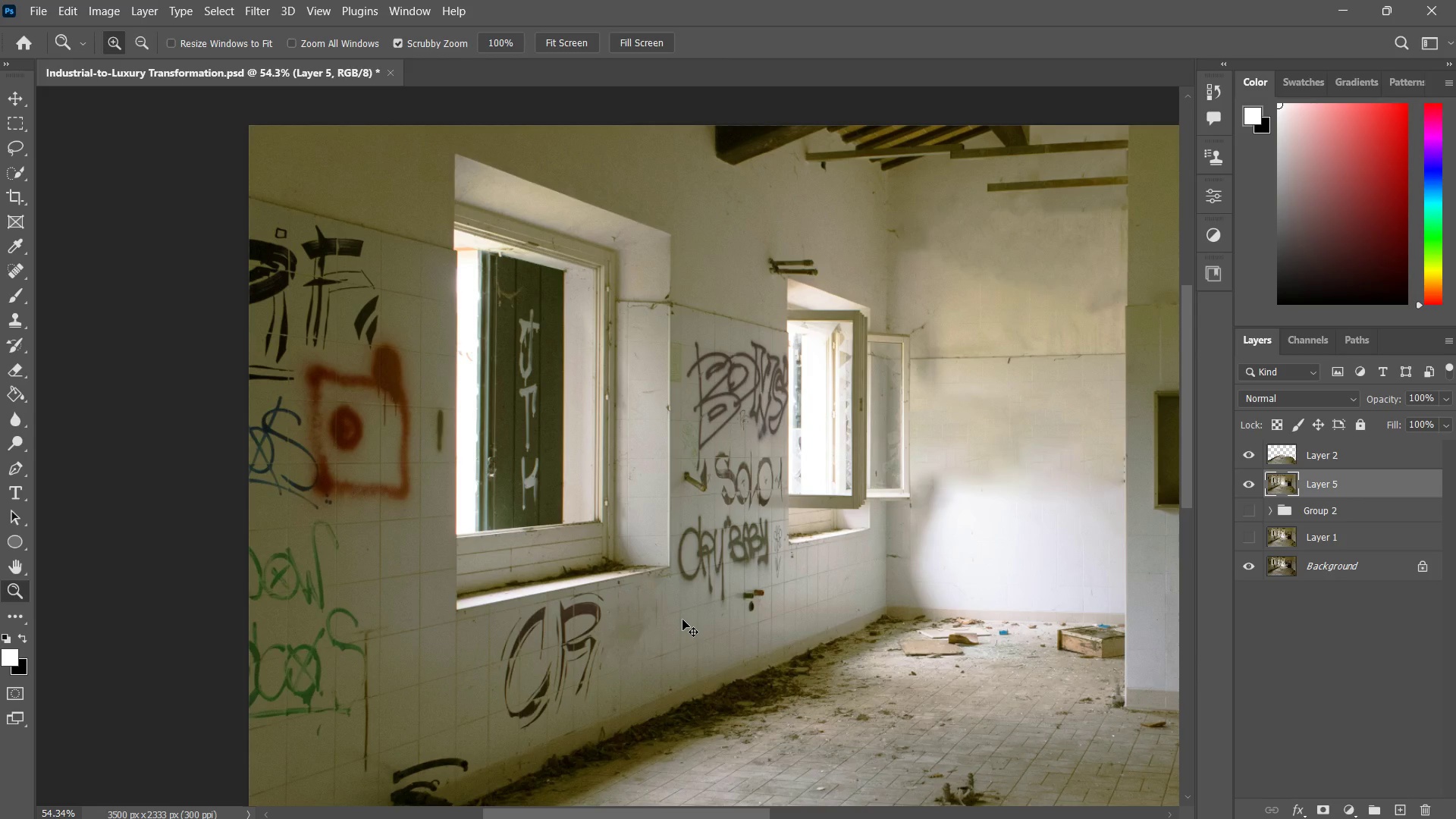 
key(Control+Z)
 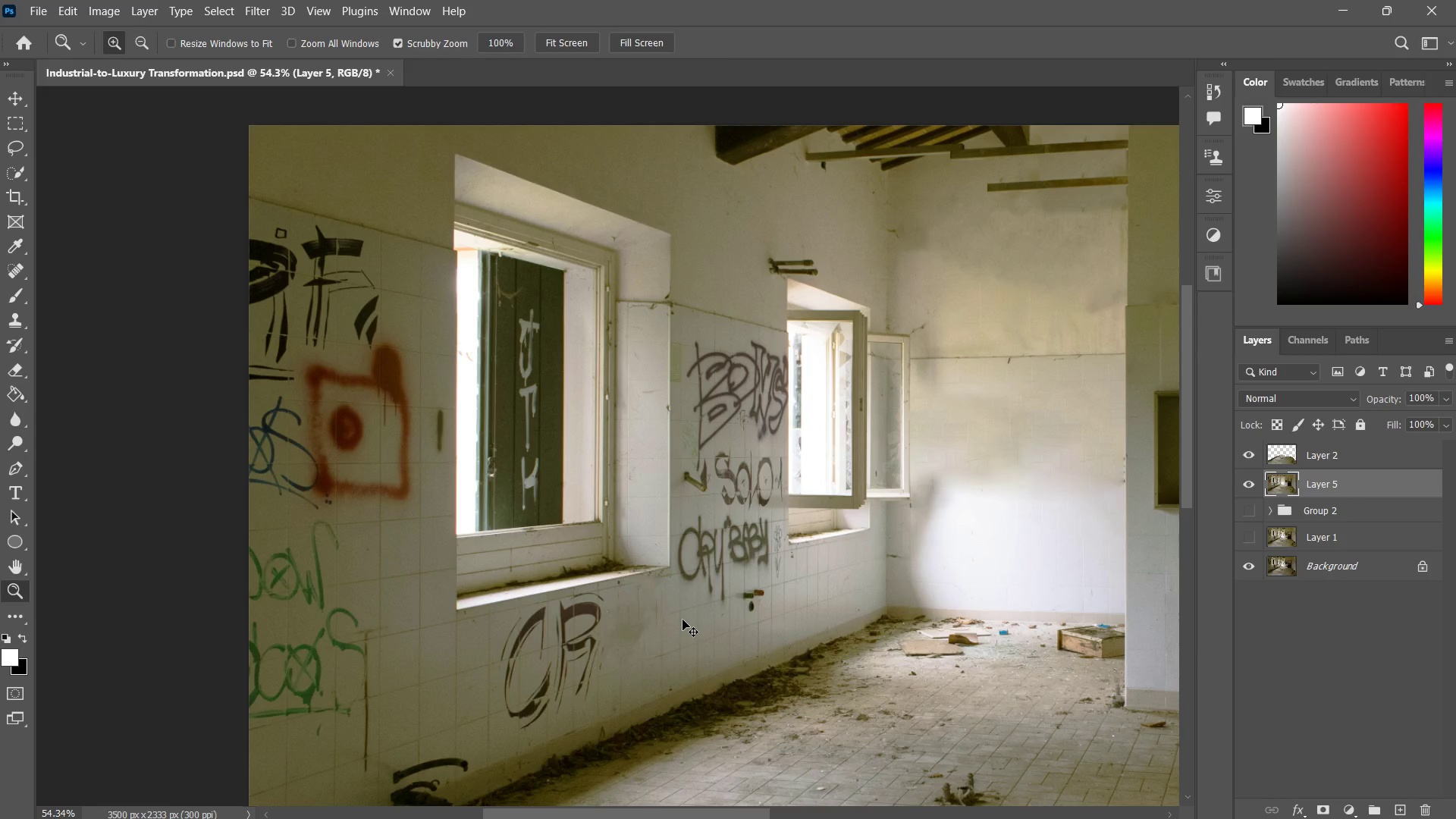 
key(Control+Z)
 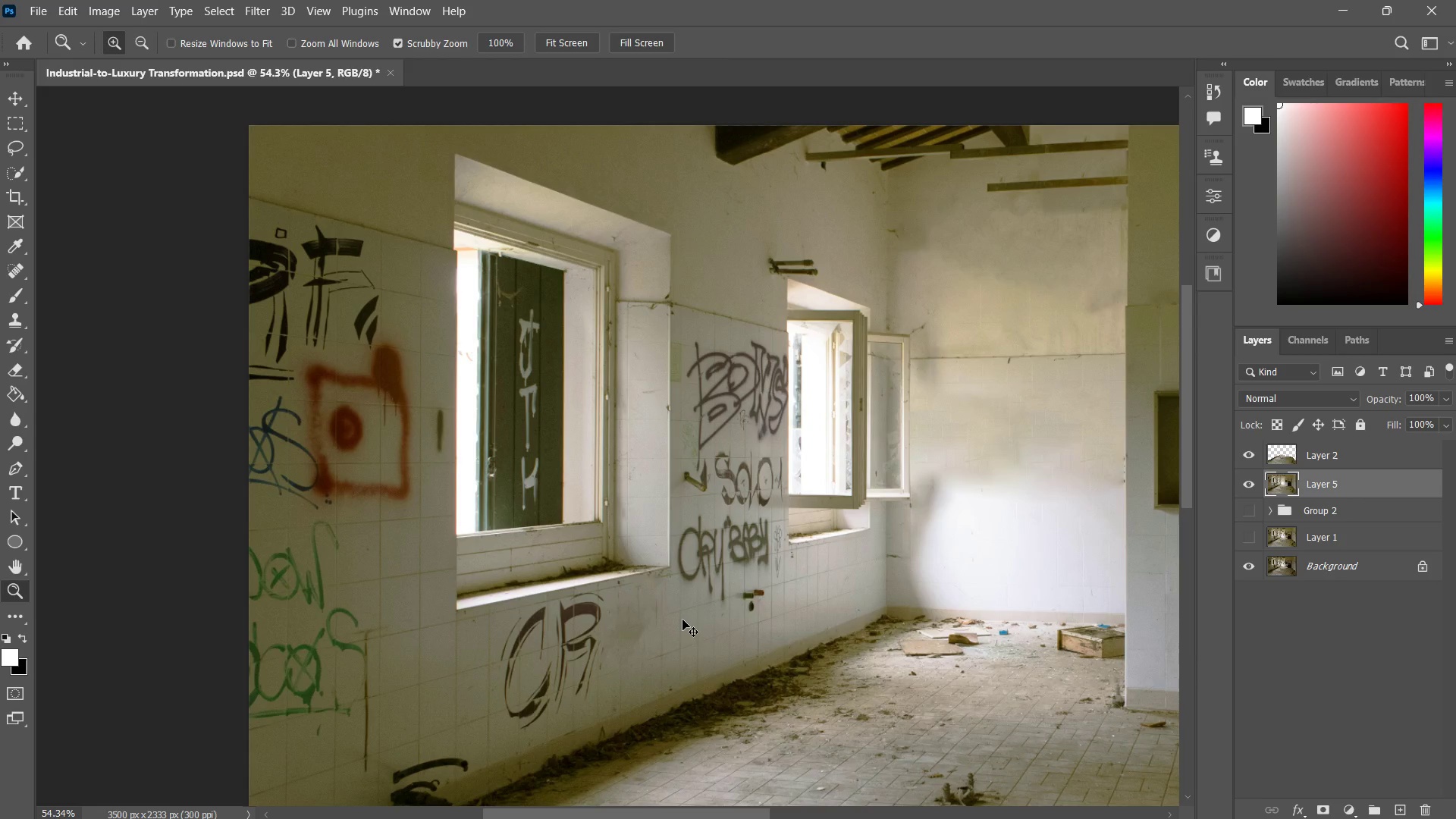 
key(Control+Z)
 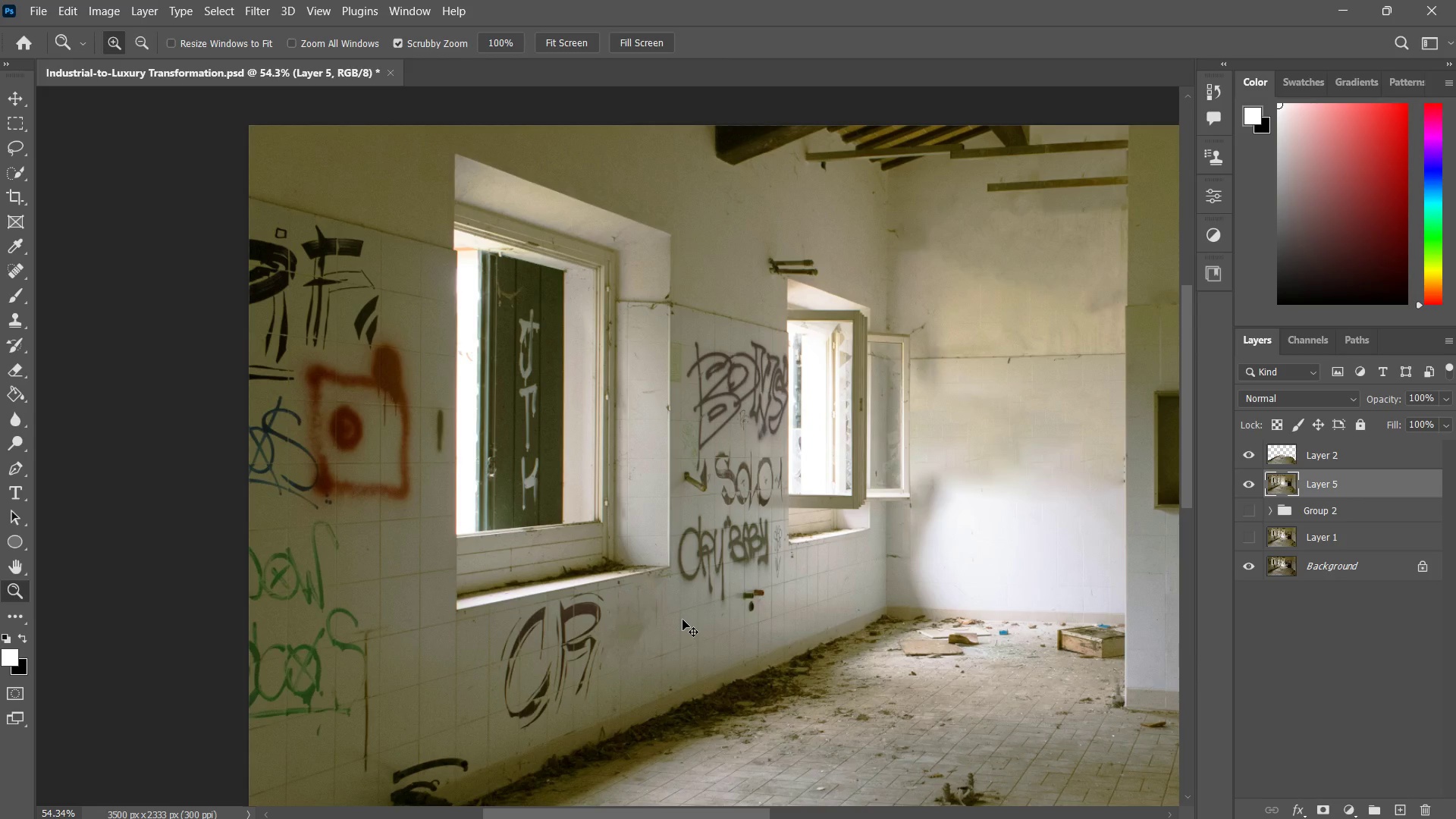 
key(Control+Z)
 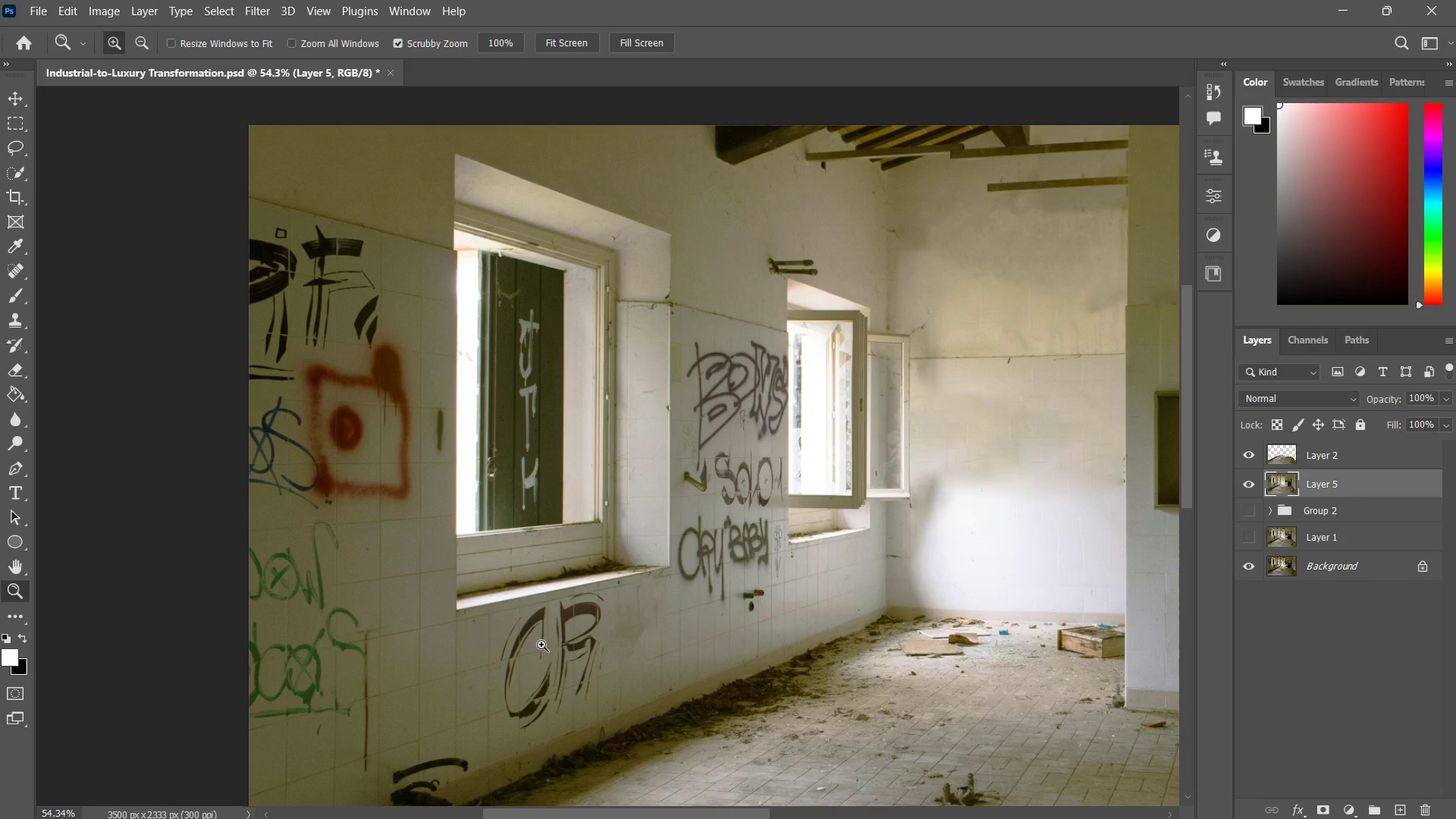 
type(zzmp)
 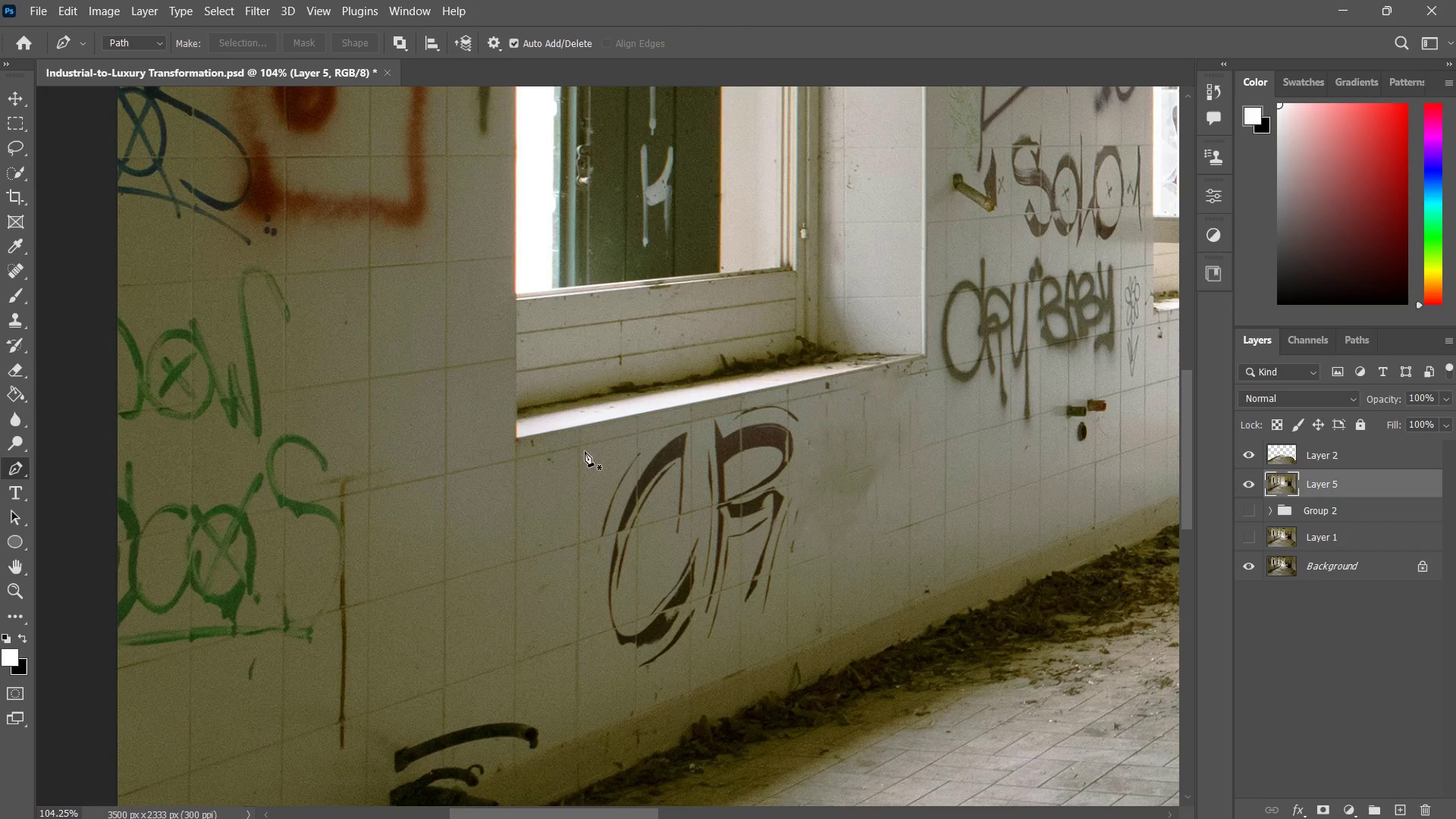 
left_click_drag(start_coordinate=[539, 645], to_coordinate=[563, 630])
 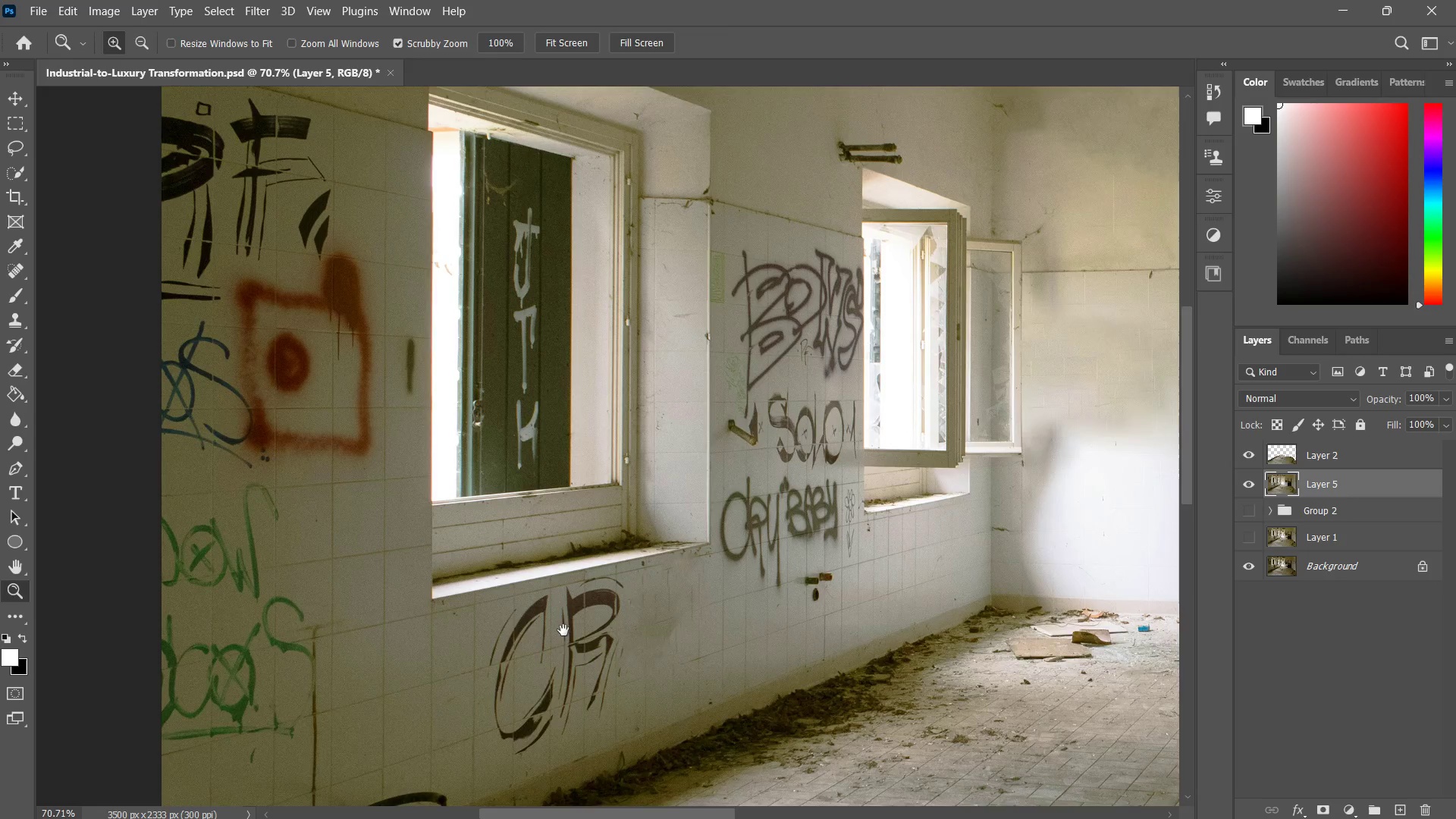 
hold_key(key=Space, duration=0.66)
 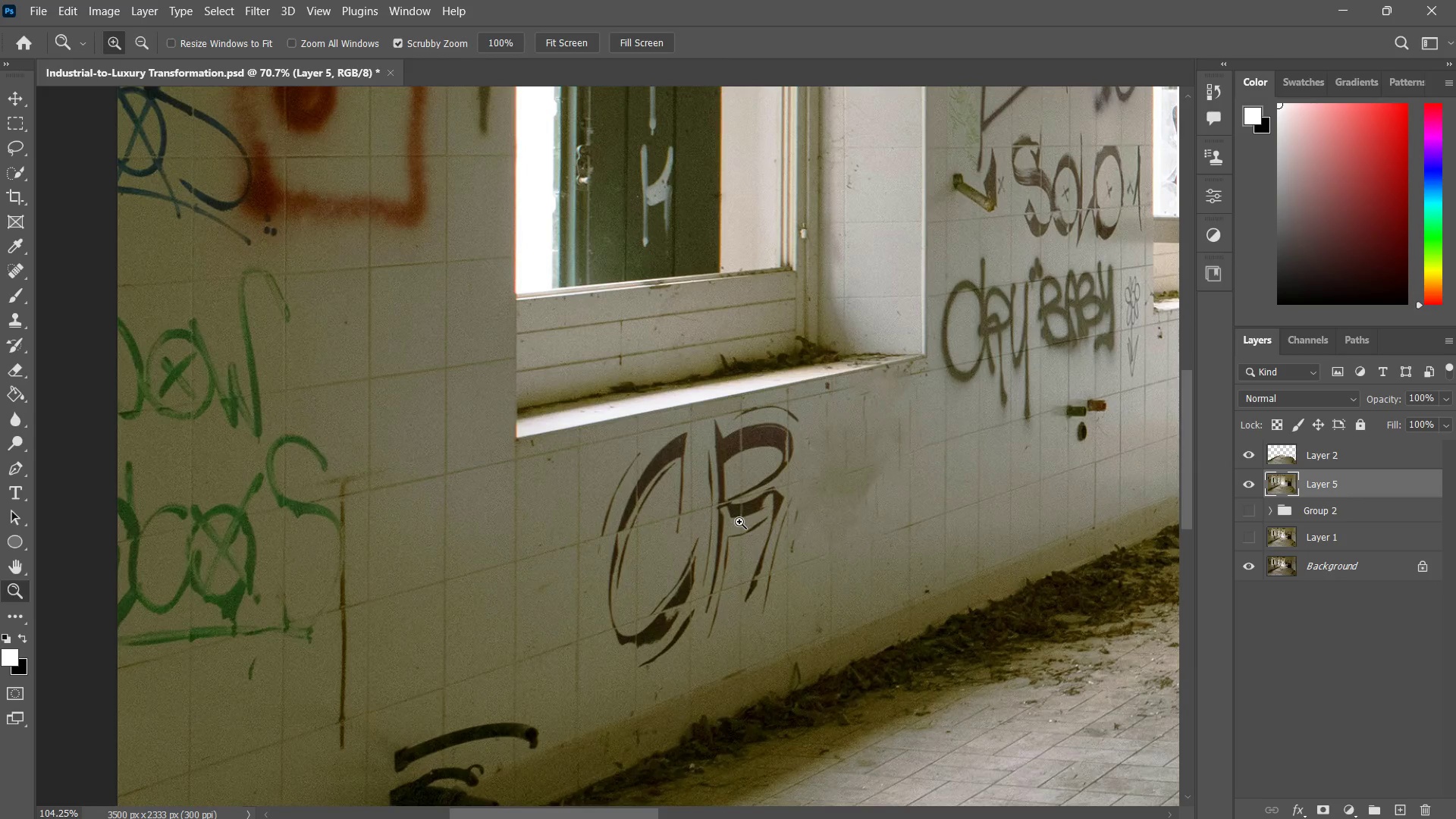 
left_click_drag(start_coordinate=[563, 630], to_coordinate=[710, 503])
 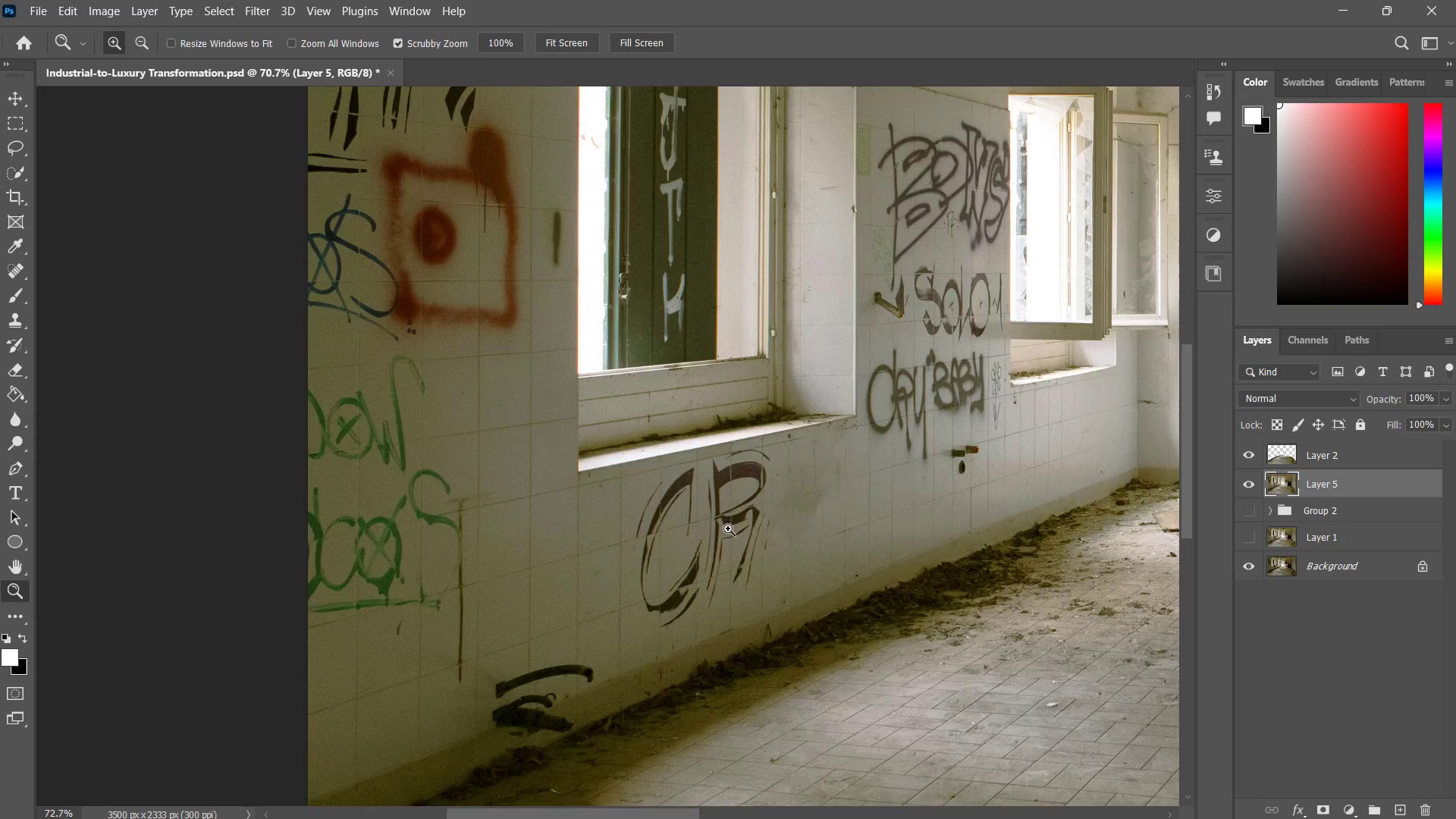 
left_click_drag(start_coordinate=[708, 542], to_coordinate=[739, 522])
 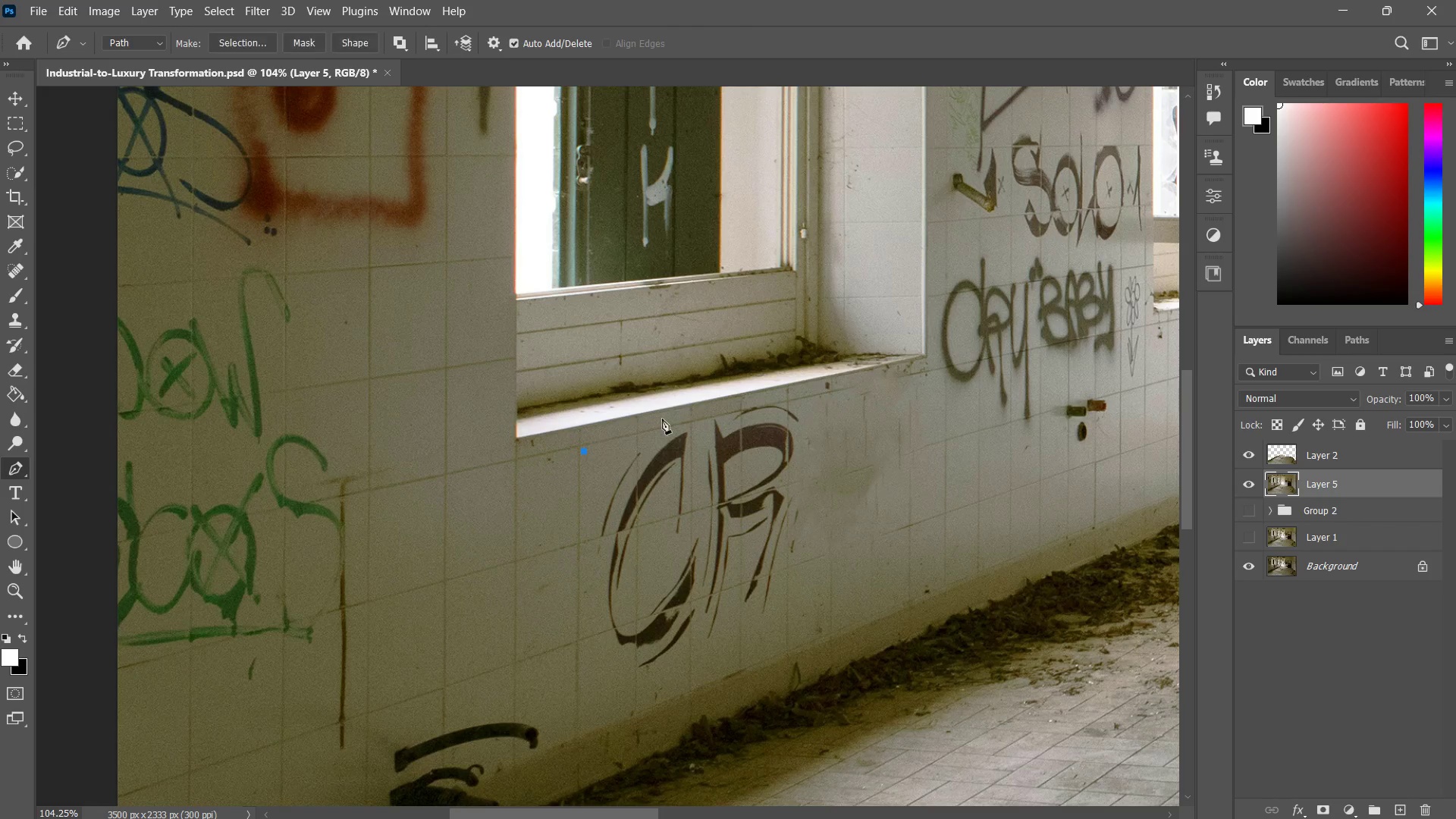 
left_click([801, 404])
 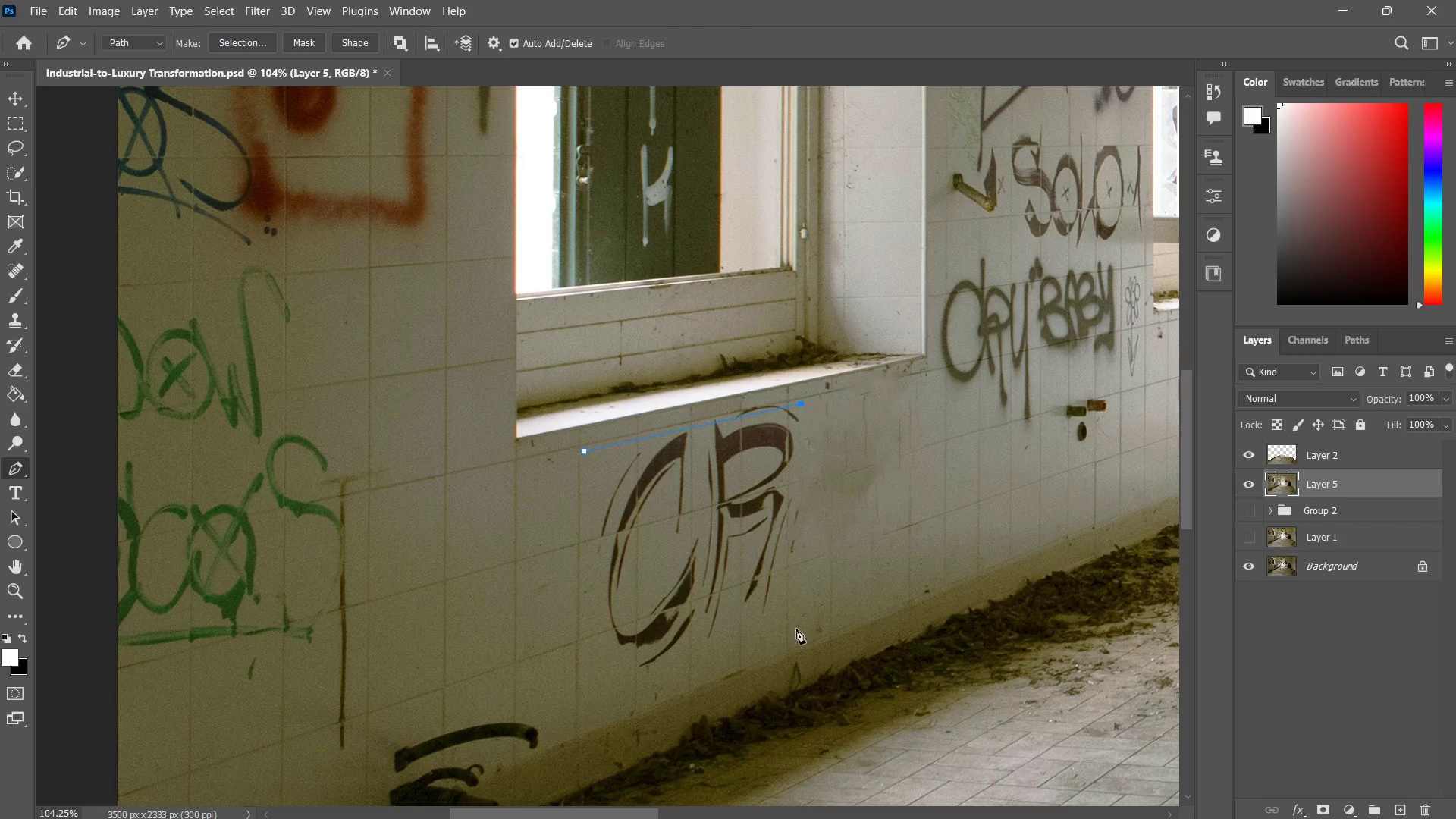 
left_click([794, 639])
 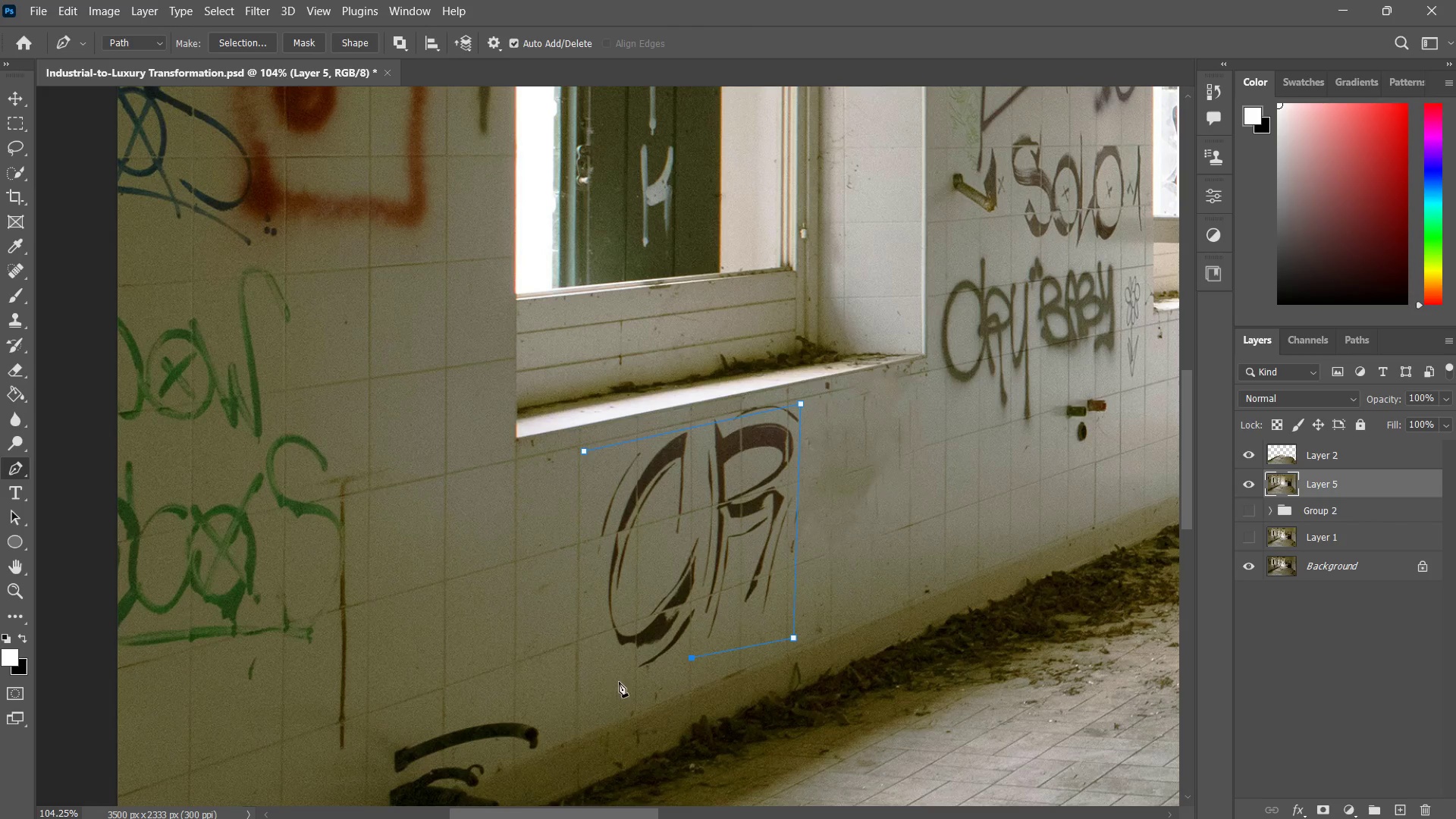 
triple_click([612, 691])
 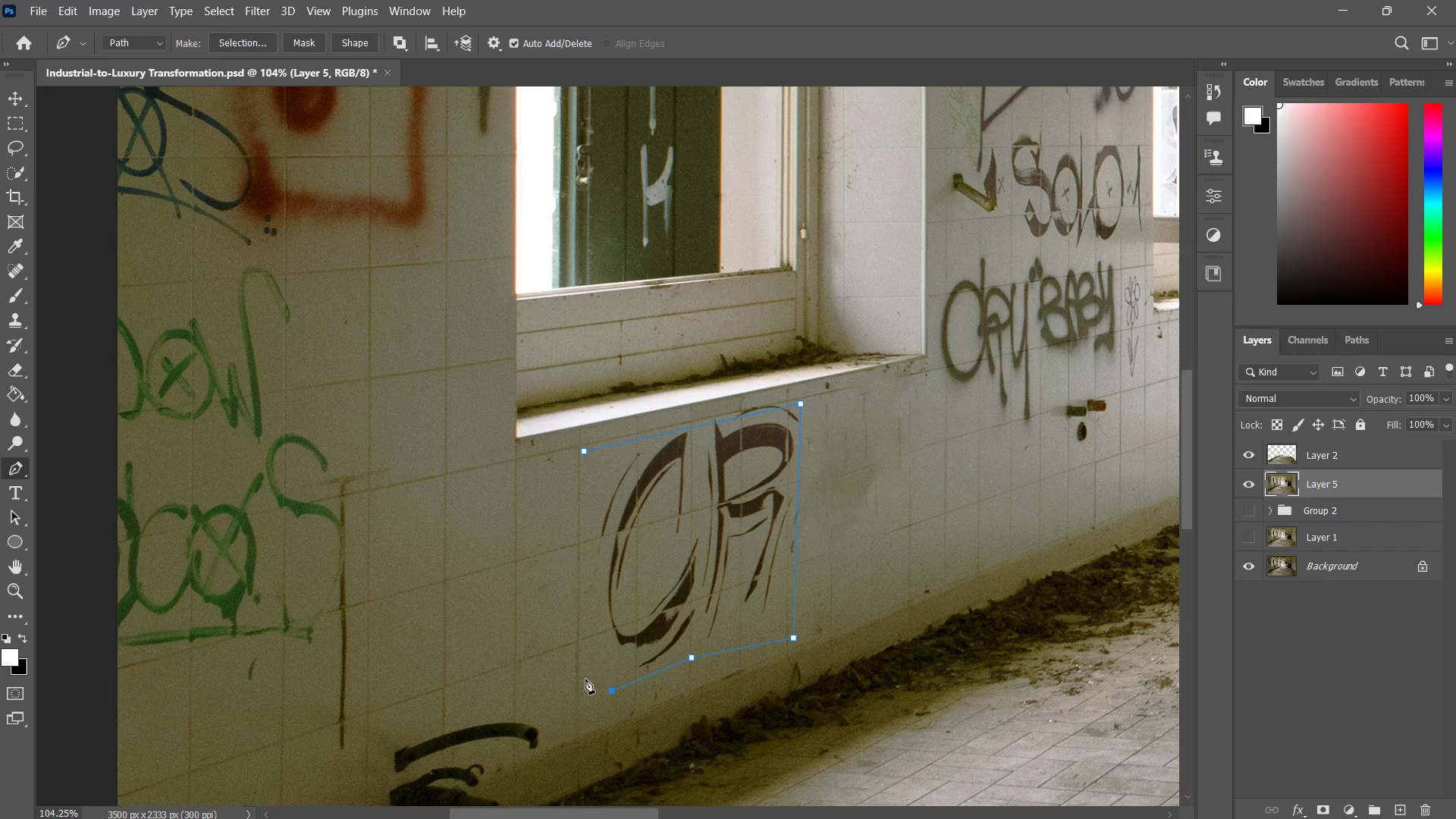 
left_click_drag(start_coordinate=[585, 679], to_coordinate=[588, 673])
 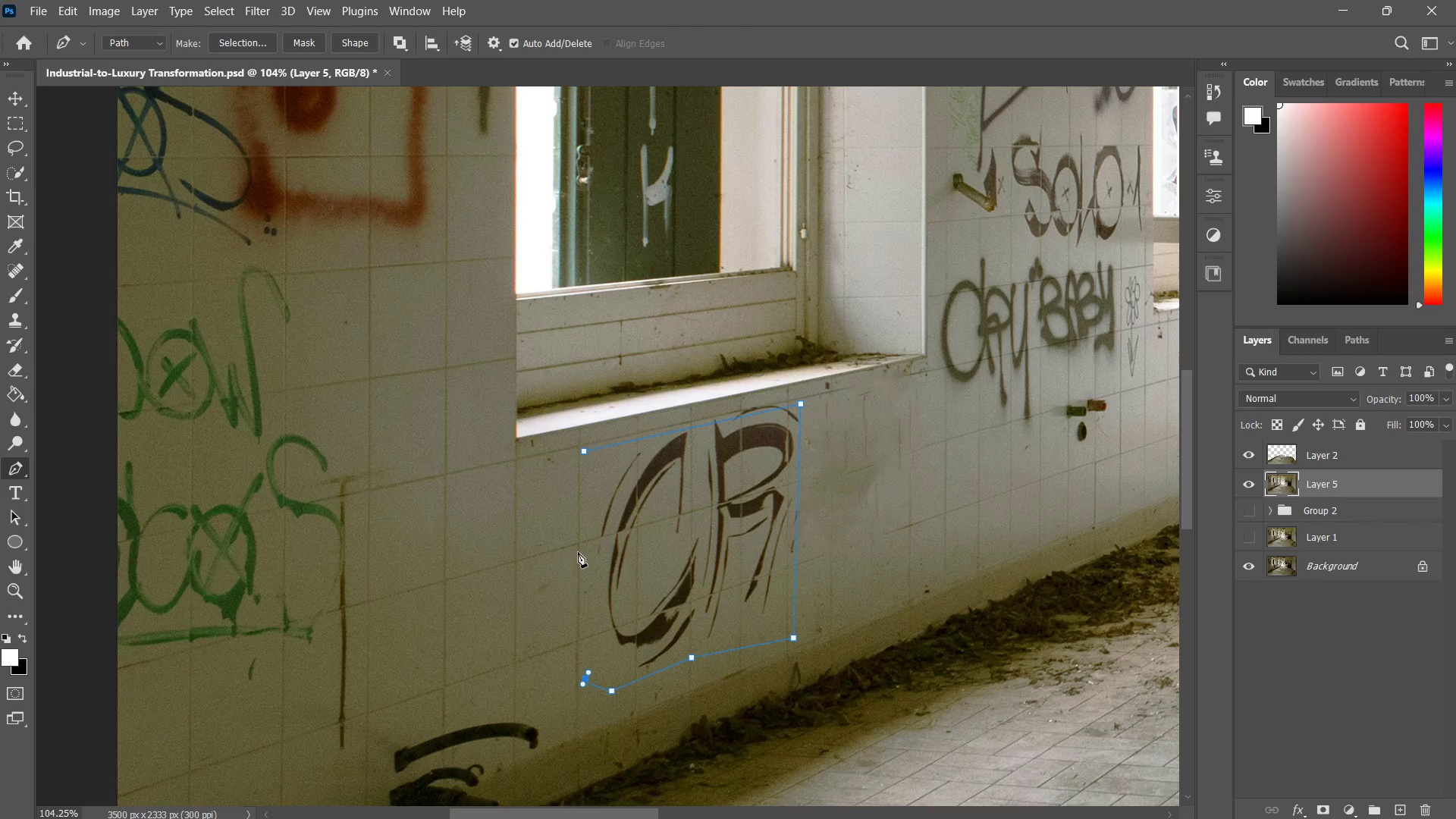 
left_click_drag(start_coordinate=[578, 552], to_coordinate=[581, 539])
 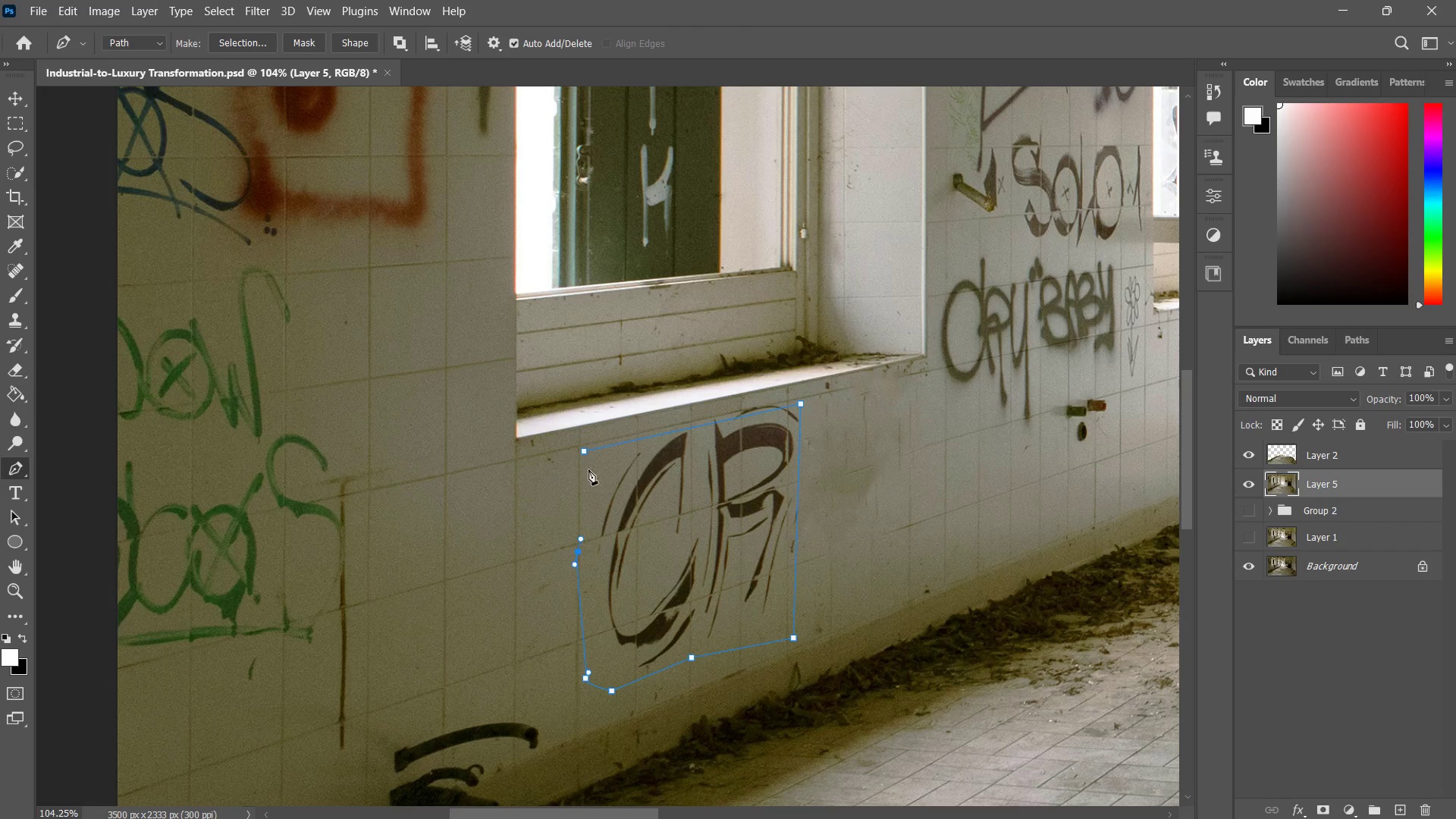 
triple_click([589, 458])
 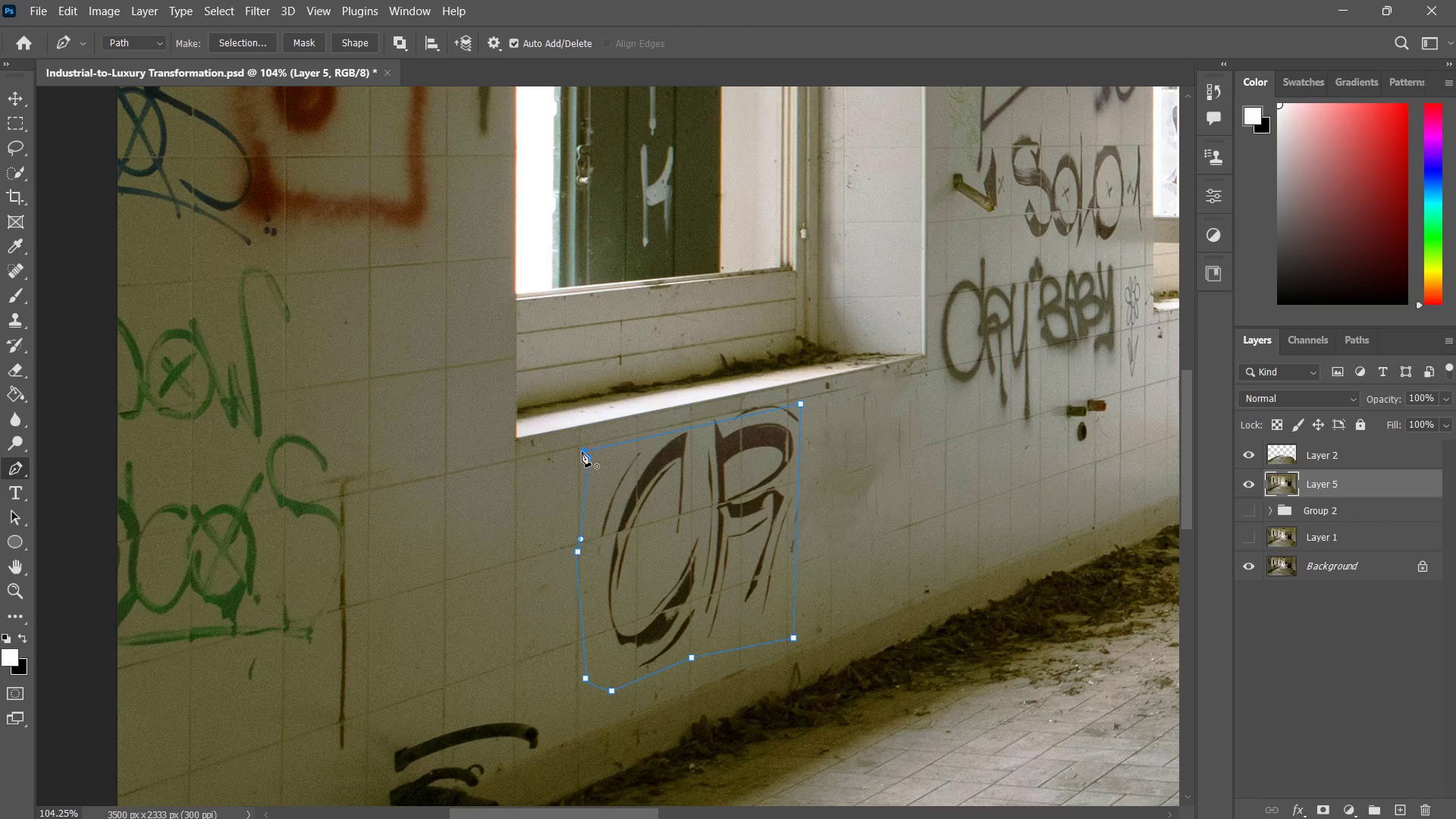 
triple_click([582, 451])
 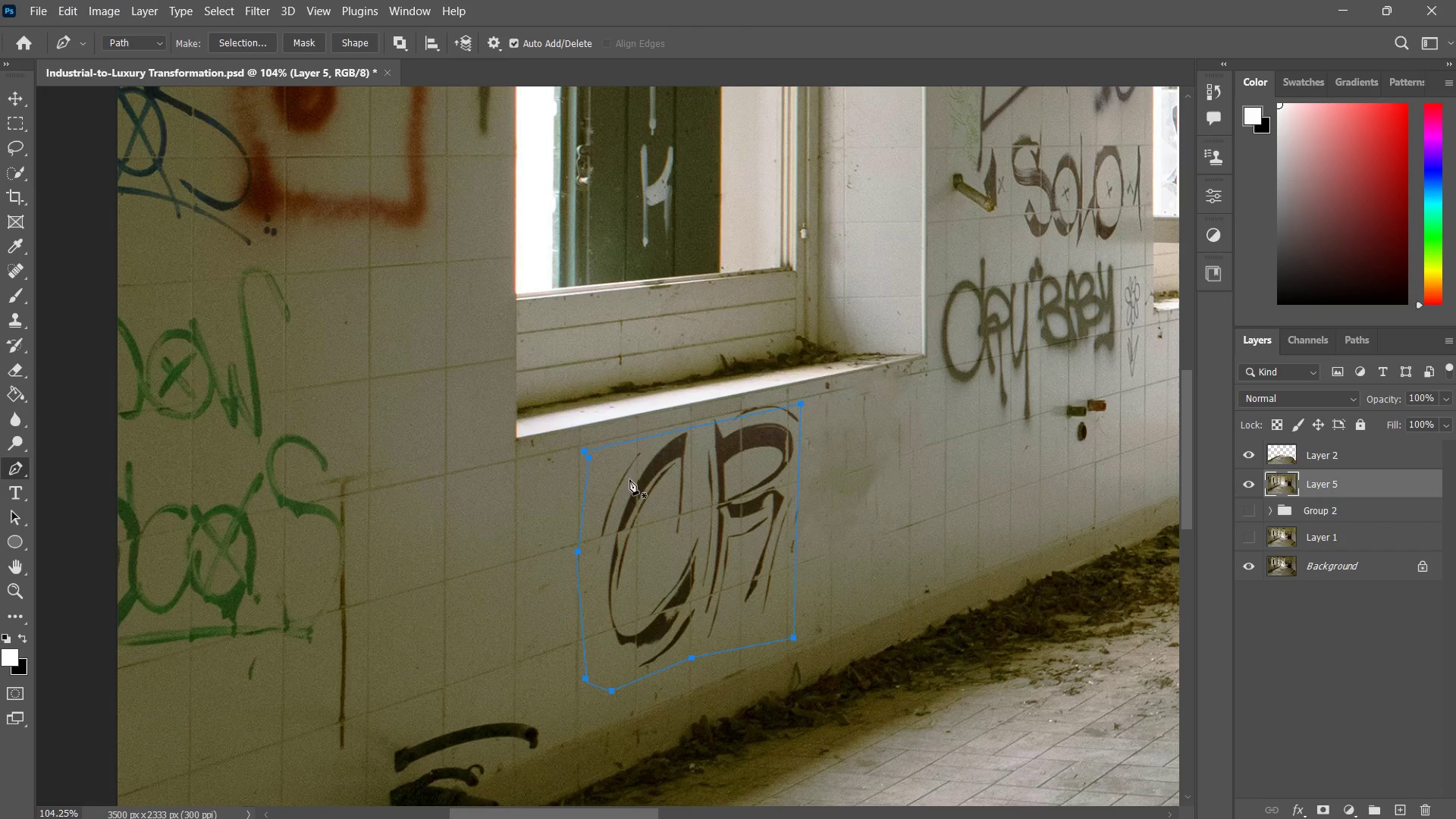 
right_click([632, 481])
 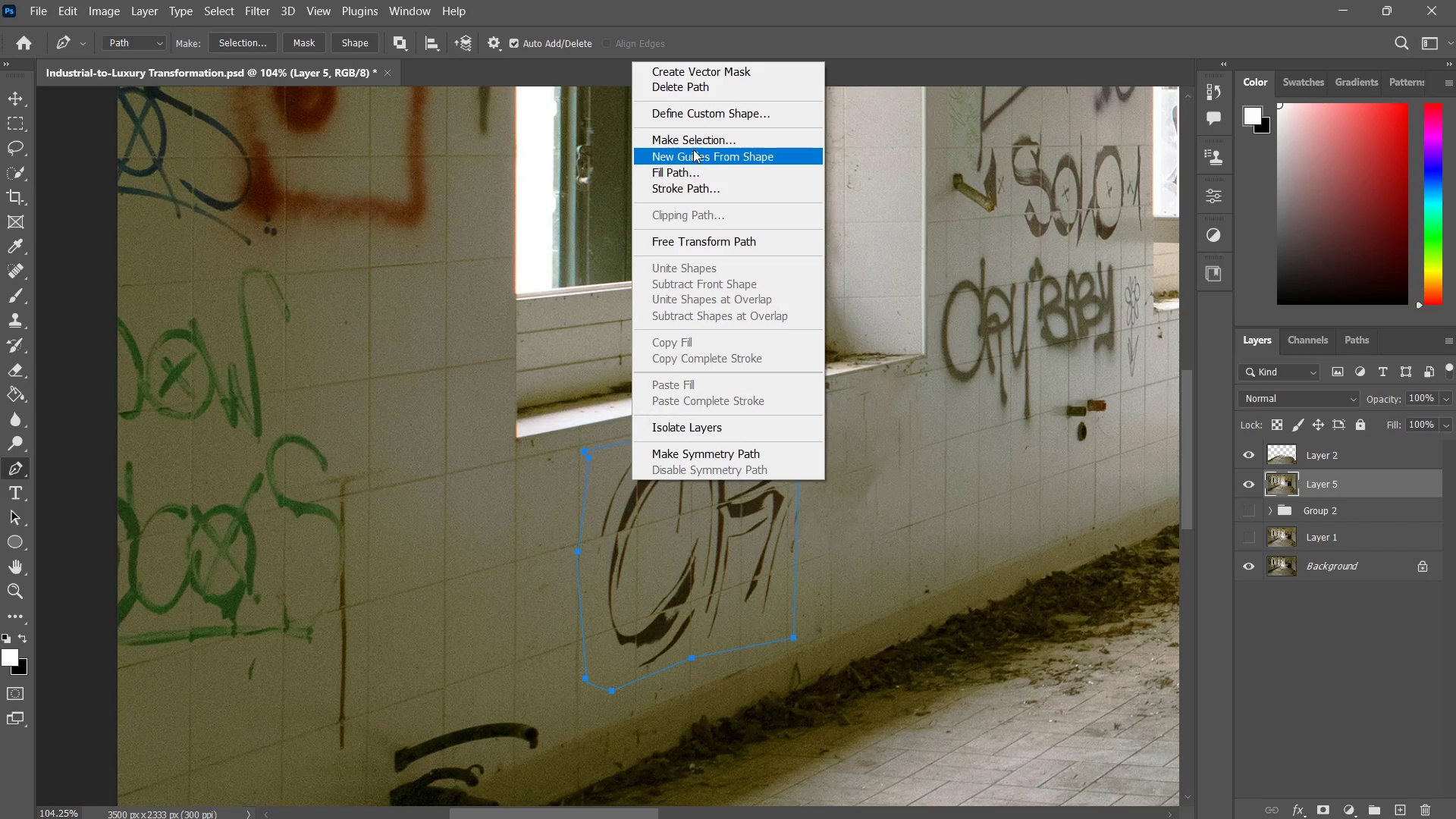 
left_click([695, 142])
 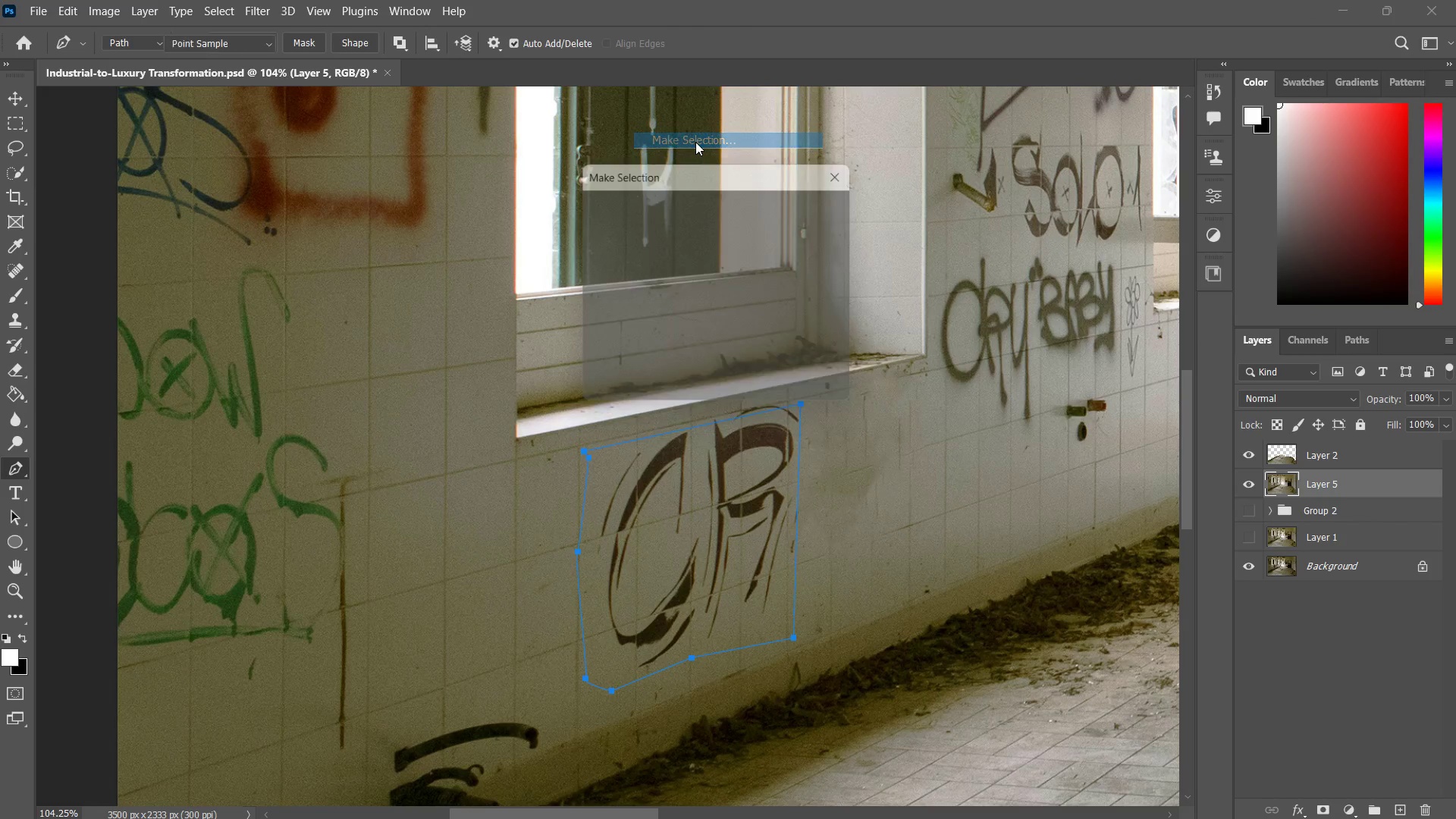 
key(Enter)
 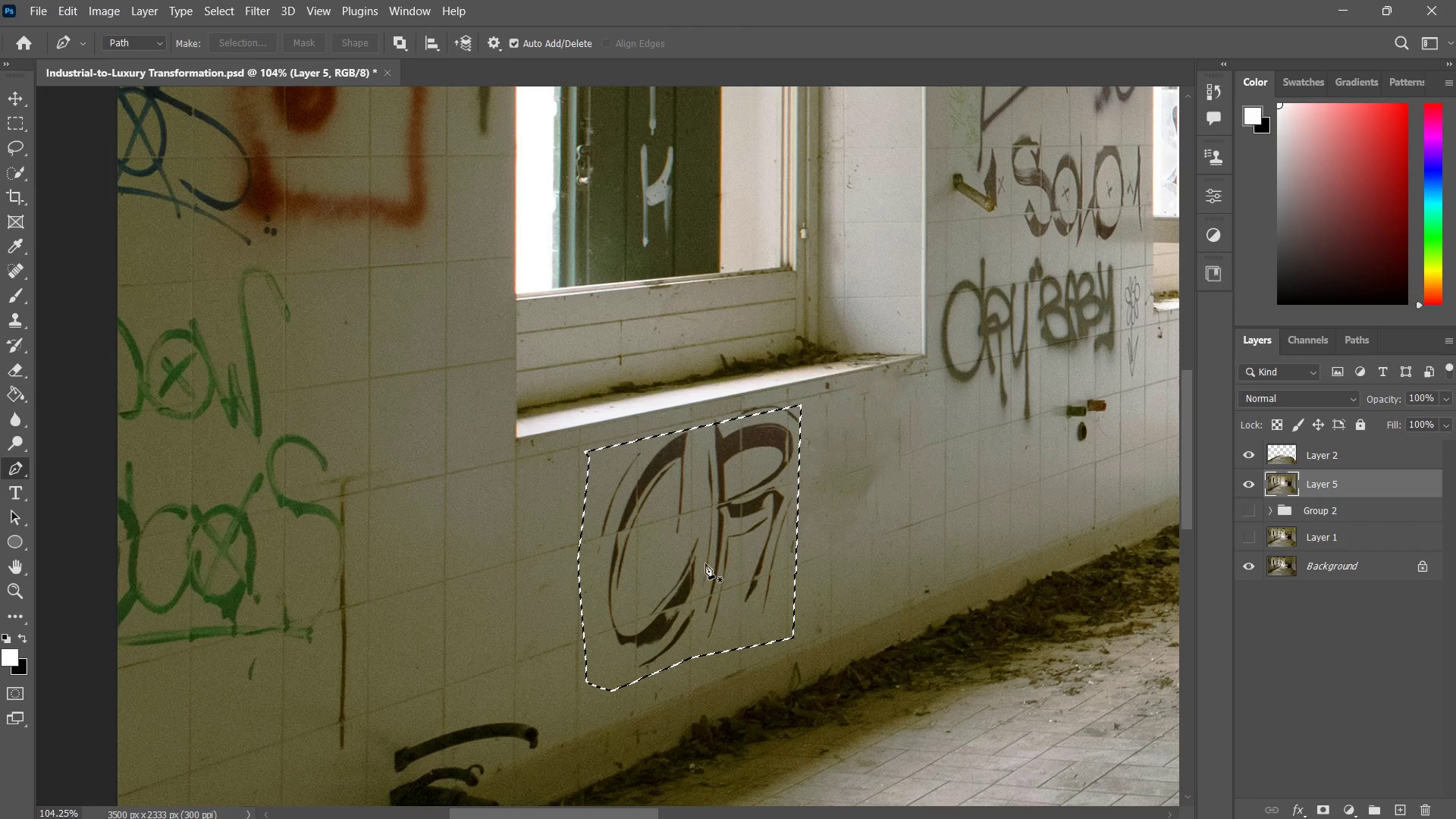 
key(M)
 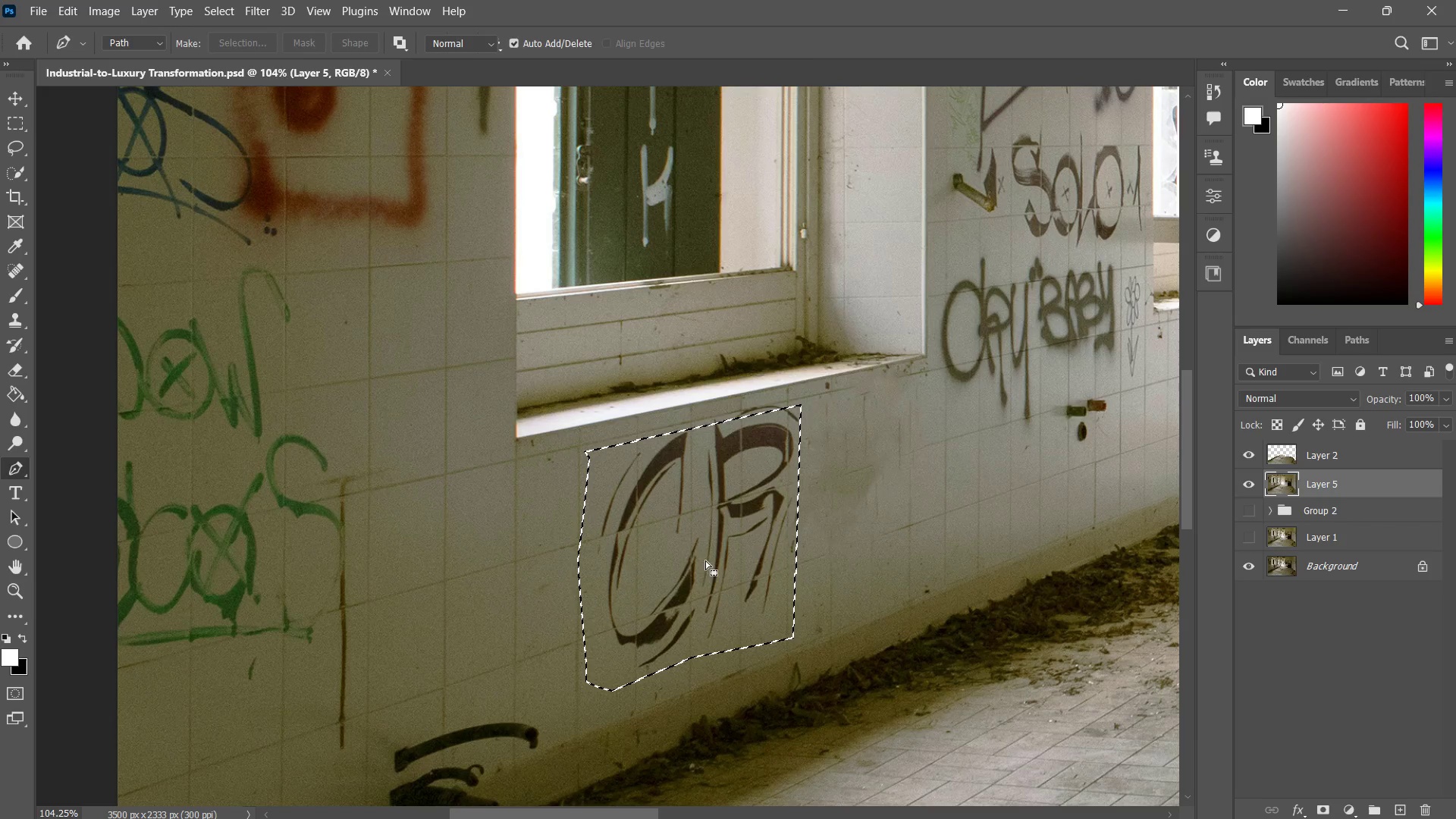 
right_click([705, 560])
 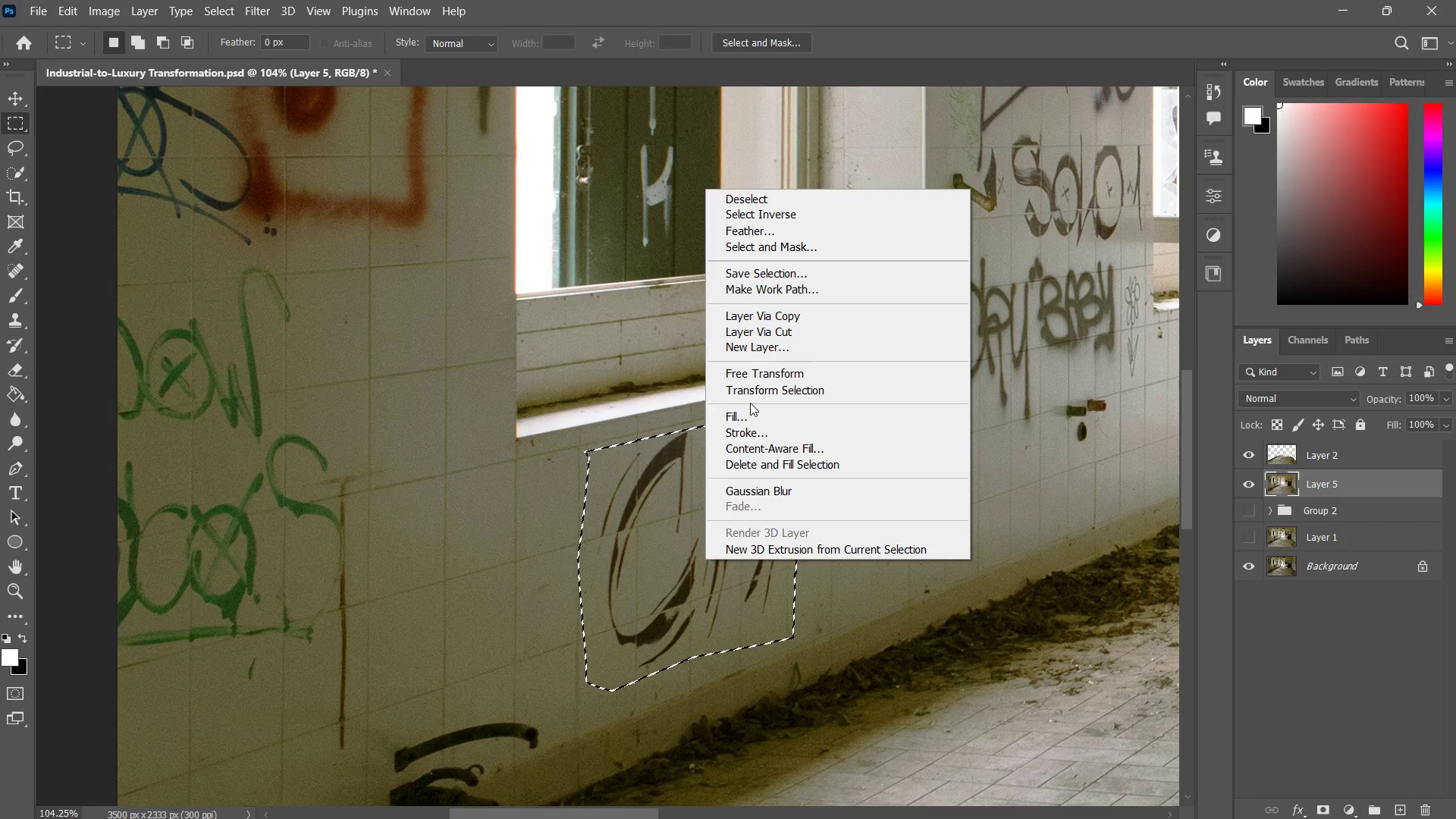 
left_click([745, 413])
 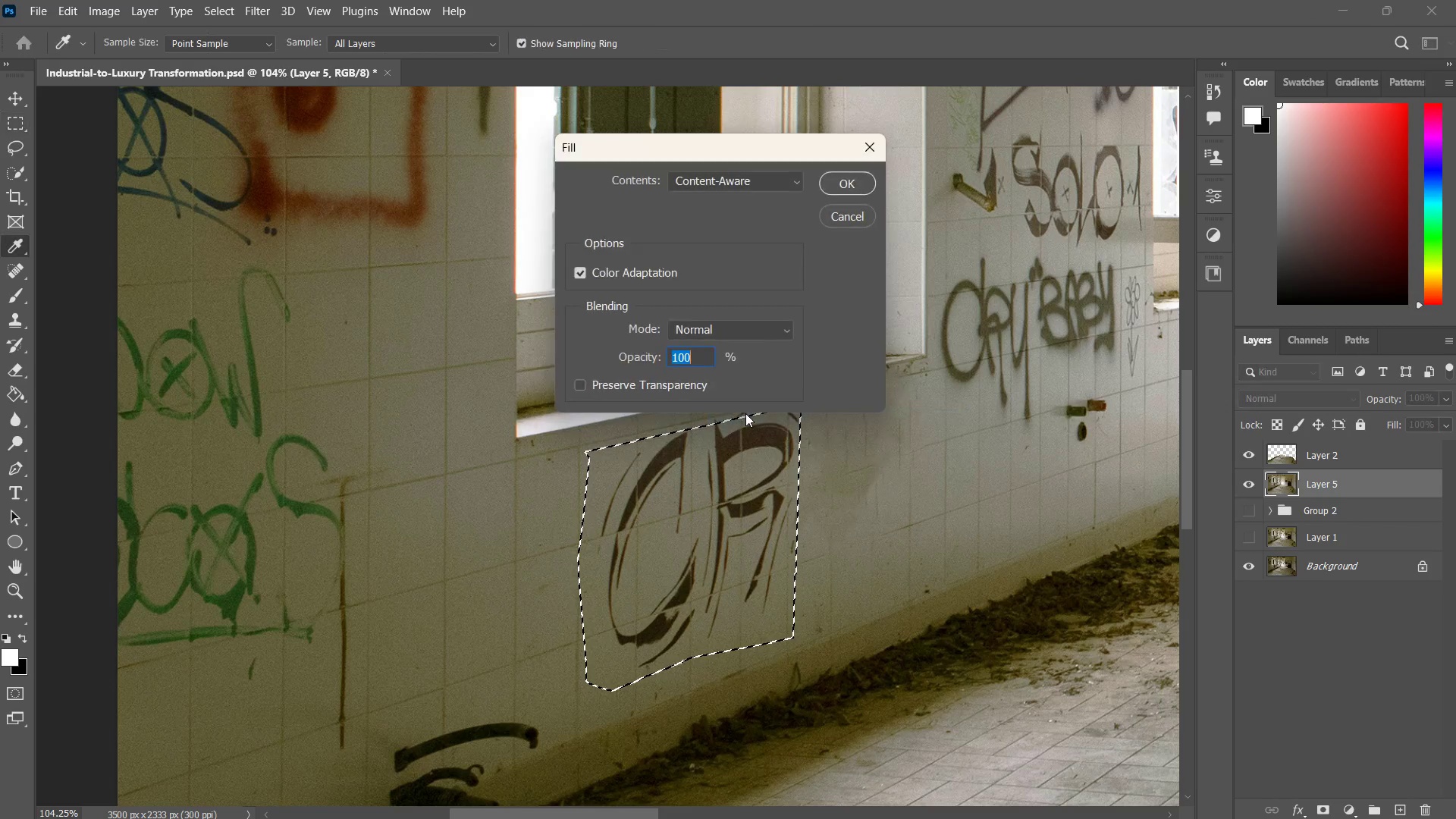 
key(Enter)
 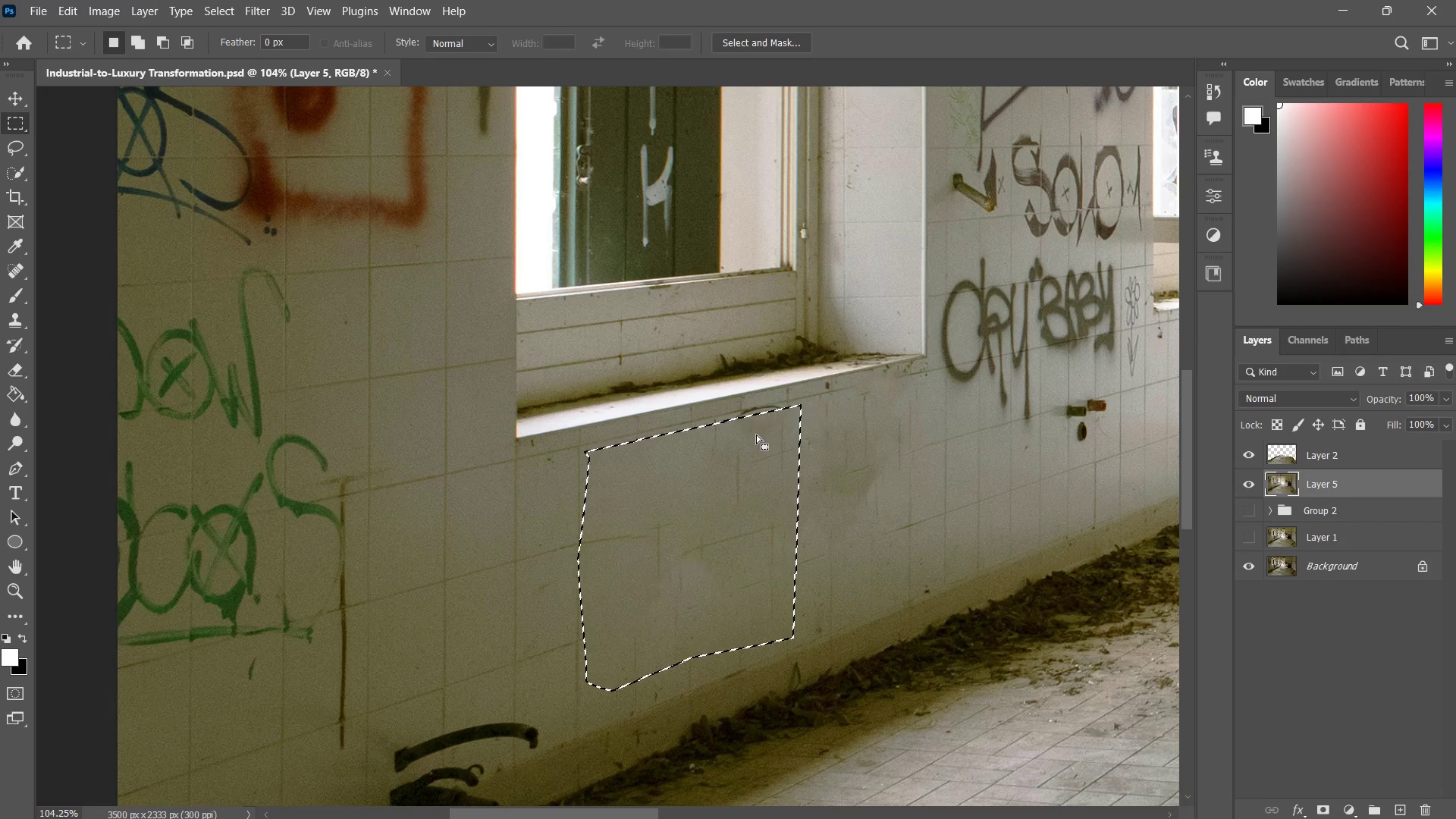 
wait(7.09)
 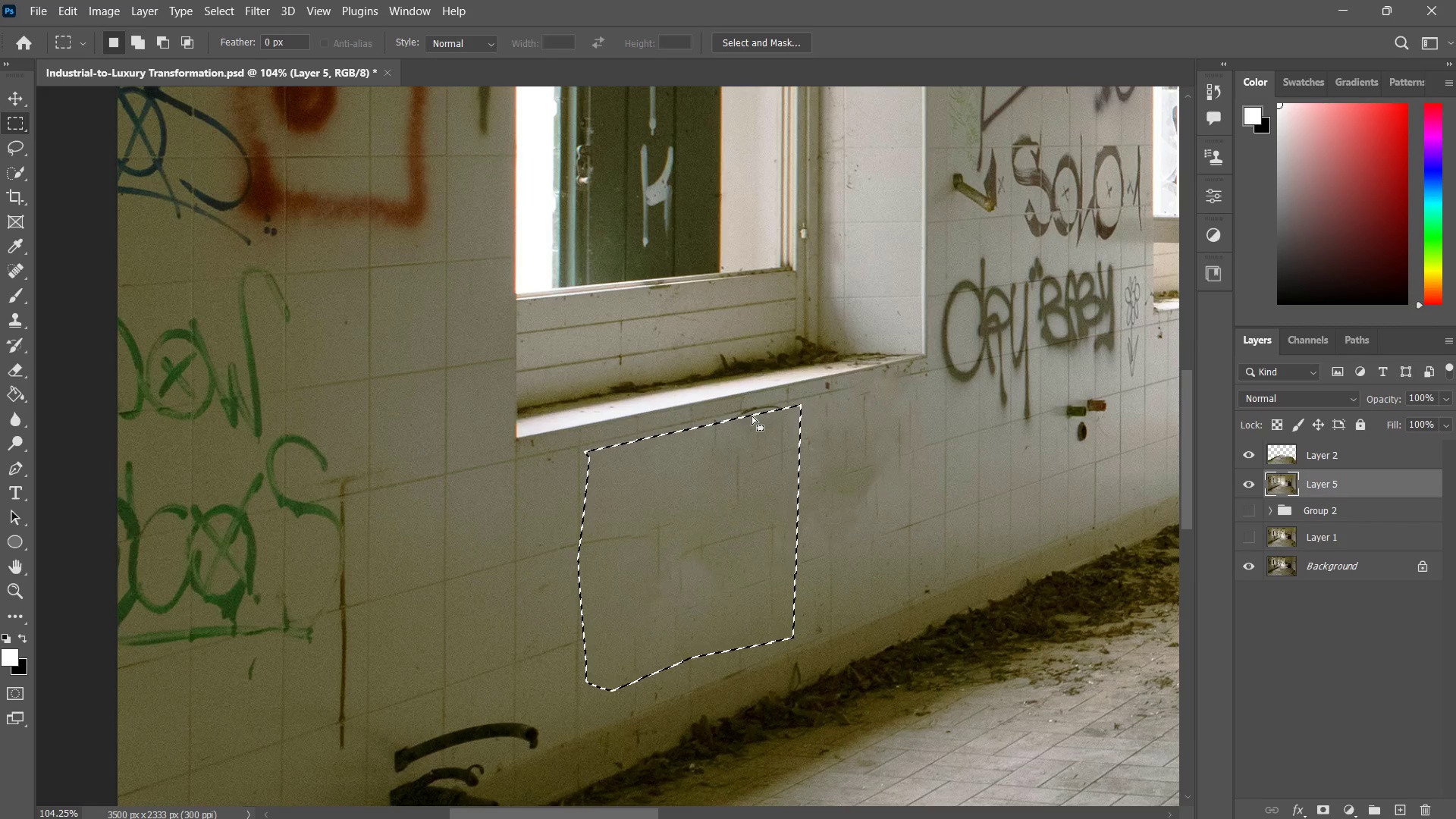 
key(Control+ControlLeft)
 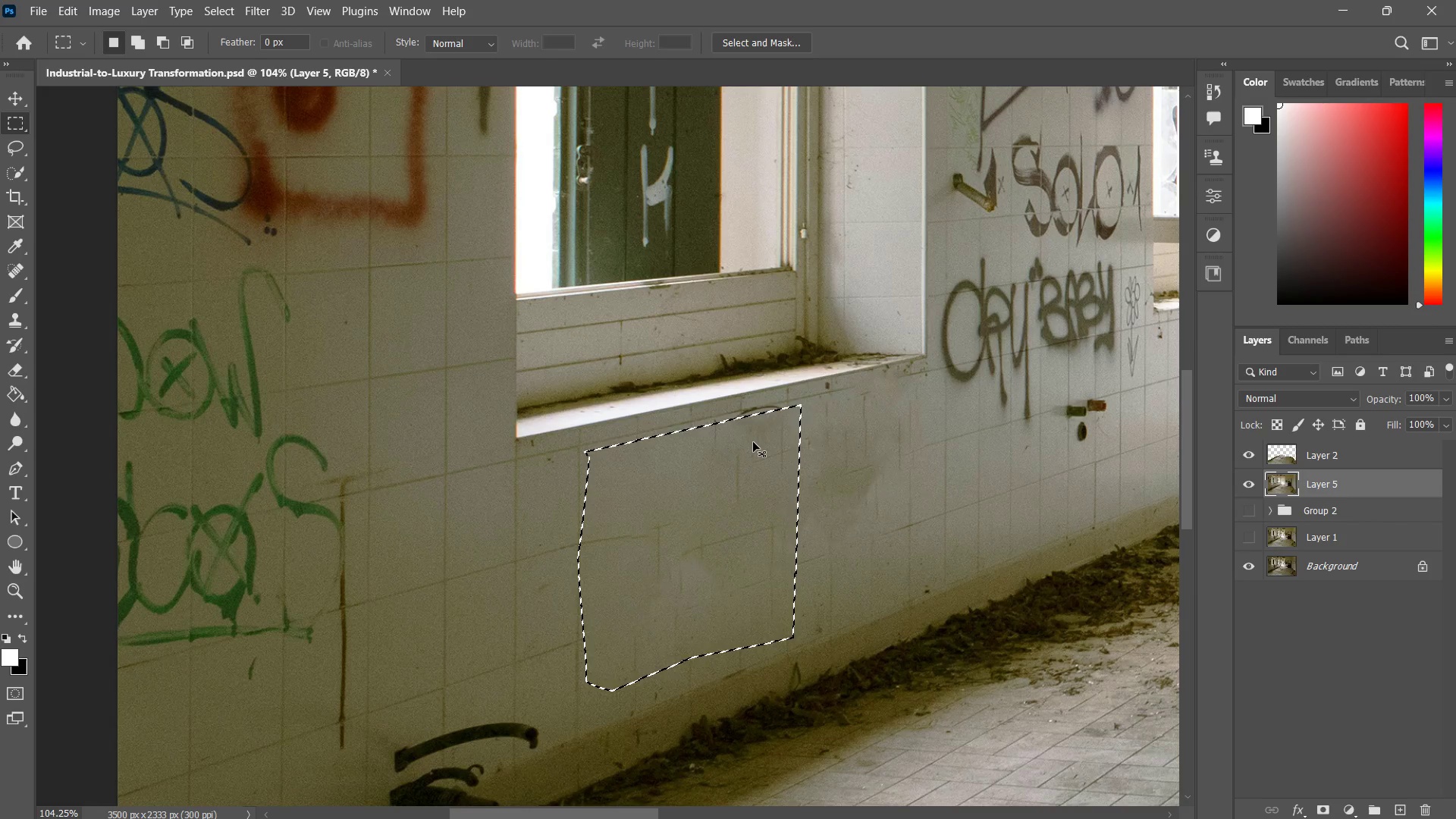 
key(Control+D)
 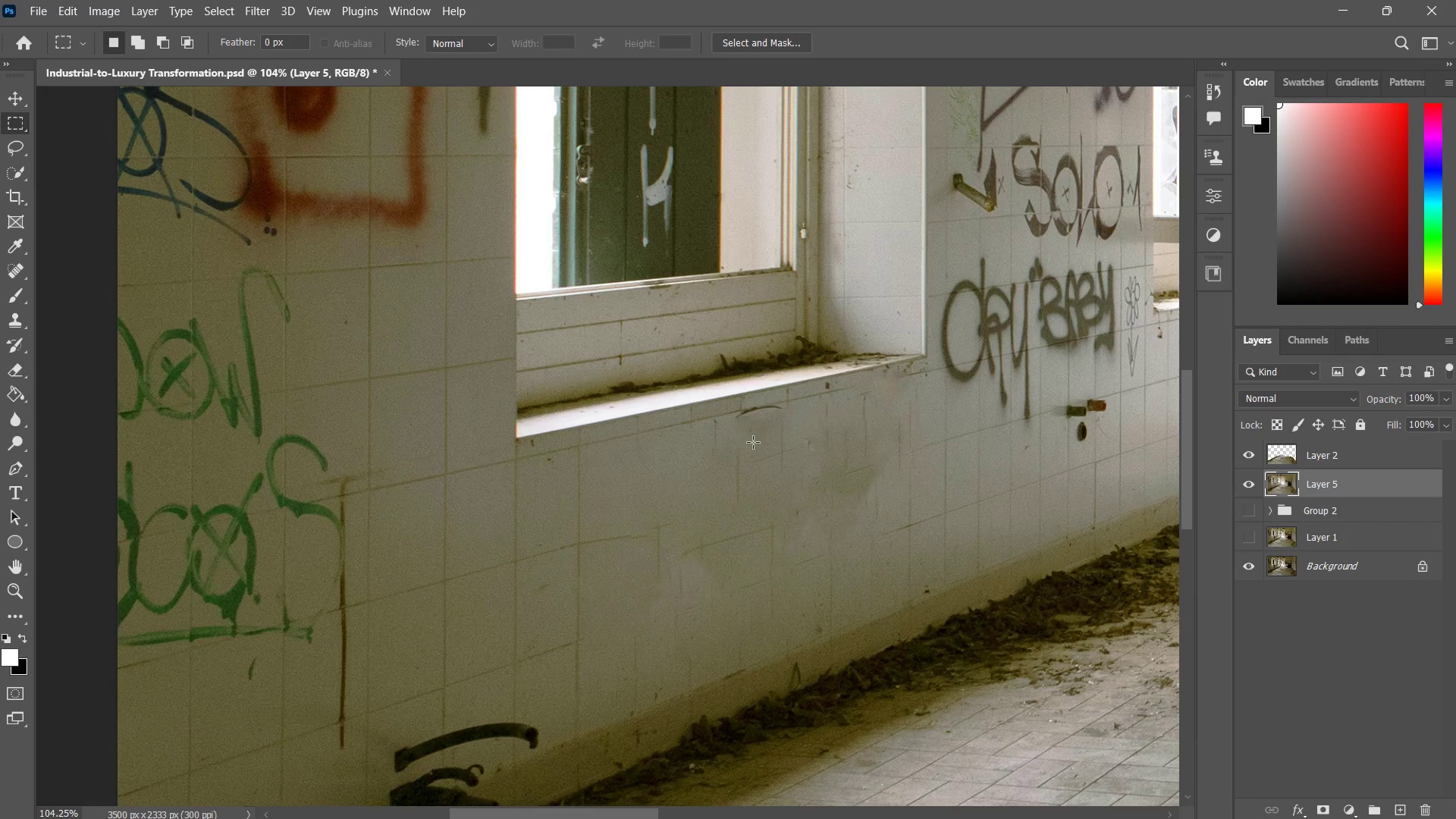 
key(Z)
 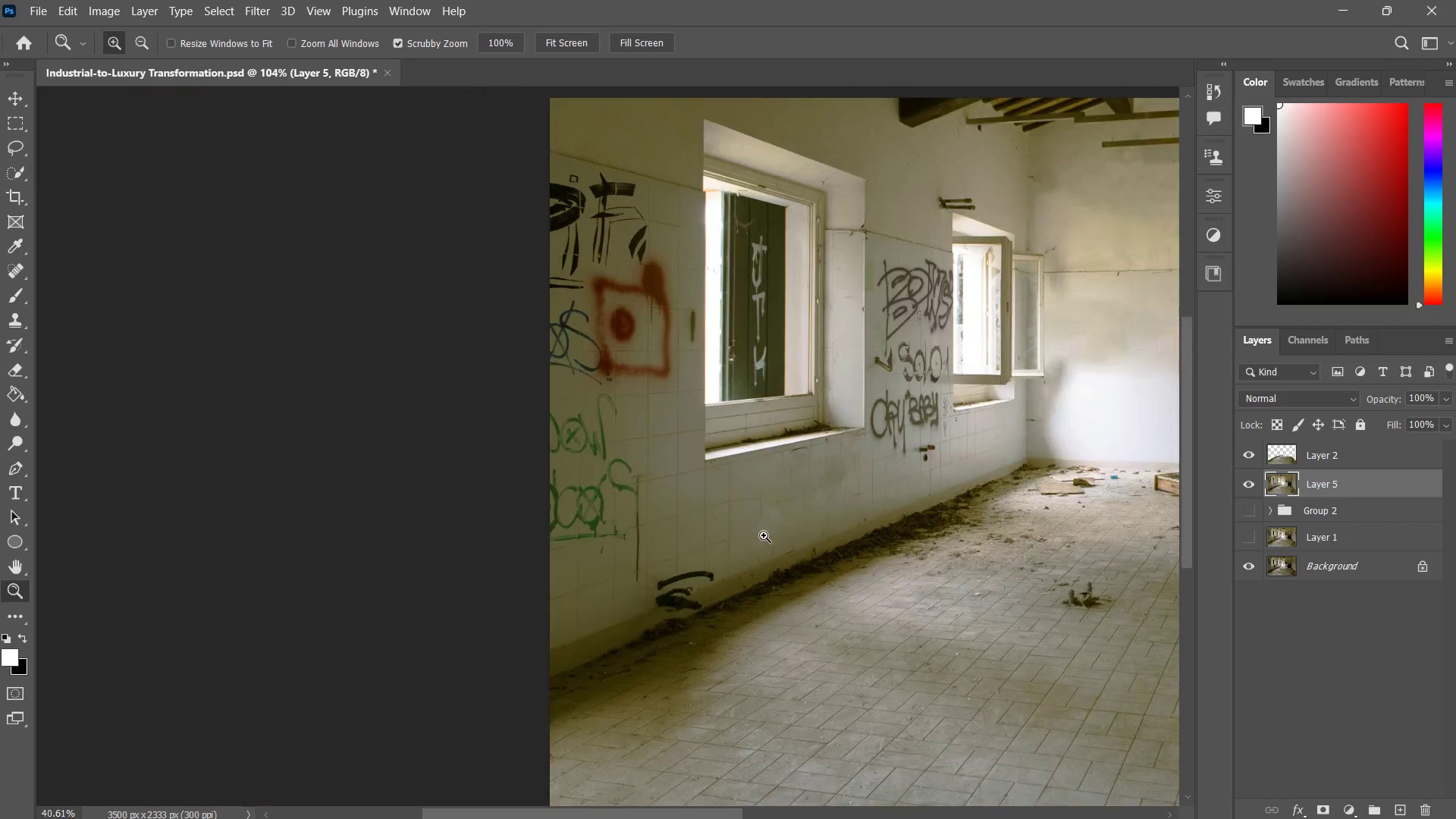 
type( zzzzzzzzzzzzj)
 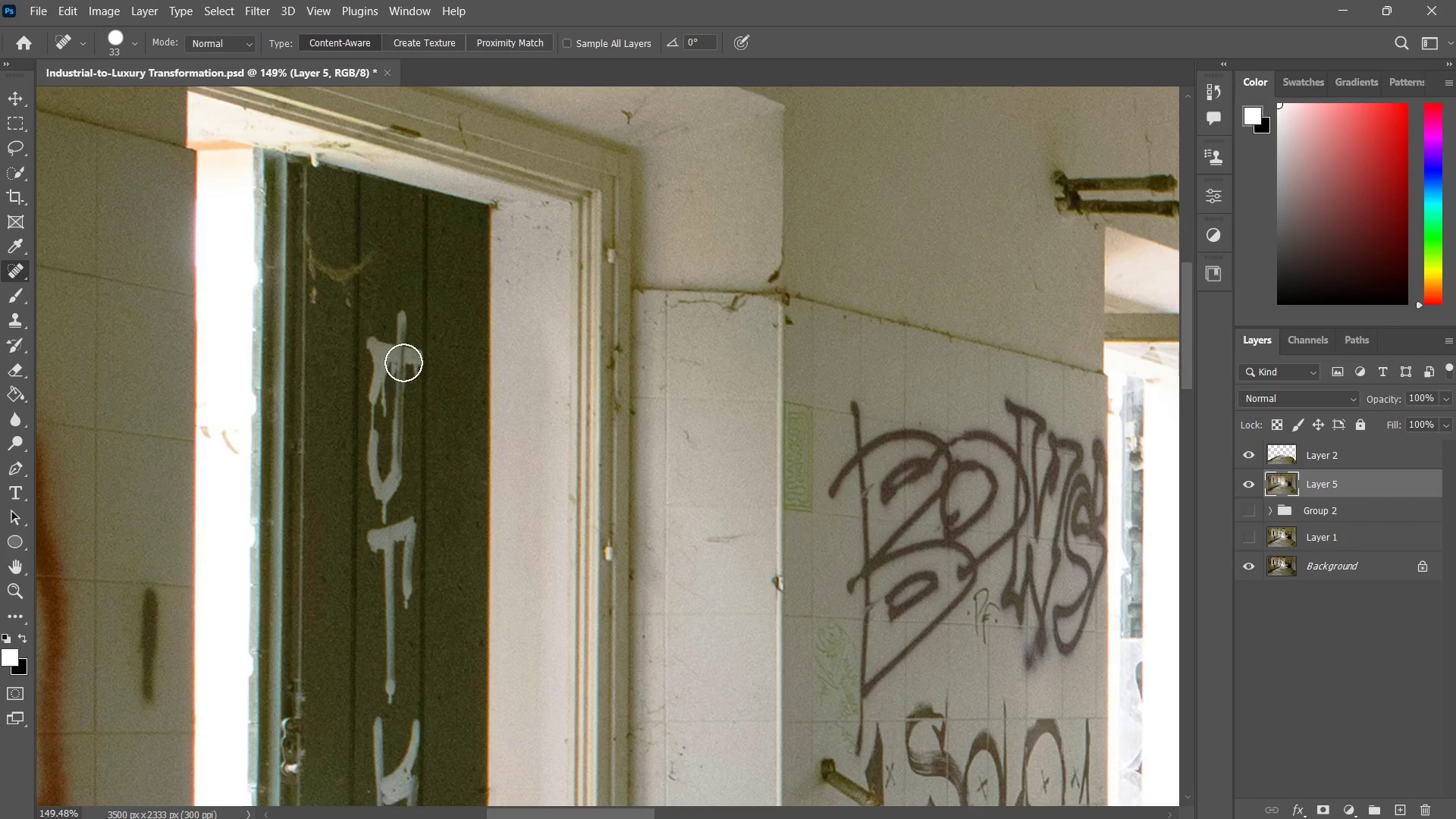 
left_click_drag(start_coordinate=[896, 453], to_coordinate=[955, 422])
 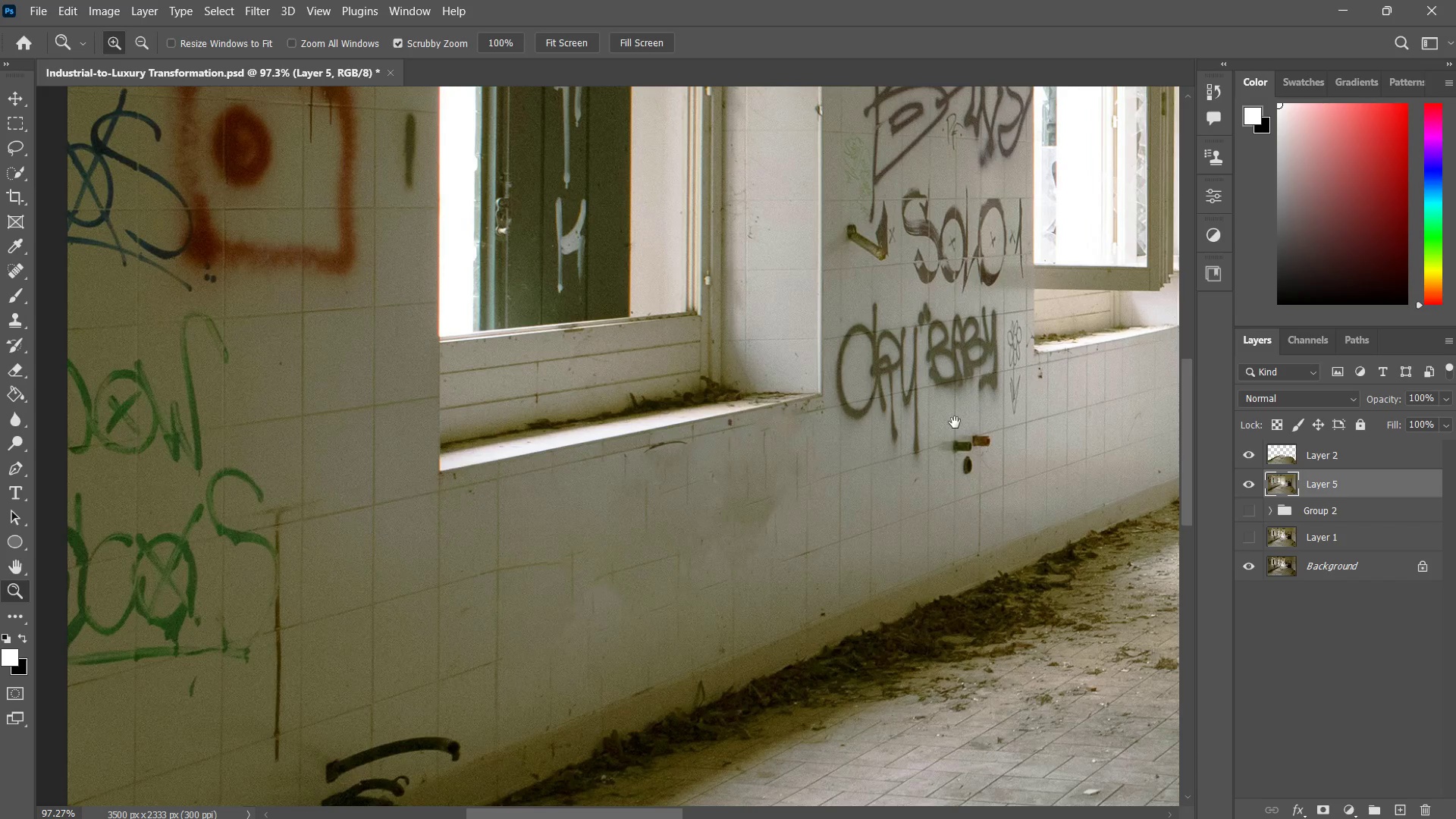 
left_click_drag(start_coordinate=[1013, 406], to_coordinate=[802, 577])
 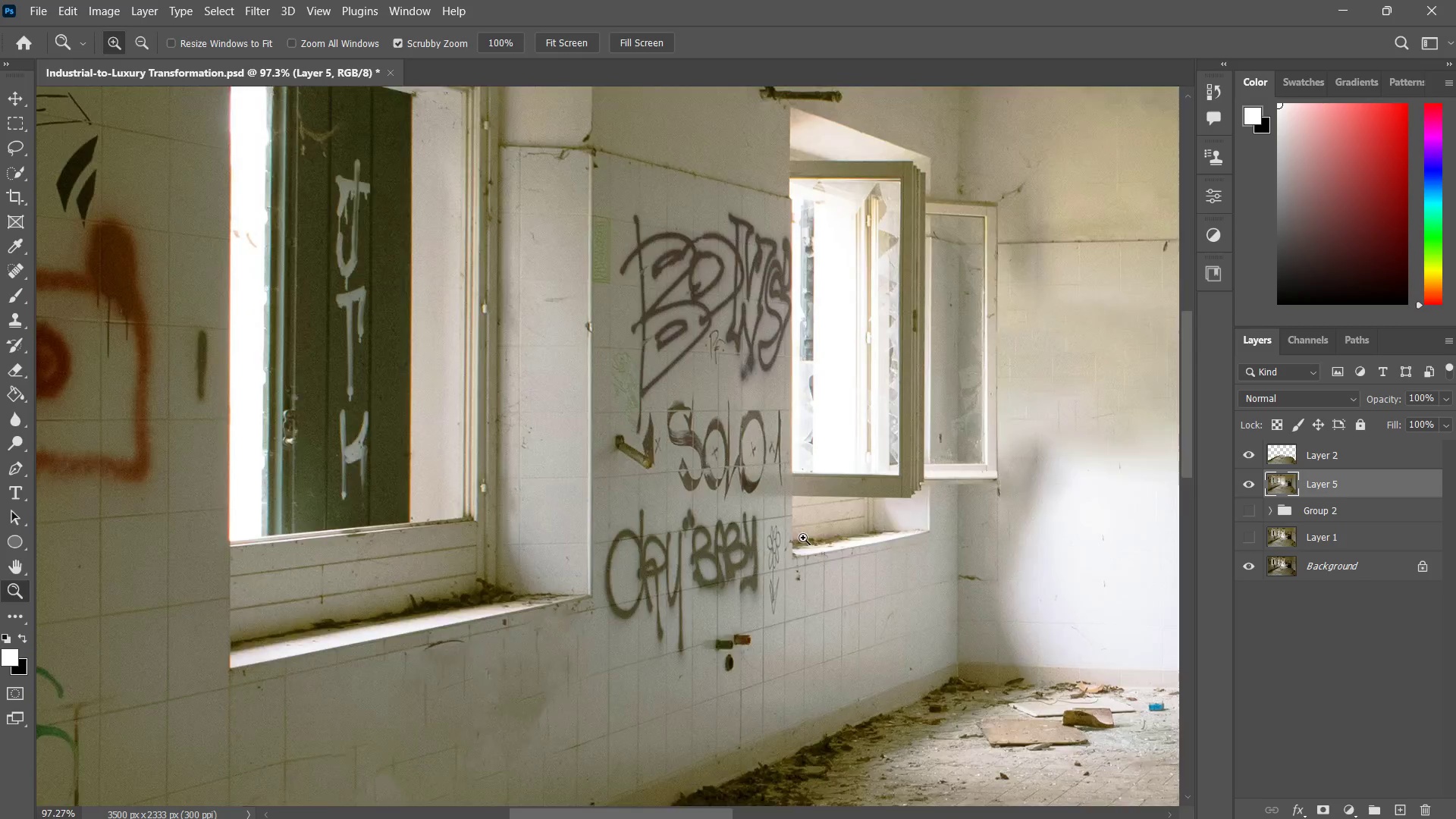 
left_click_drag(start_coordinate=[814, 518], to_coordinate=[787, 571])
 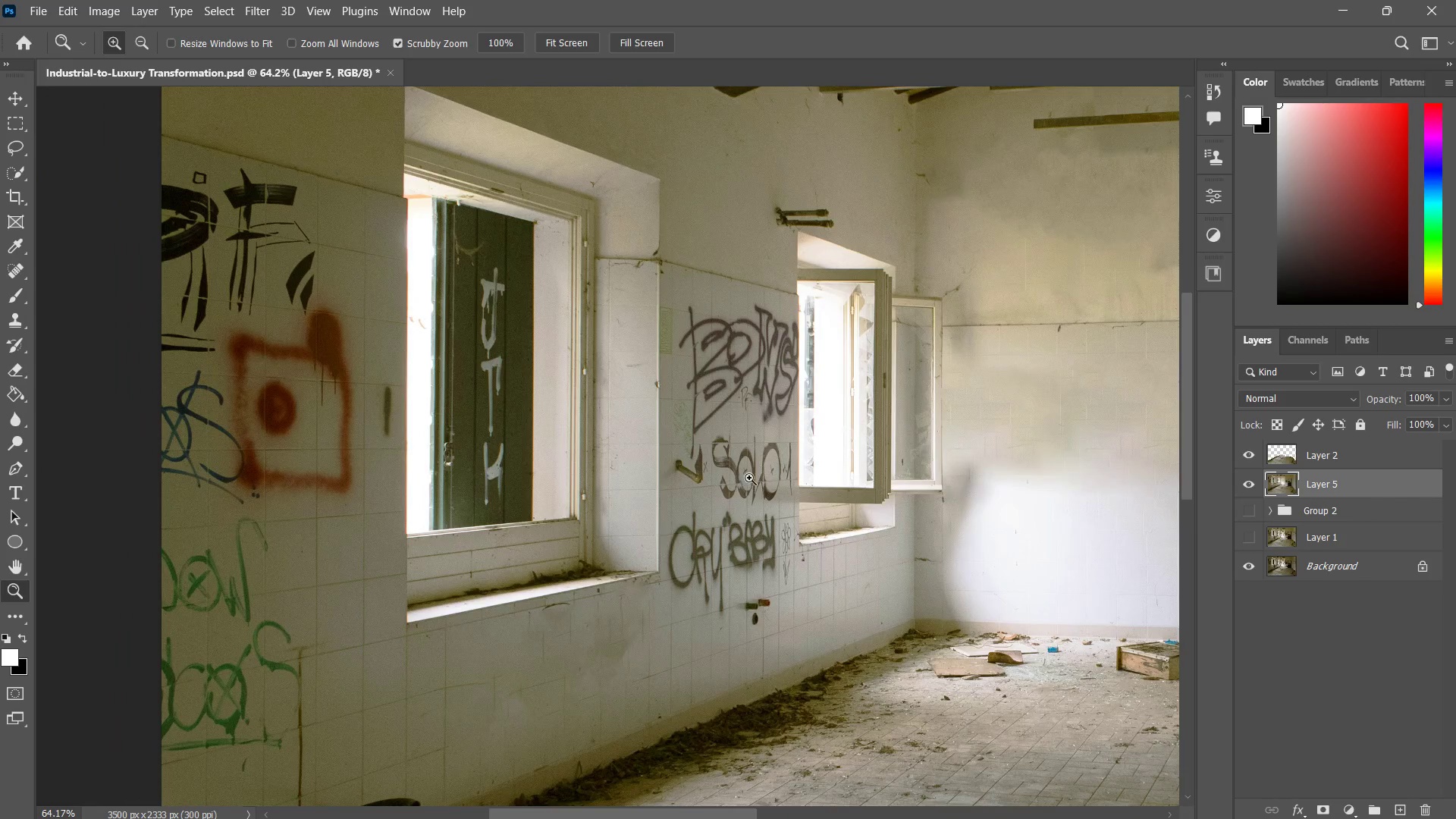 
left_click_drag(start_coordinate=[821, 475], to_coordinate=[790, 525])
 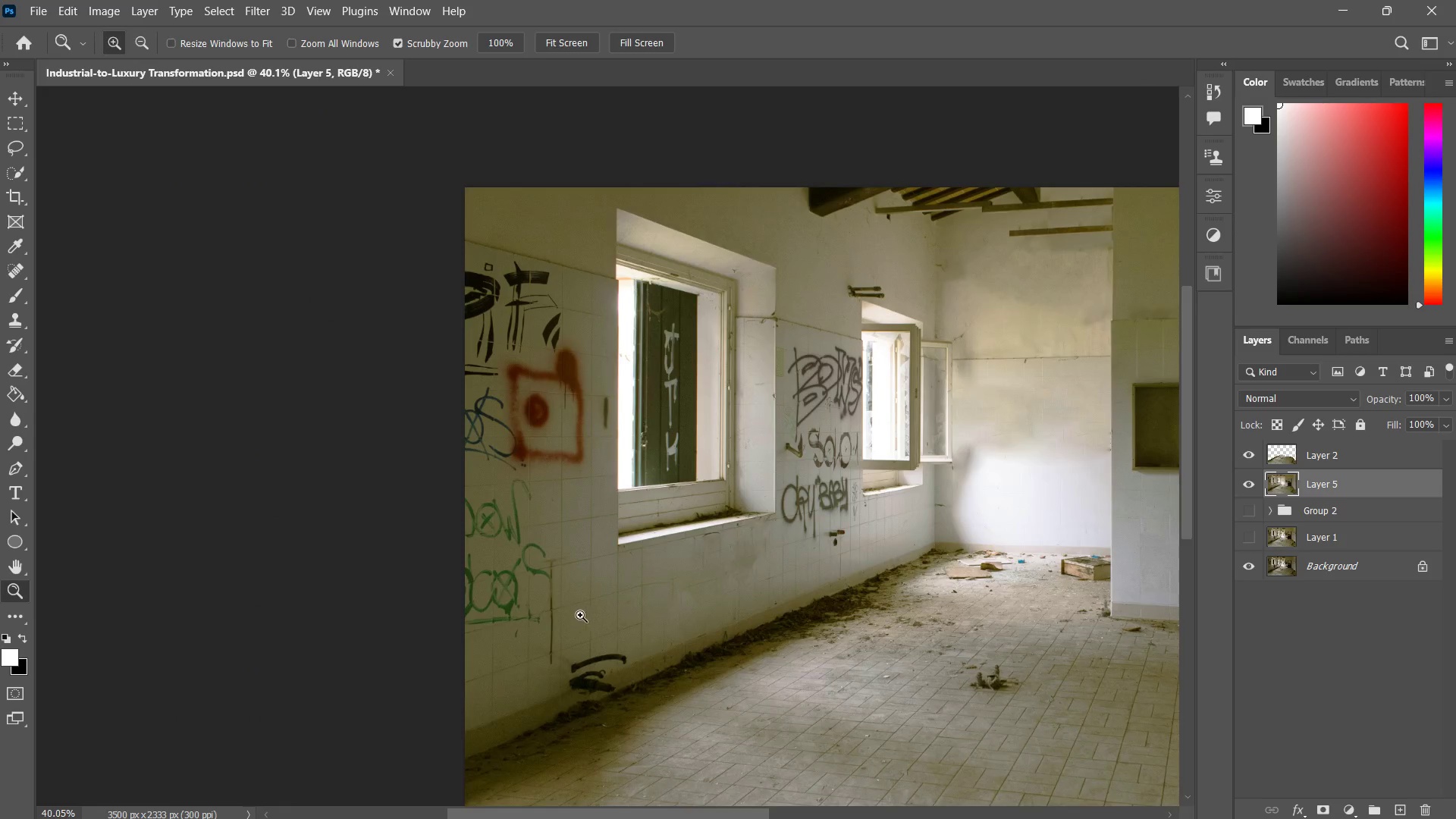 
left_click_drag(start_coordinate=[580, 615], to_coordinate=[625, 599])
 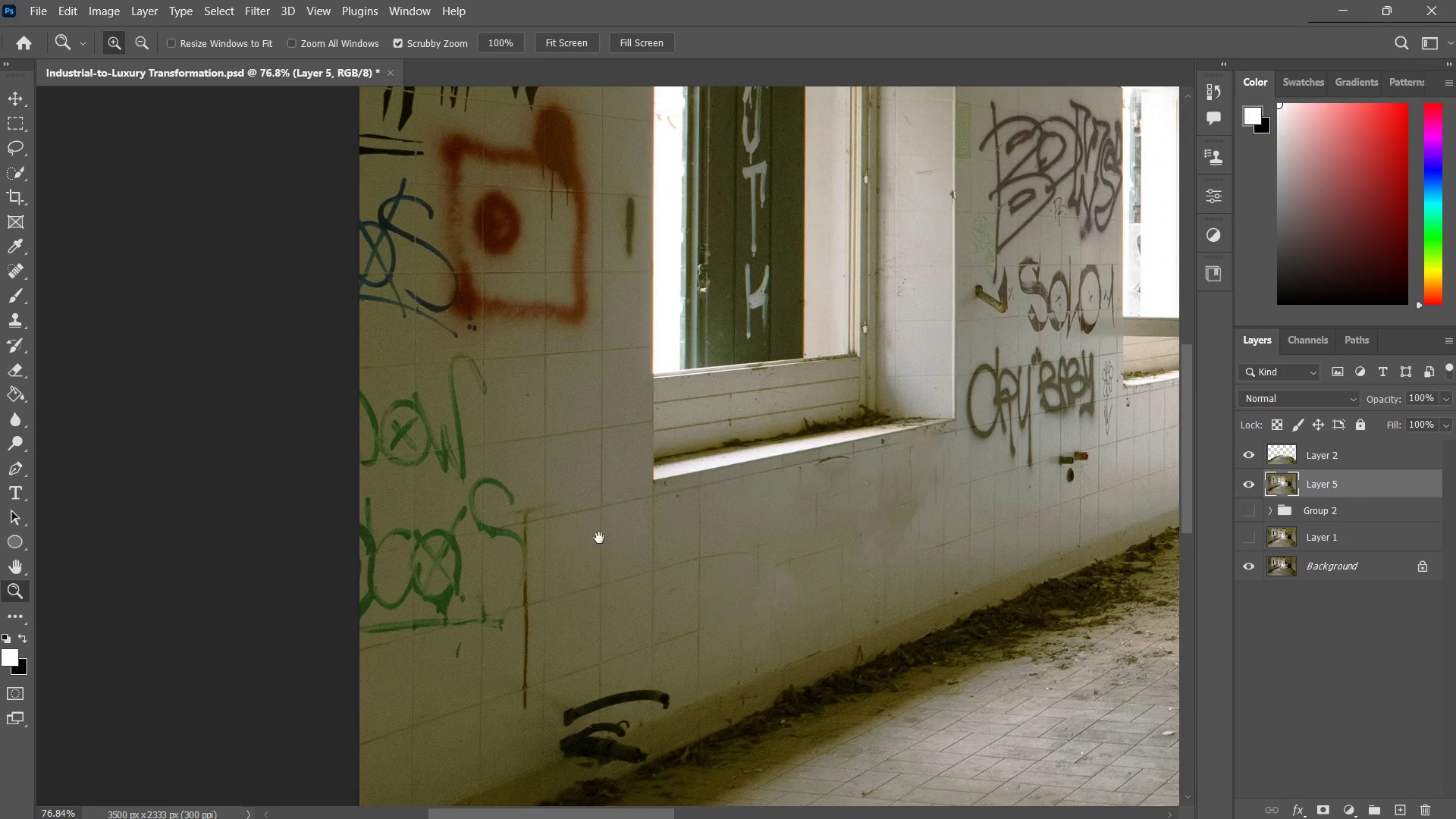 
left_click_drag(start_coordinate=[593, 510], to_coordinate=[570, 623])
 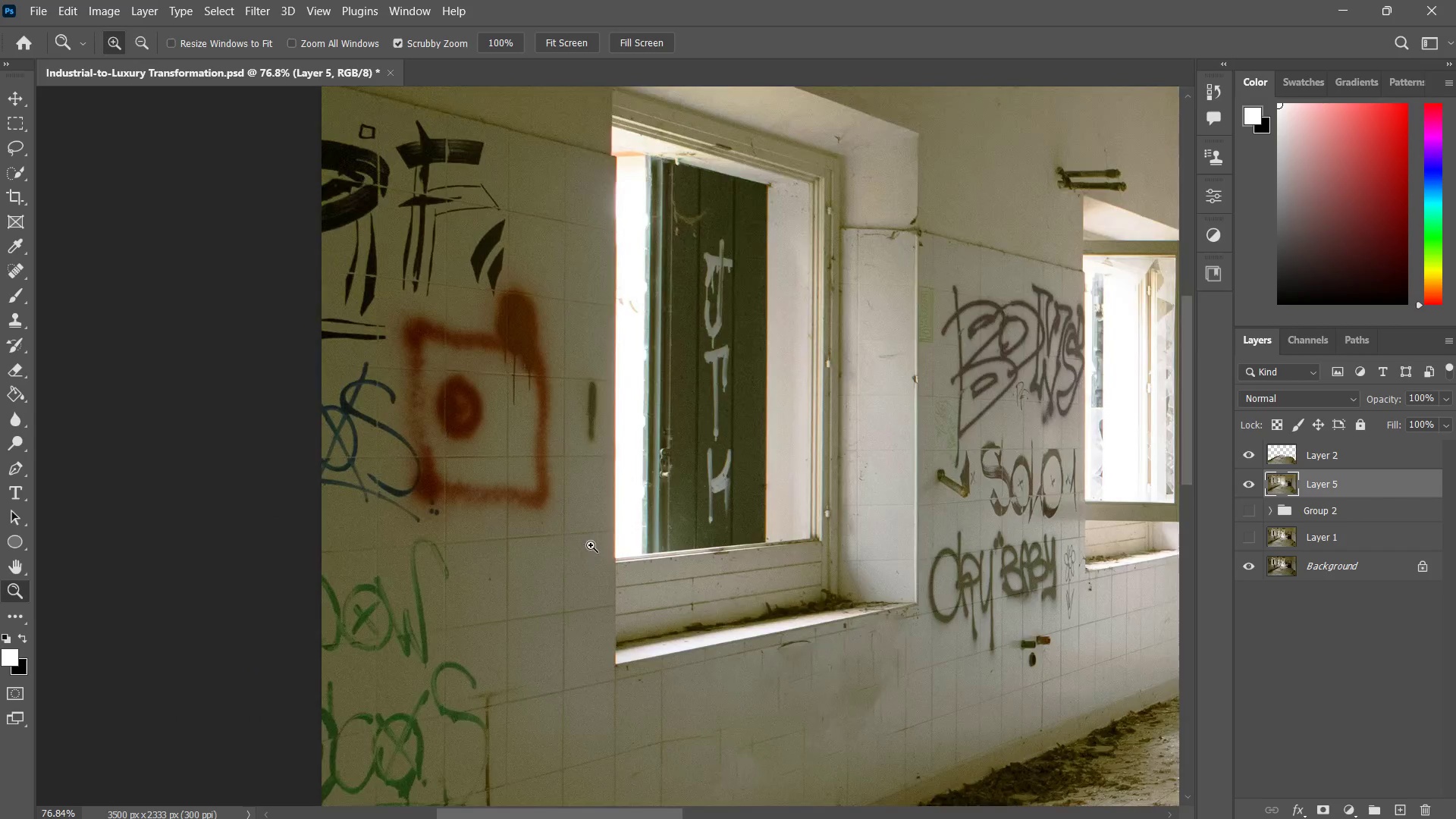 
left_click_drag(start_coordinate=[592, 541], to_coordinate=[576, 605])
 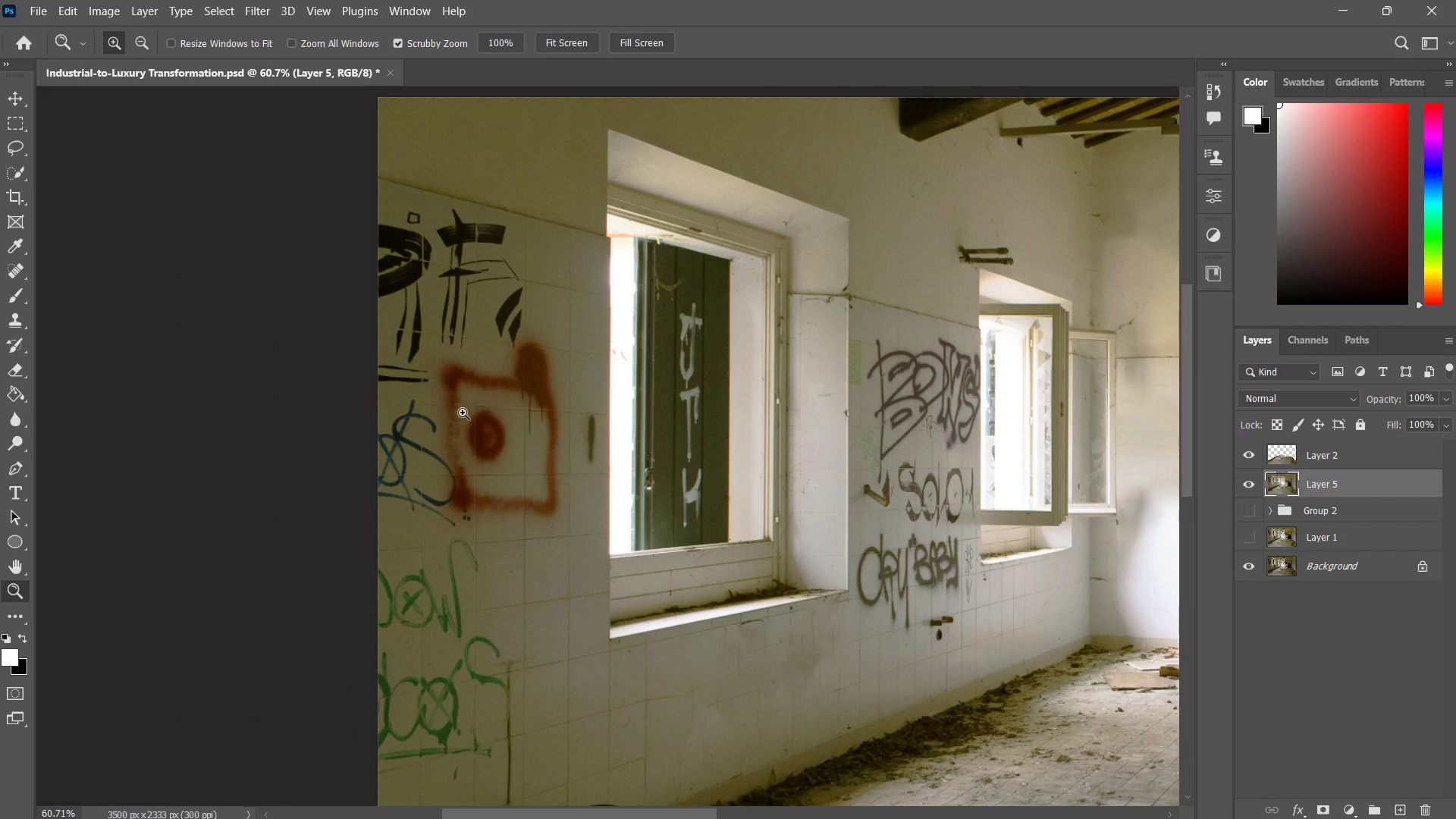 
left_click_drag(start_coordinate=[463, 403], to_coordinate=[504, 398])
 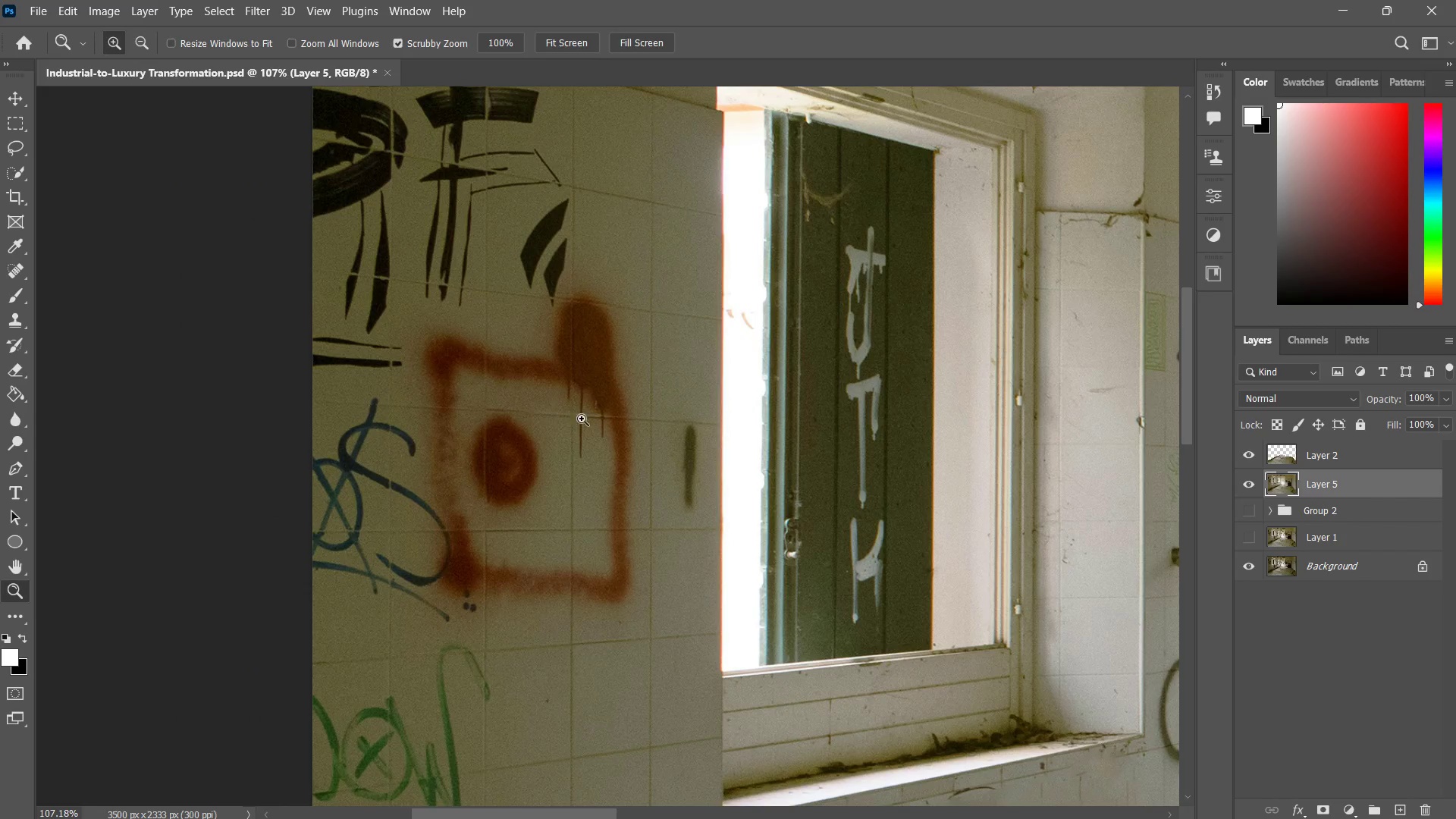 
left_click_drag(start_coordinate=[595, 428], to_coordinate=[519, 535])
 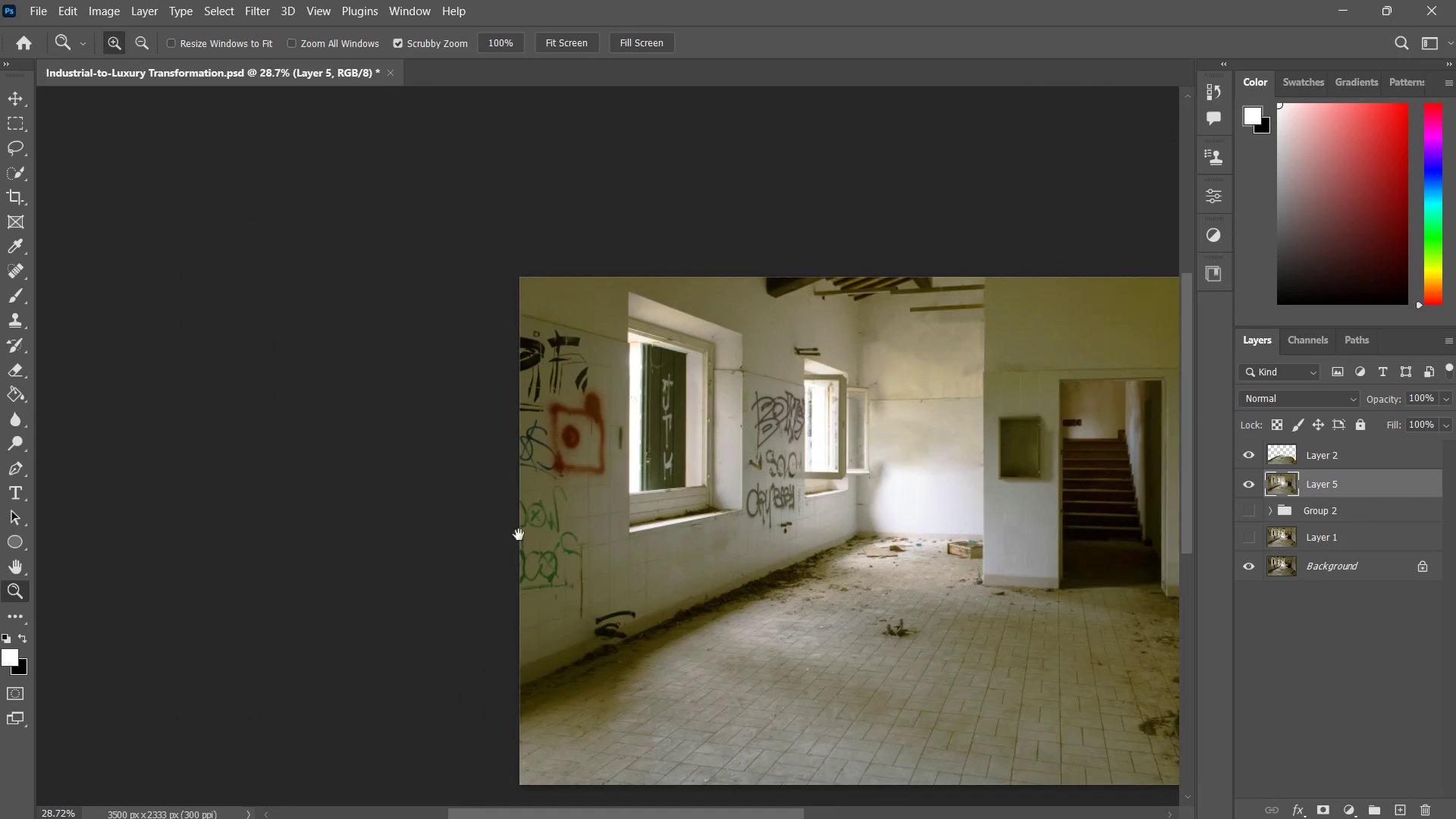 
left_click_drag(start_coordinate=[677, 529], to_coordinate=[617, 547])
 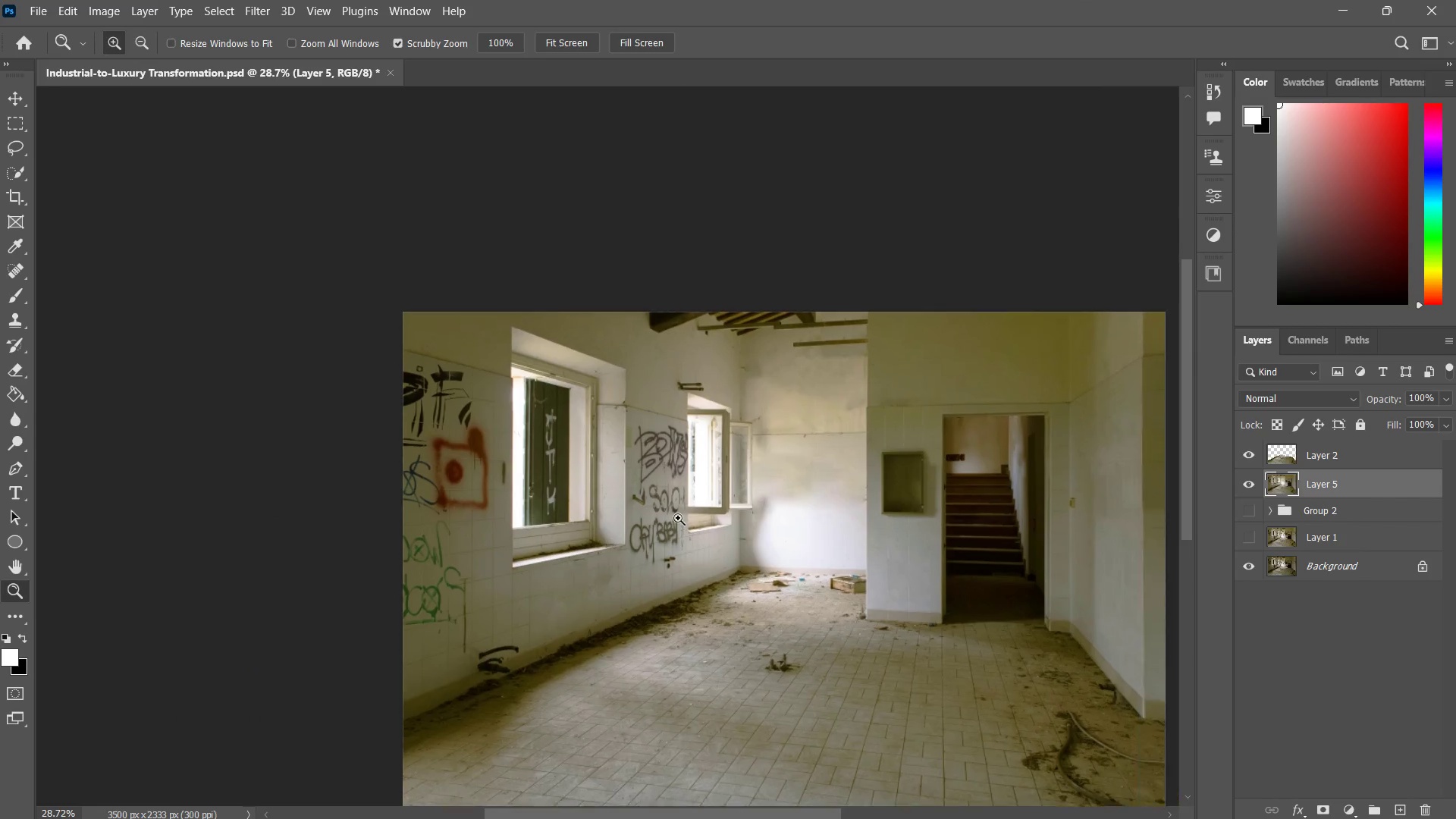 
left_click_drag(start_coordinate=[675, 519], to_coordinate=[691, 510])
 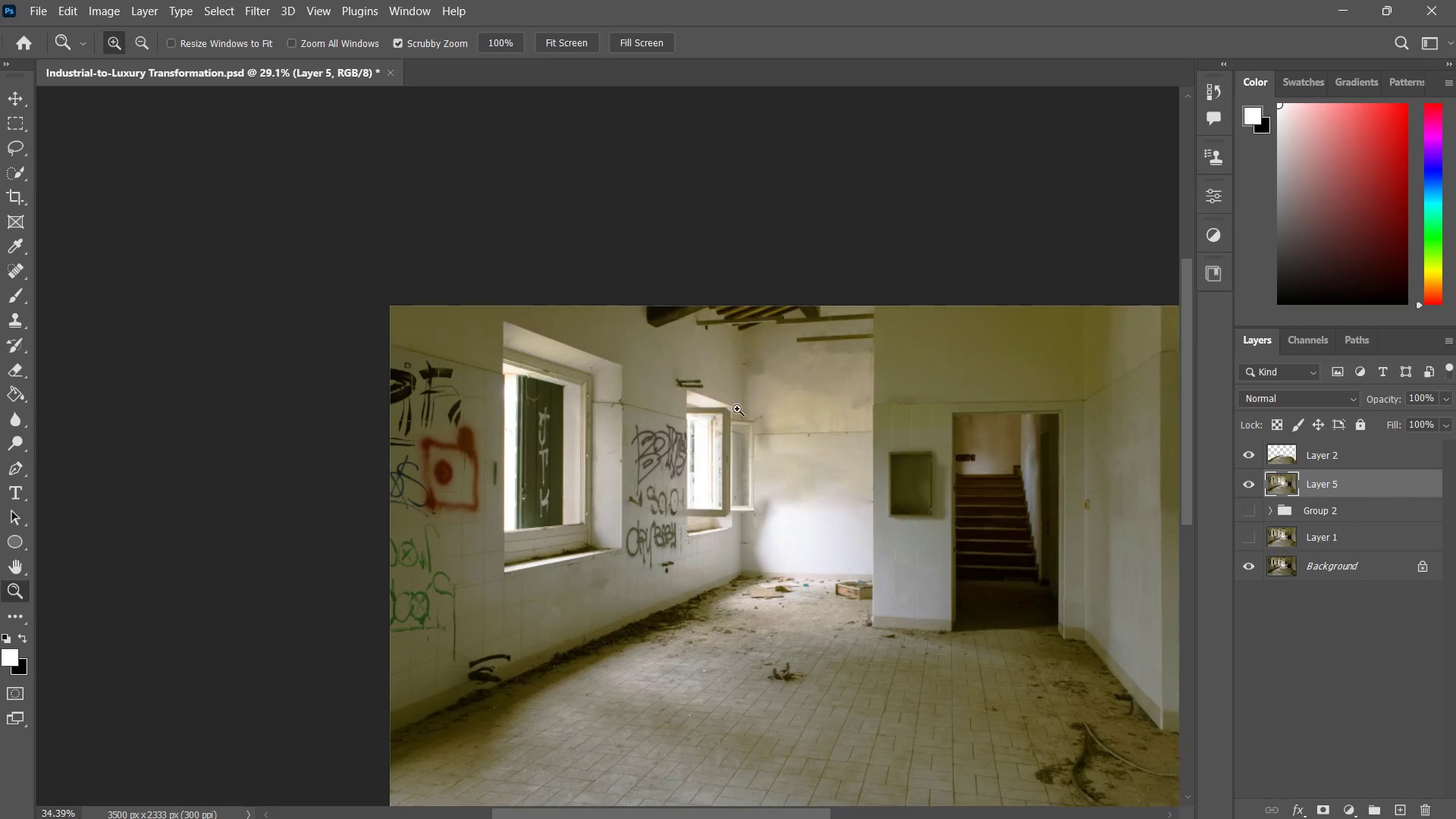 
left_click_drag(start_coordinate=[714, 423], to_coordinate=[766, 388])
 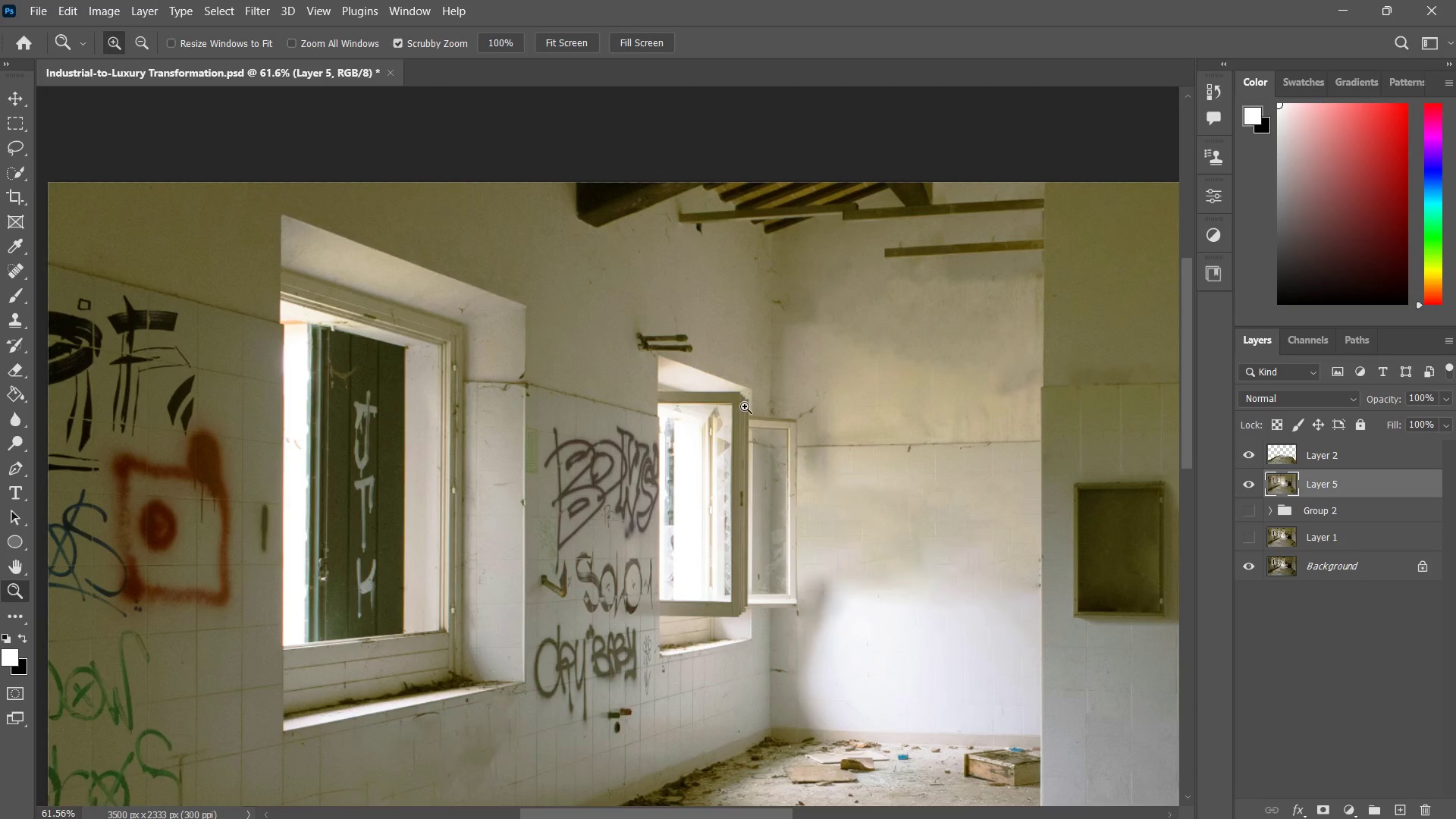 
left_click_drag(start_coordinate=[742, 425], to_coordinate=[733, 441])
 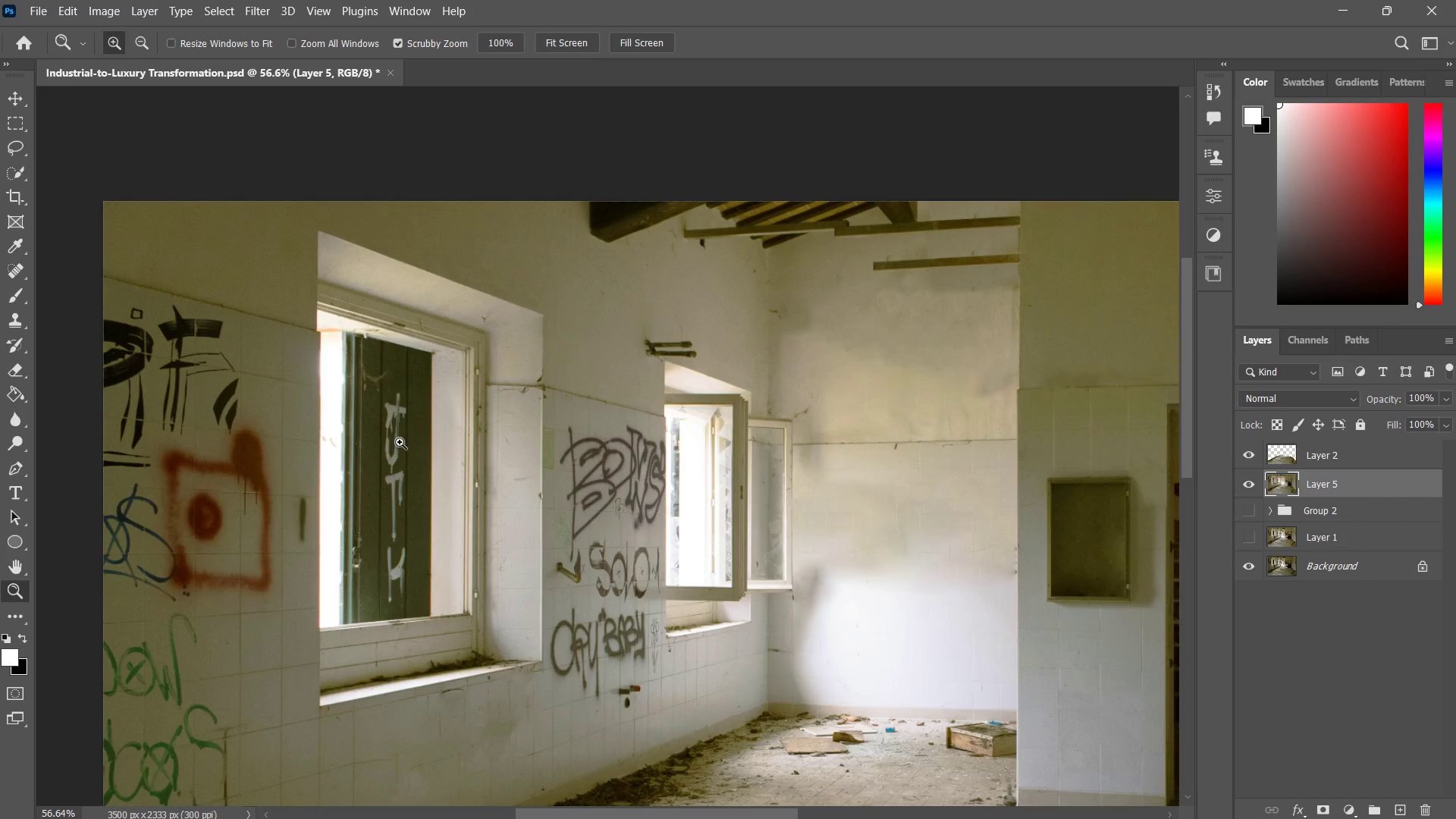 
left_click_drag(start_coordinate=[396, 444], to_coordinate=[458, 401])
 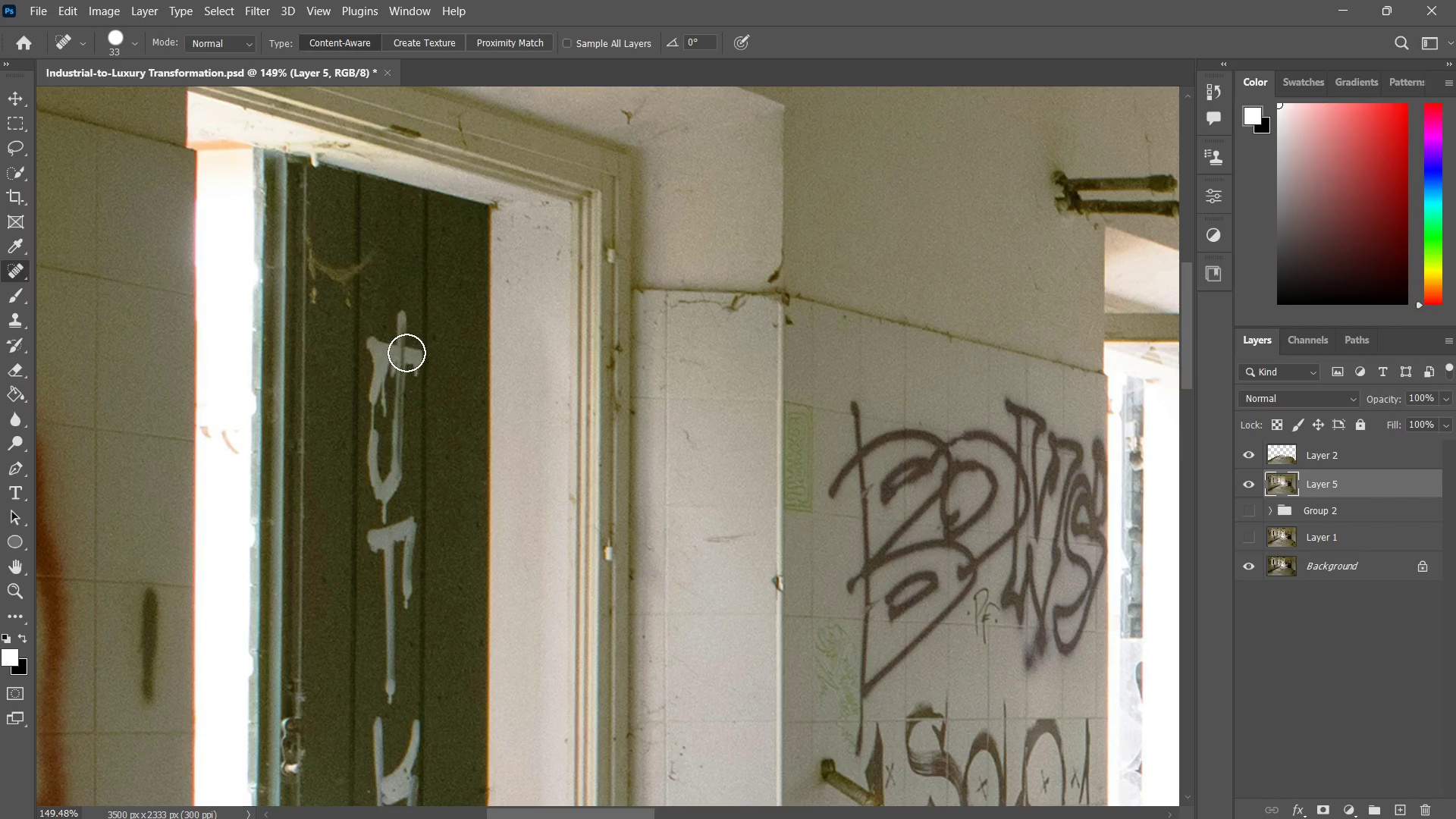 
left_click_drag(start_coordinate=[410, 319], to_coordinate=[383, 390])
 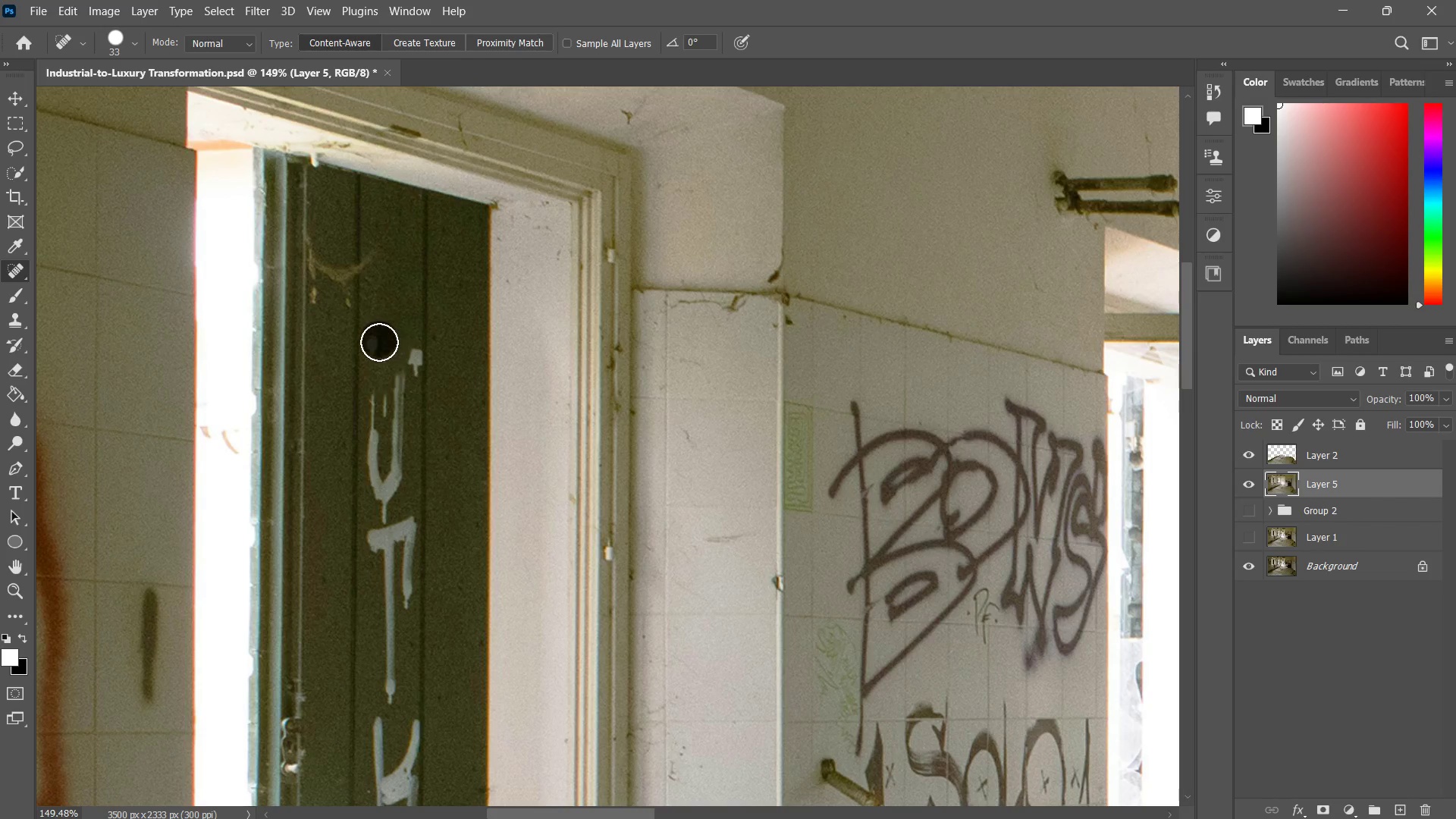 
left_click_drag(start_coordinate=[379, 339], to_coordinate=[381, 349])
 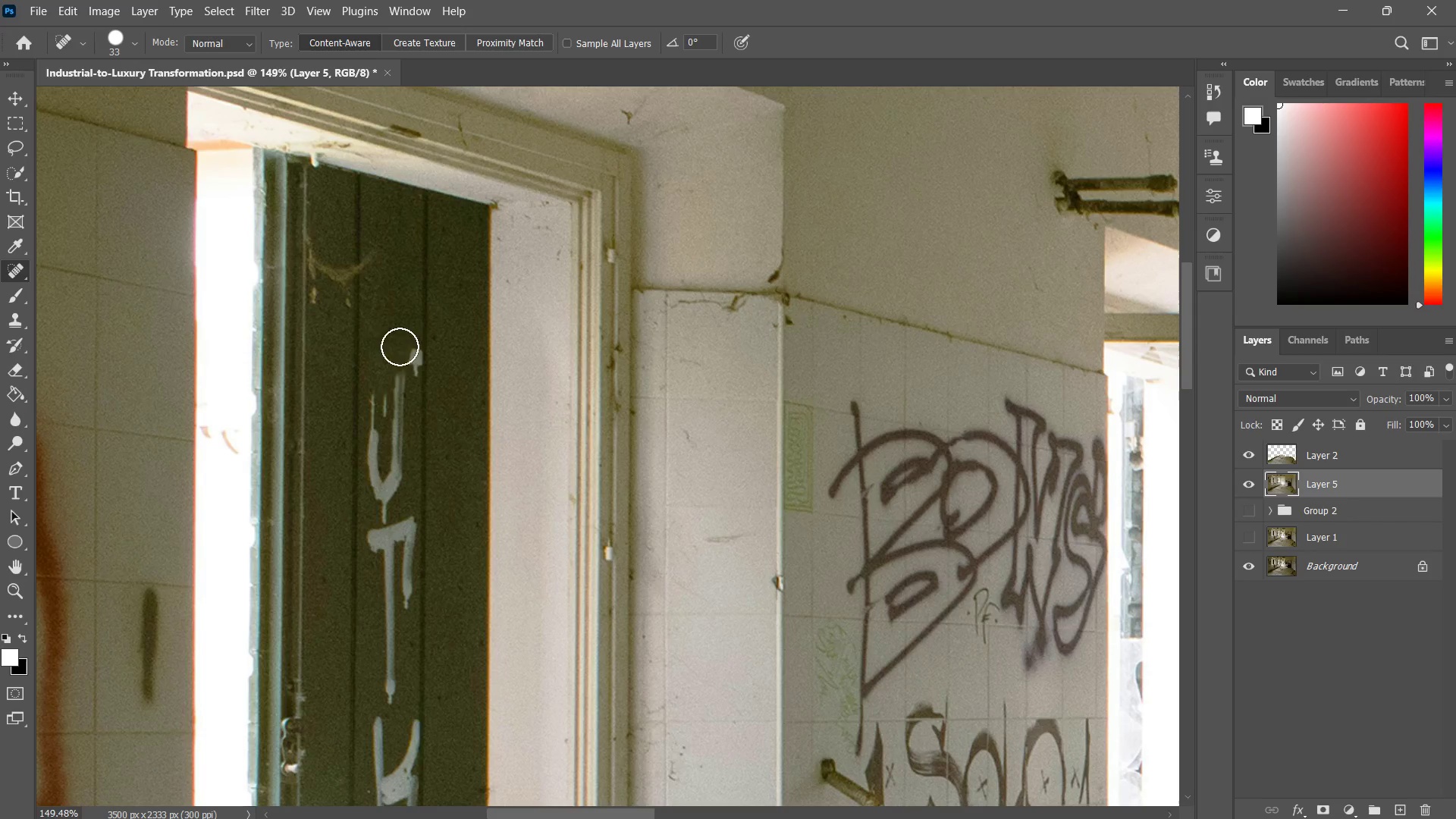 
left_click_drag(start_coordinate=[400, 347], to_coordinate=[406, 350])
 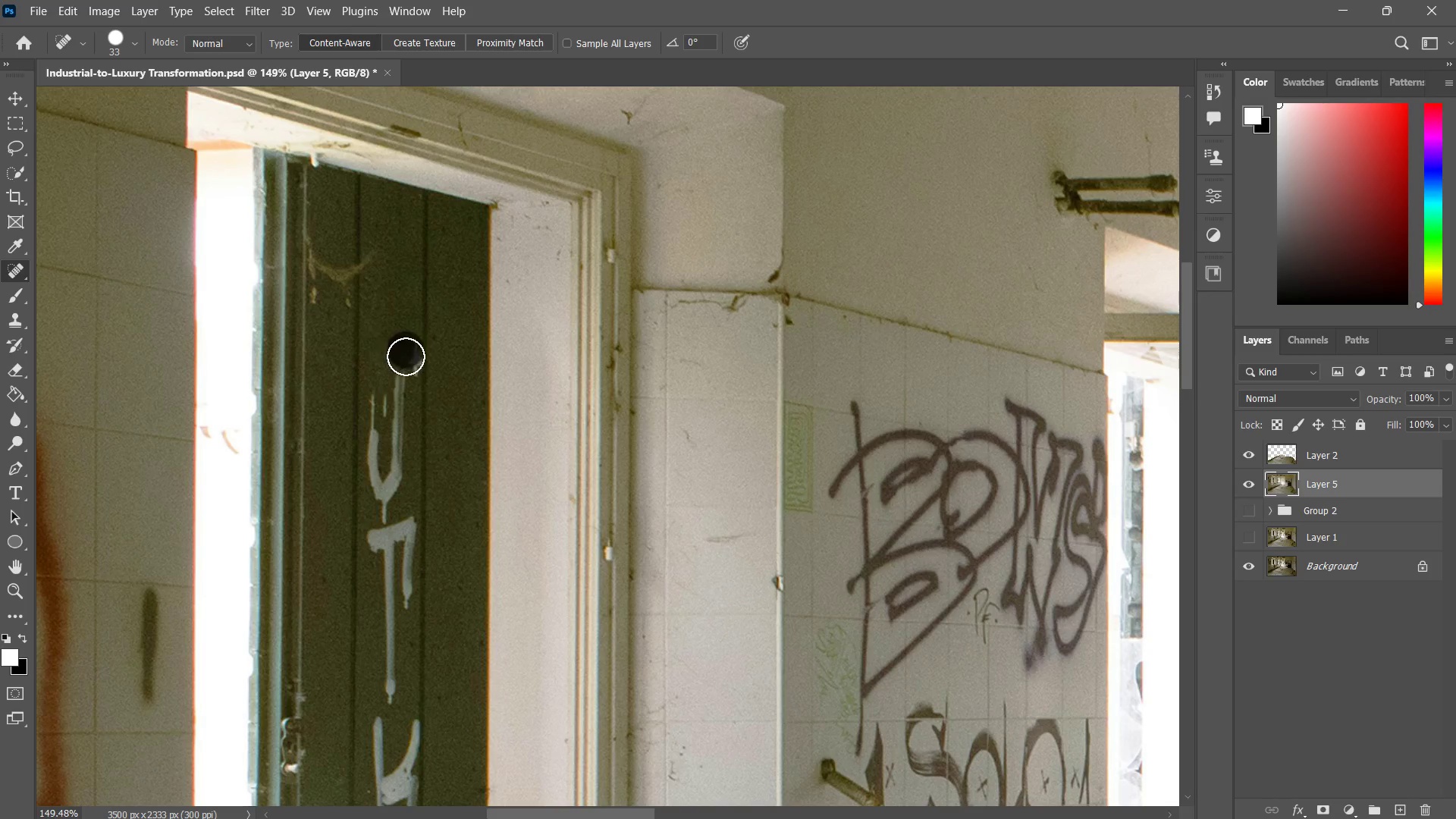 
left_click_drag(start_coordinate=[406, 350], to_coordinate=[406, 357])
 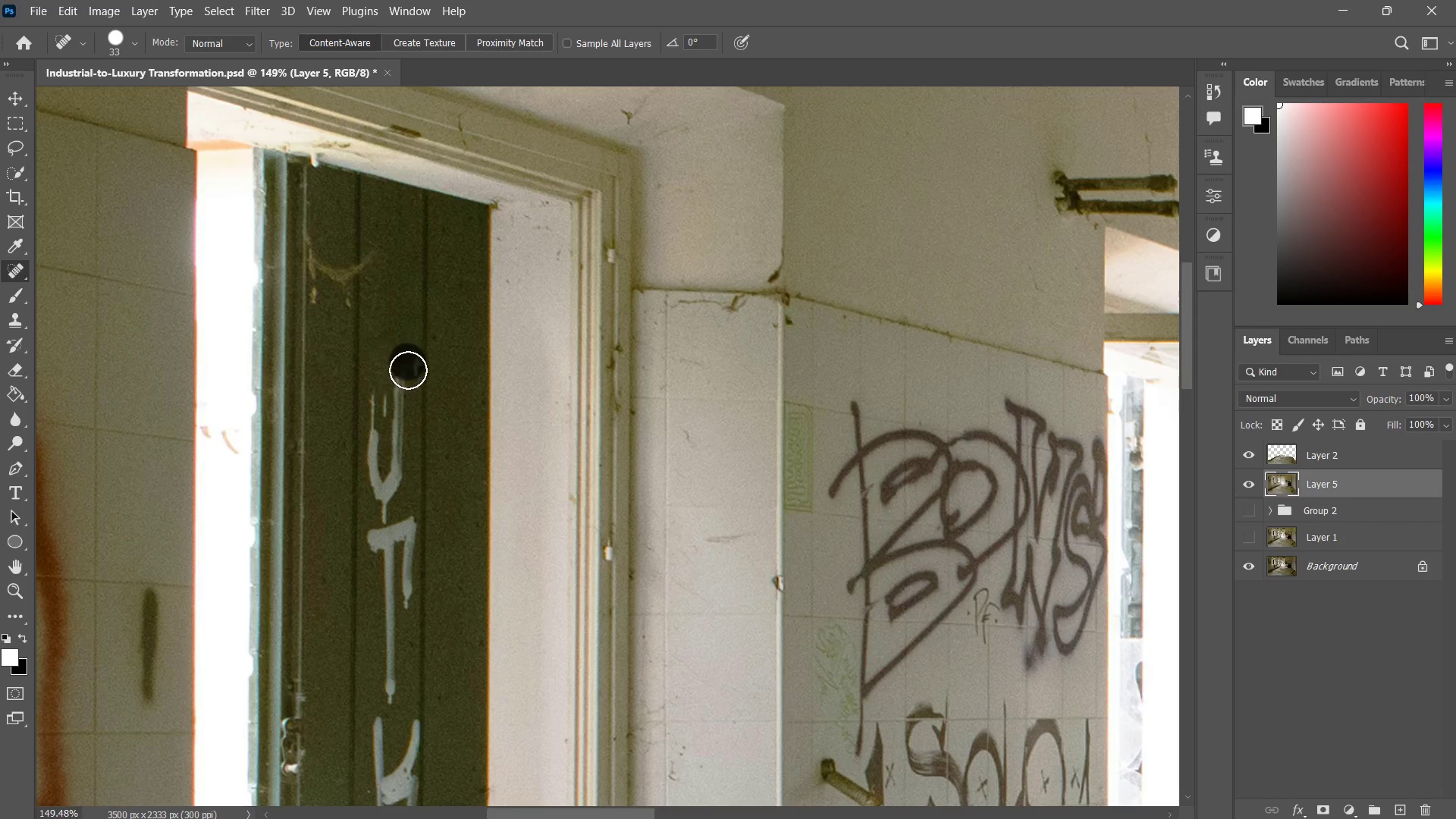 
left_click_drag(start_coordinate=[407, 362], to_coordinate=[403, 383])
 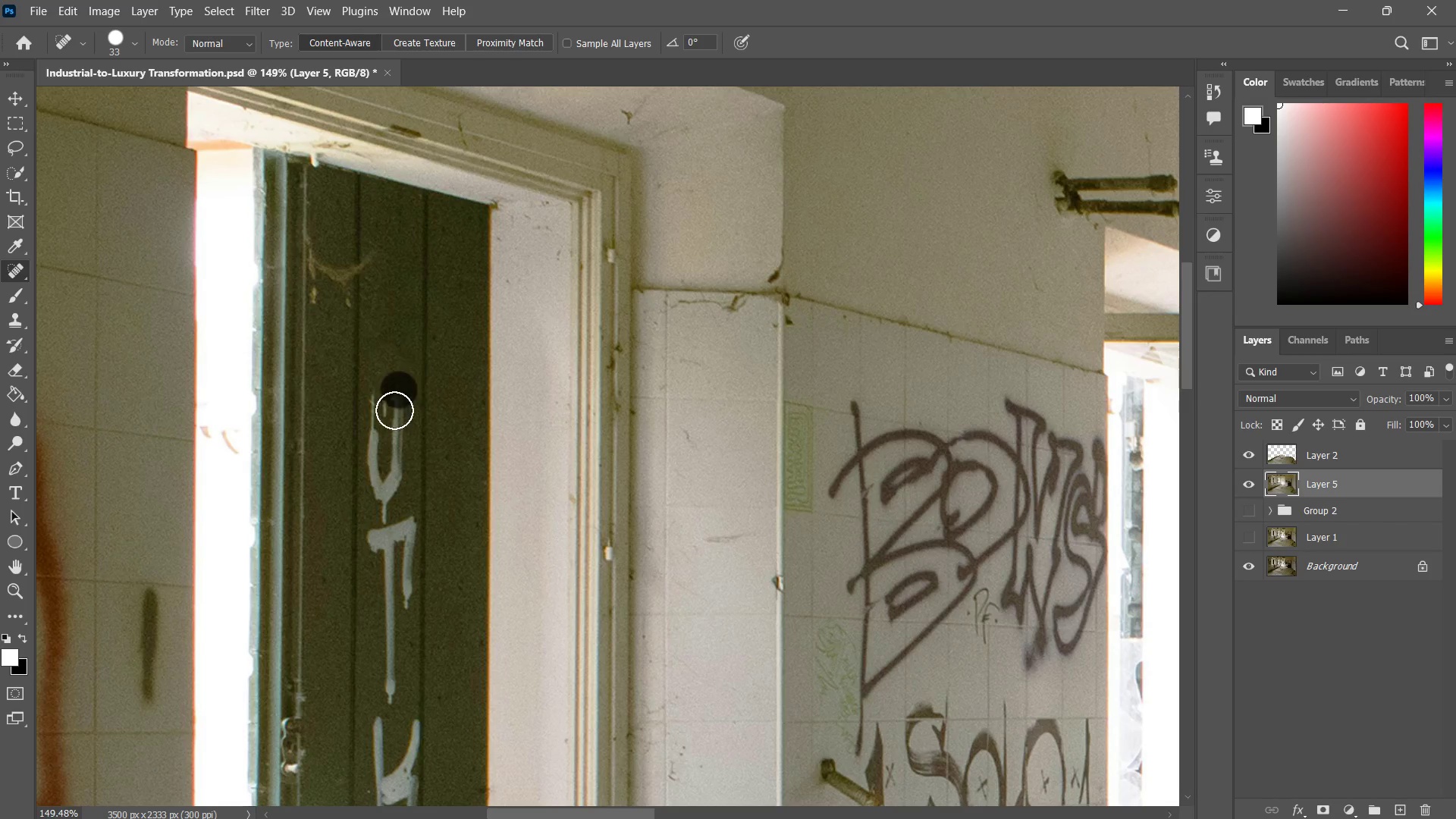 
left_click_drag(start_coordinate=[399, 390], to_coordinate=[385, 471])
 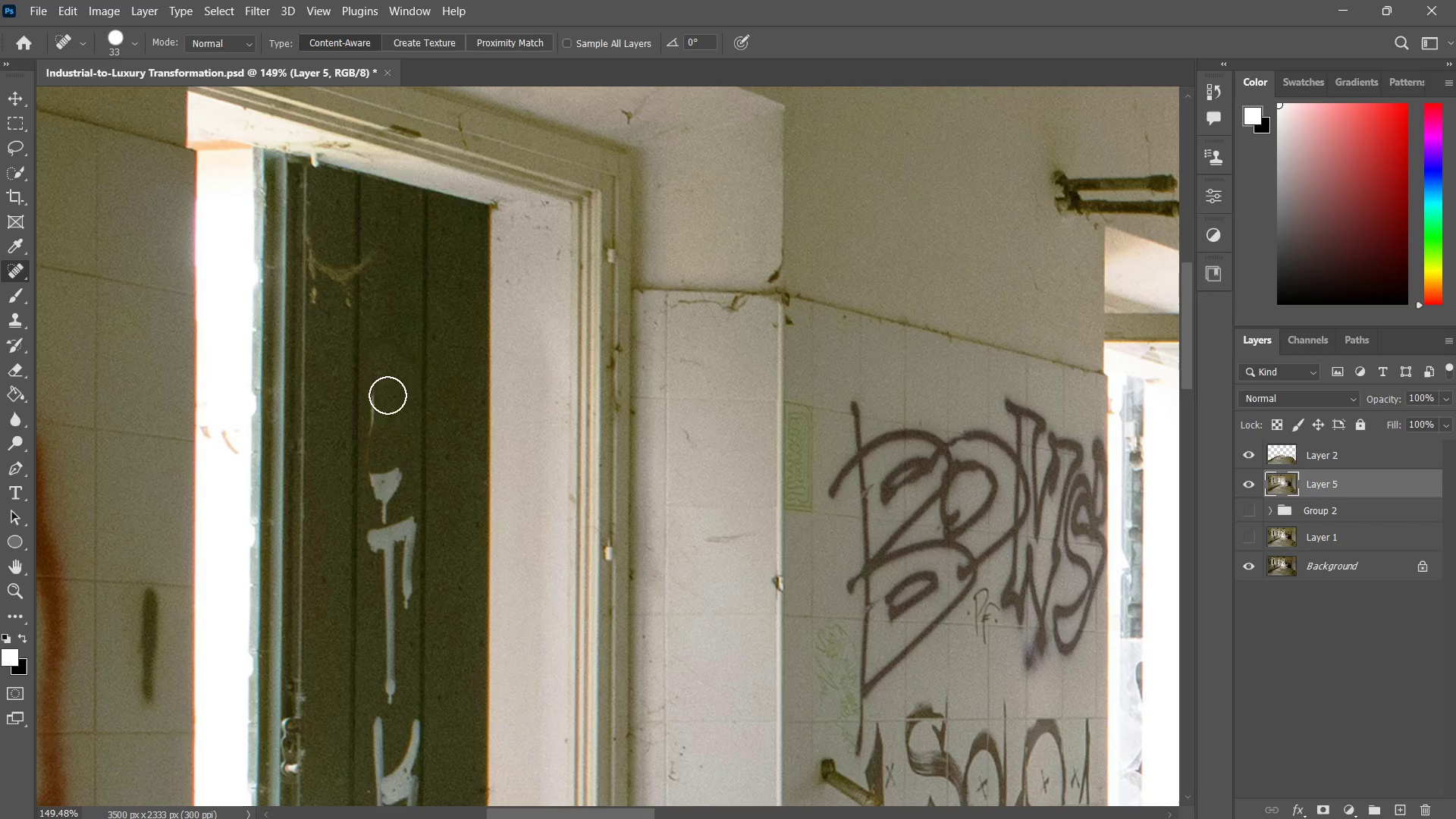 
left_click_drag(start_coordinate=[388, 395], to_coordinate=[383, 459])
 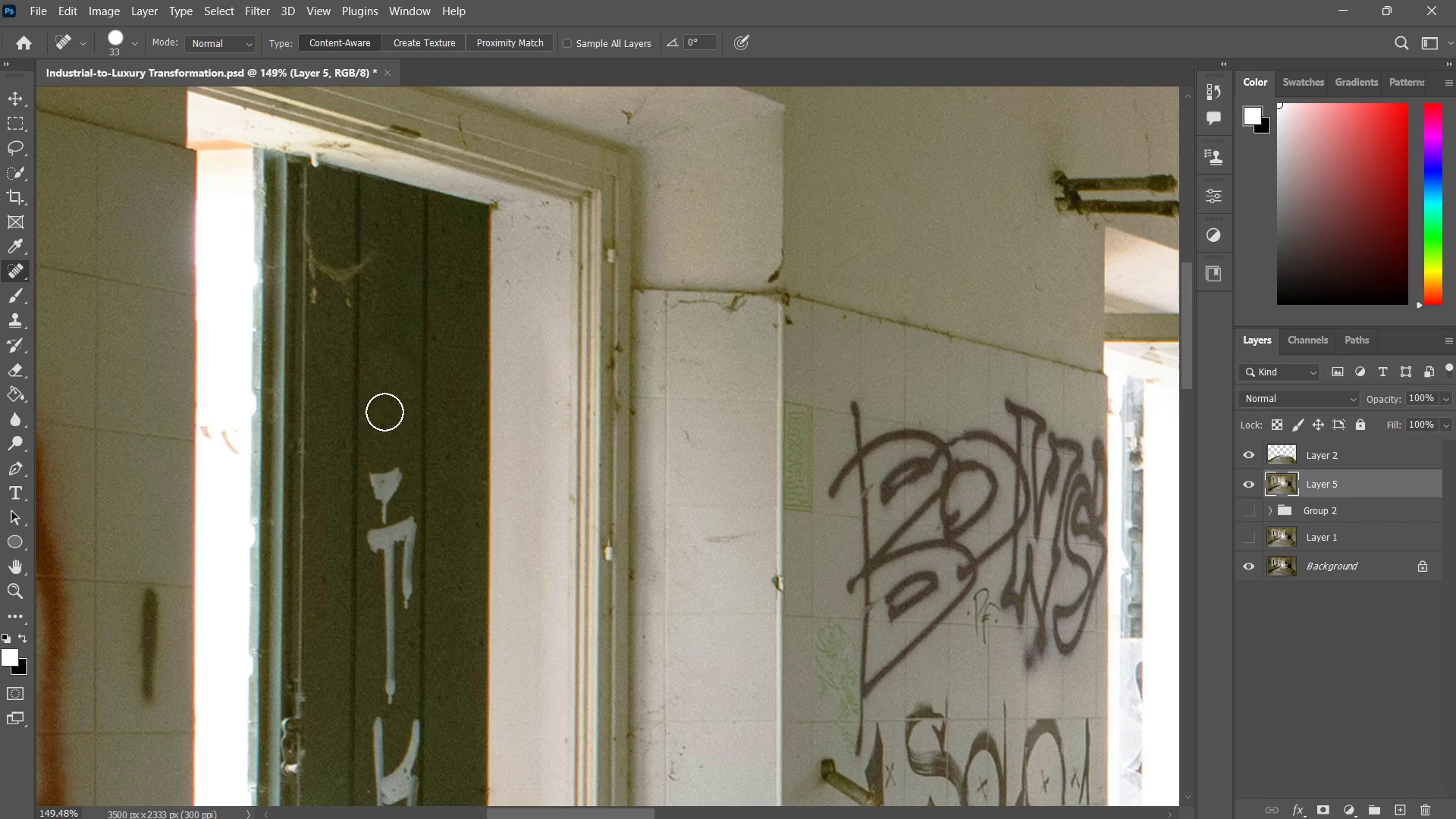 
left_click_drag(start_coordinate=[384, 412], to_coordinate=[395, 494])
 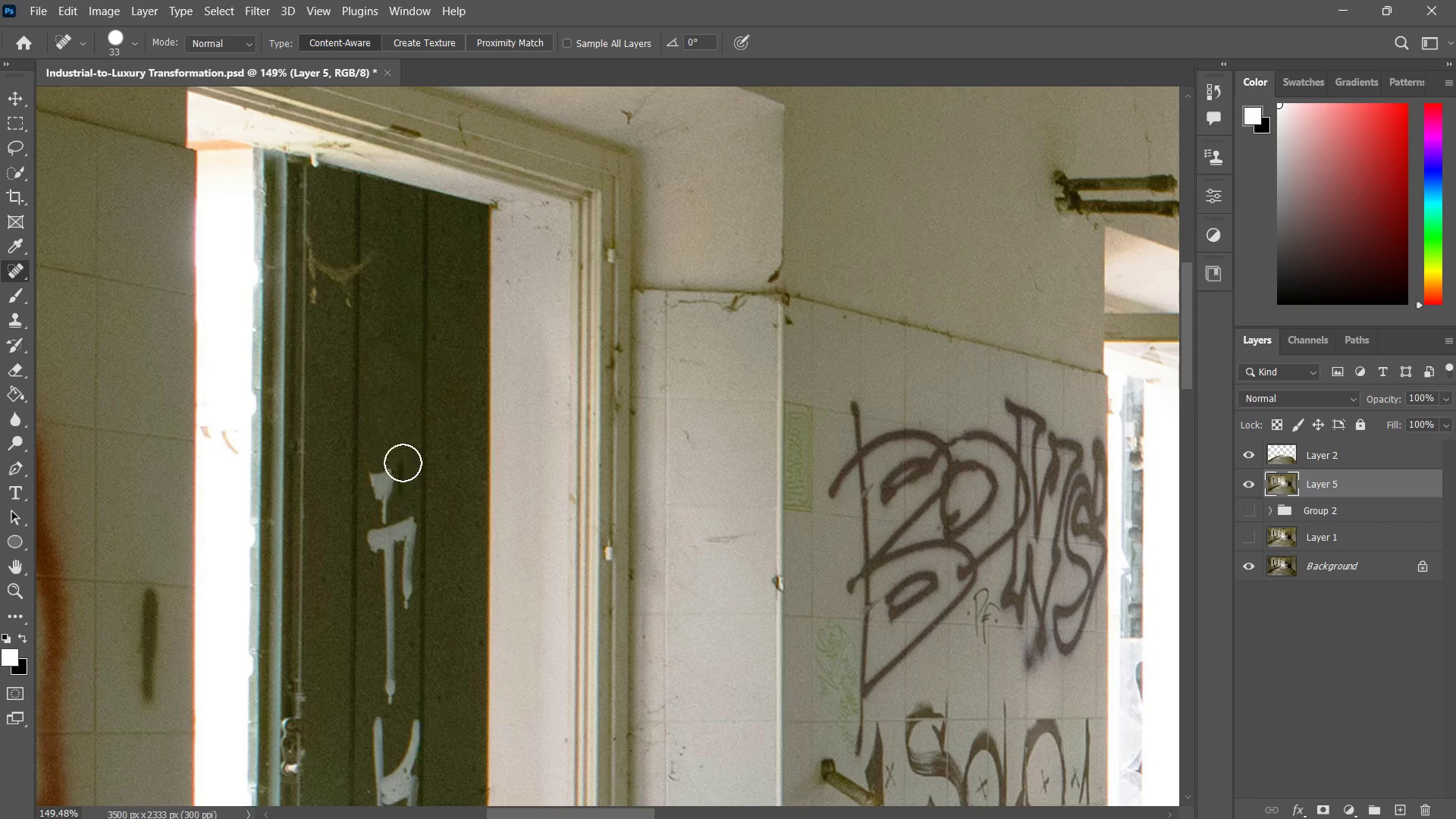 
left_click_drag(start_coordinate=[403, 453], to_coordinate=[391, 536])
 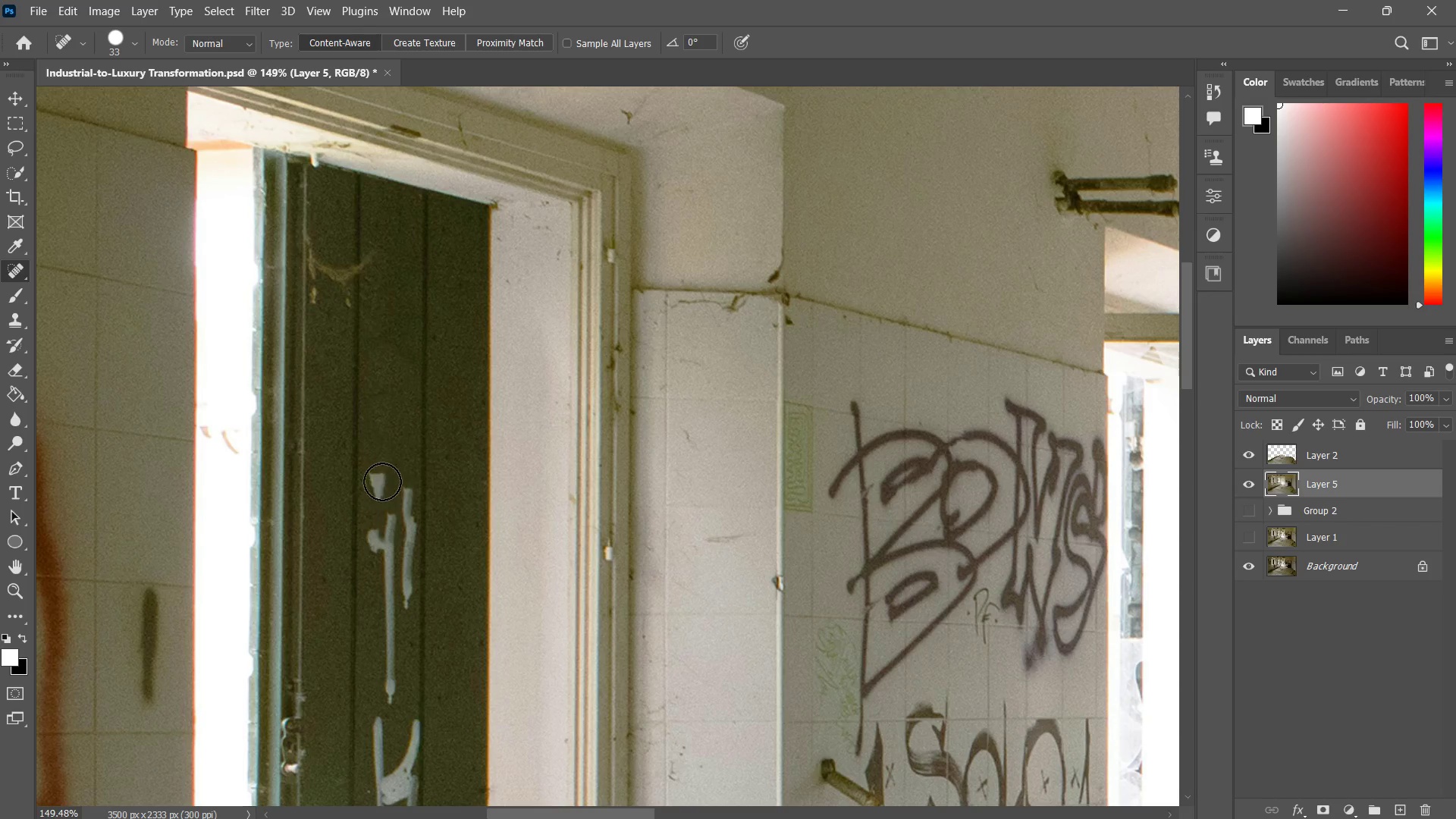 
left_click_drag(start_coordinate=[382, 482], to_coordinate=[379, 532])
 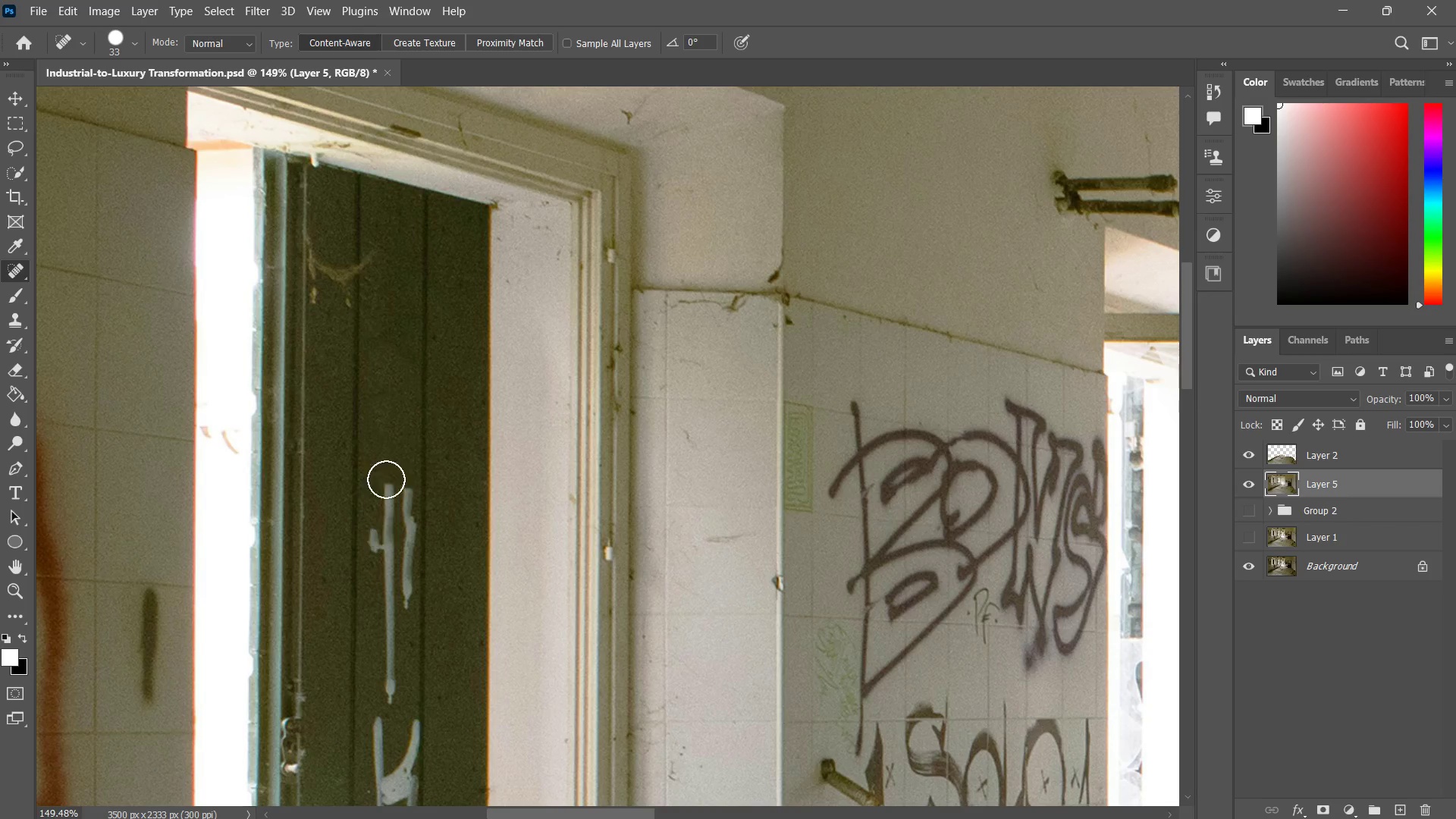 
left_click_drag(start_coordinate=[386, 480], to_coordinate=[388, 560])
 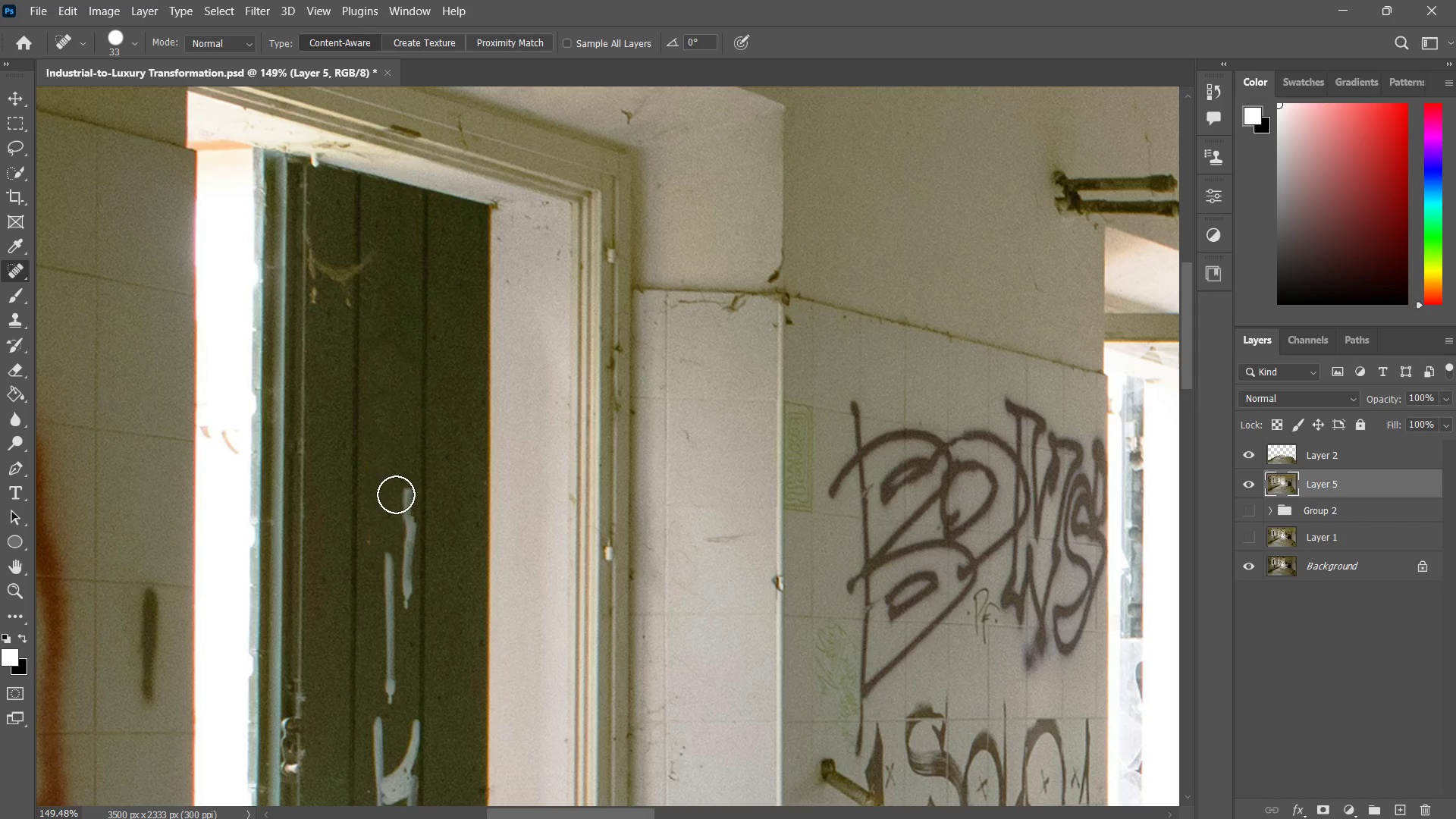 
left_click_drag(start_coordinate=[396, 494], to_coordinate=[404, 598])
 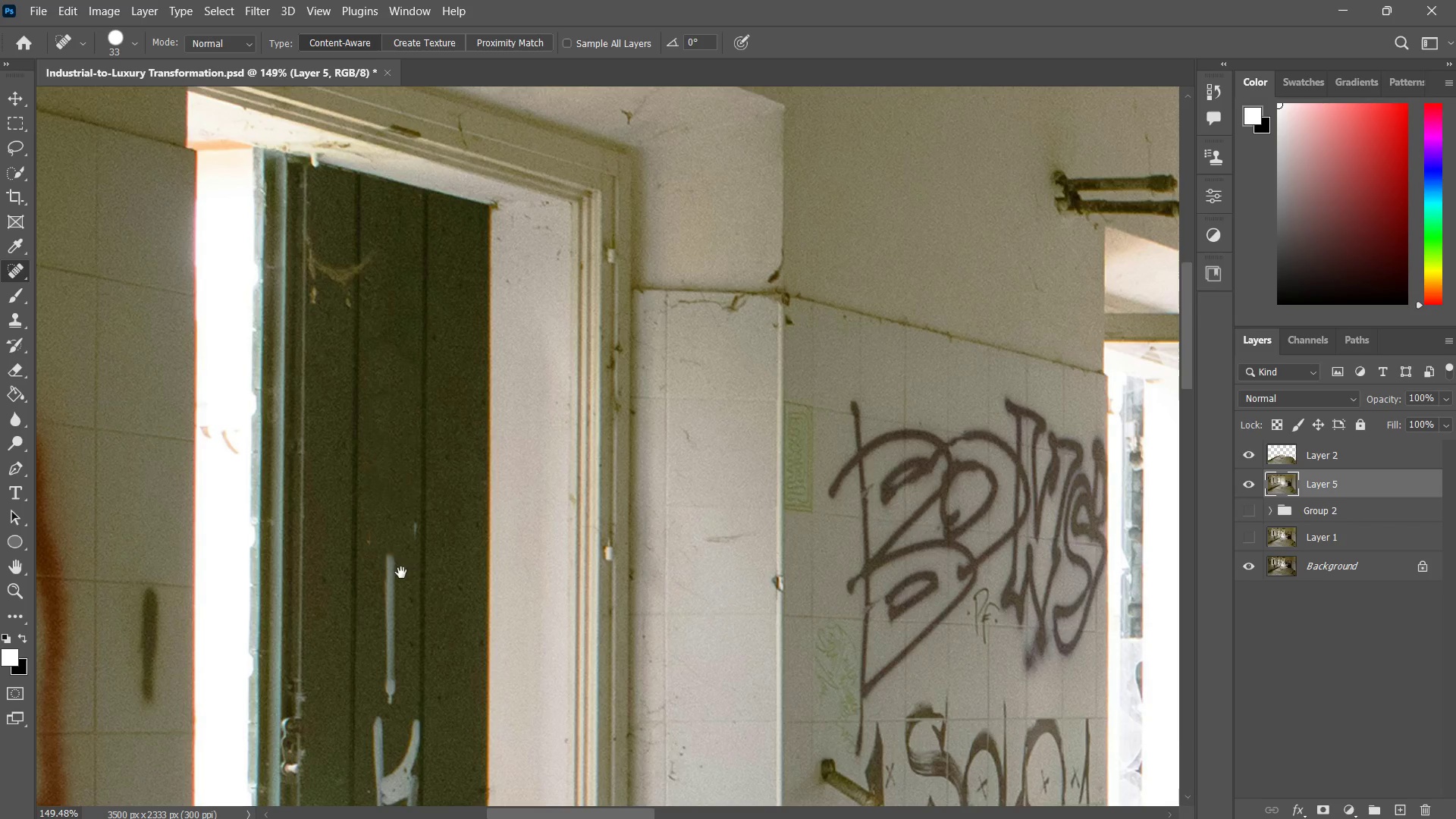 
hold_key(key=Space, duration=0.48)
 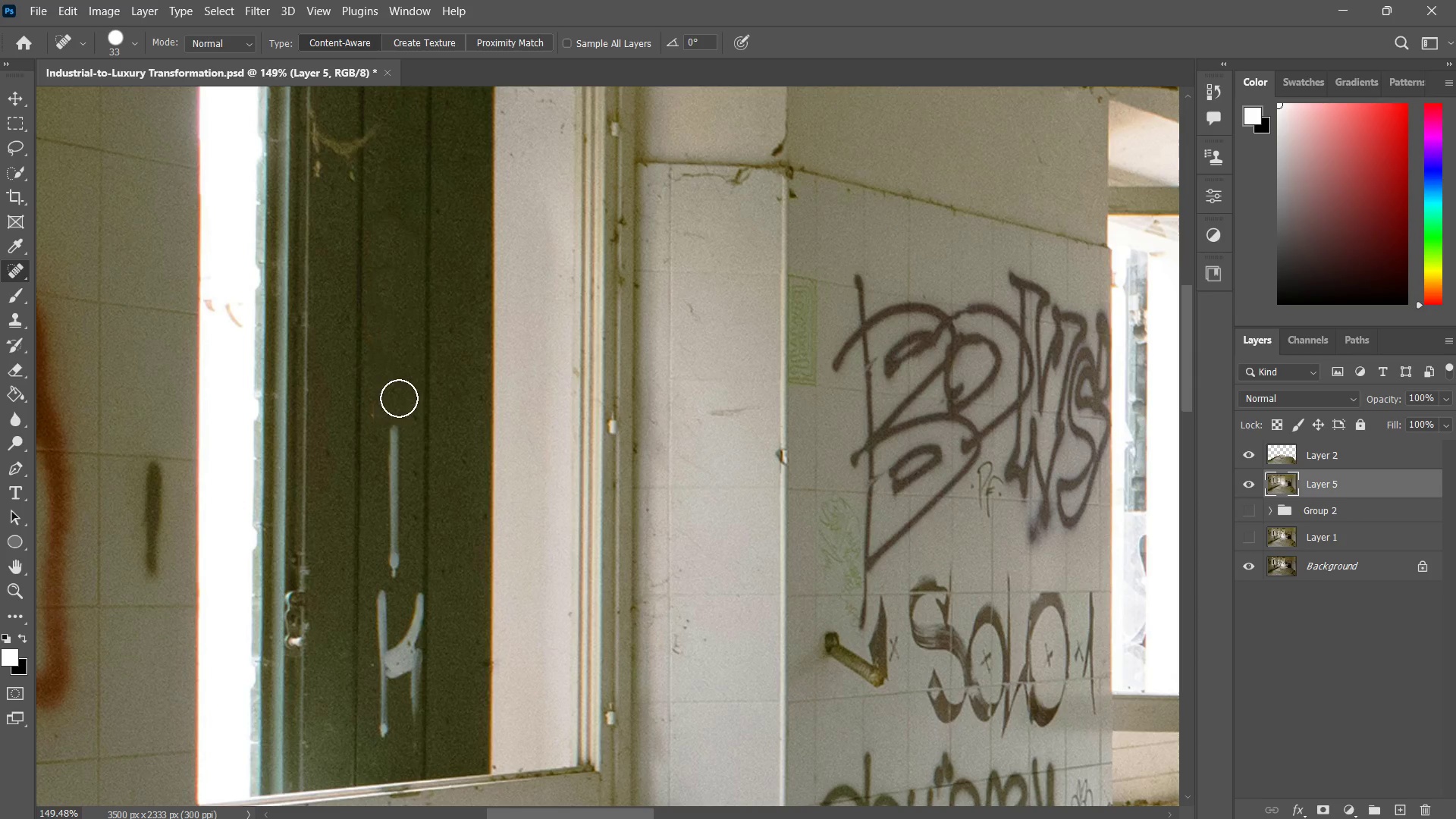 
left_click_drag(start_coordinate=[394, 516], to_coordinate=[398, 390])
 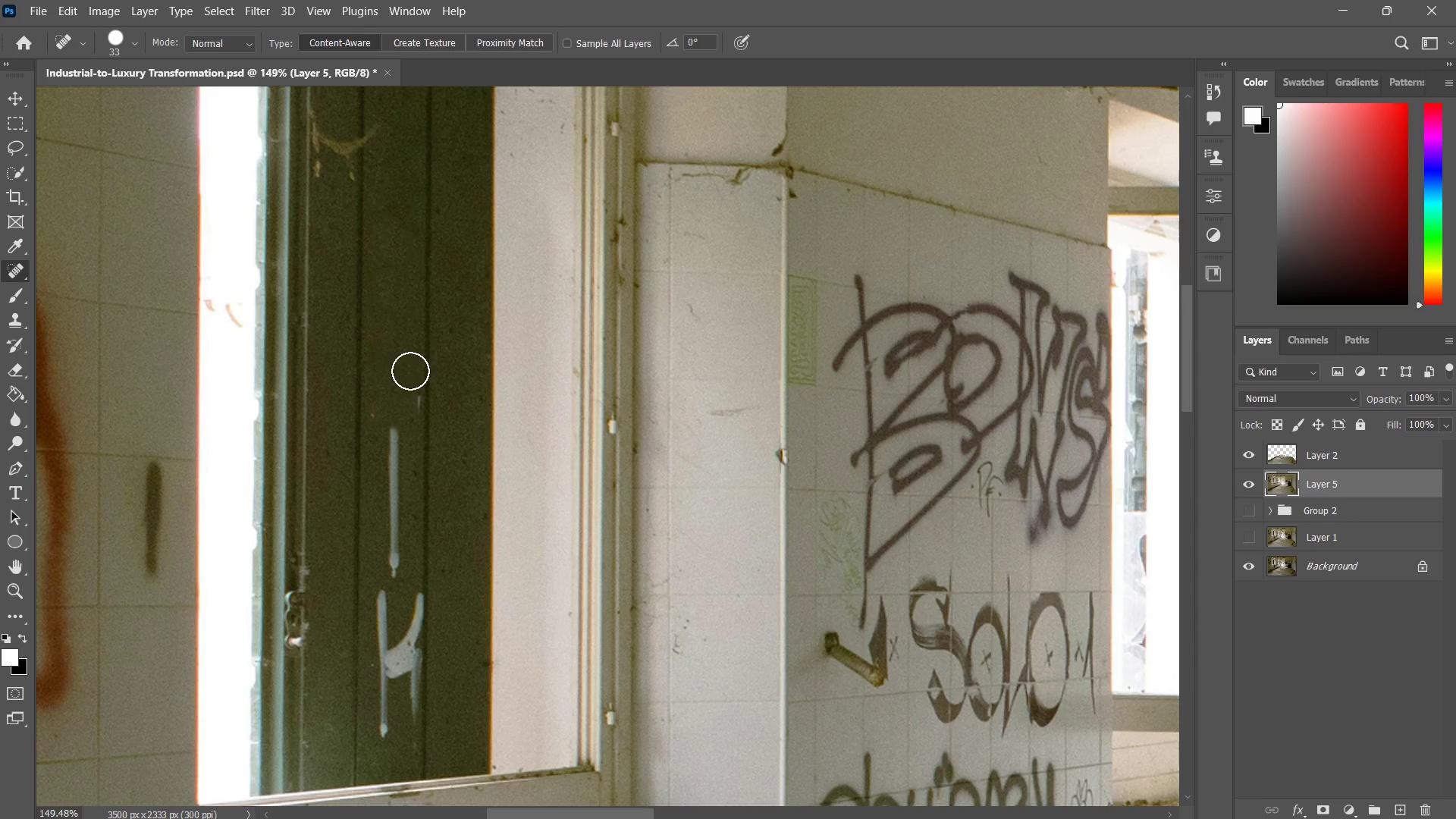 
left_click_drag(start_coordinate=[410, 371], to_coordinate=[407, 419])
 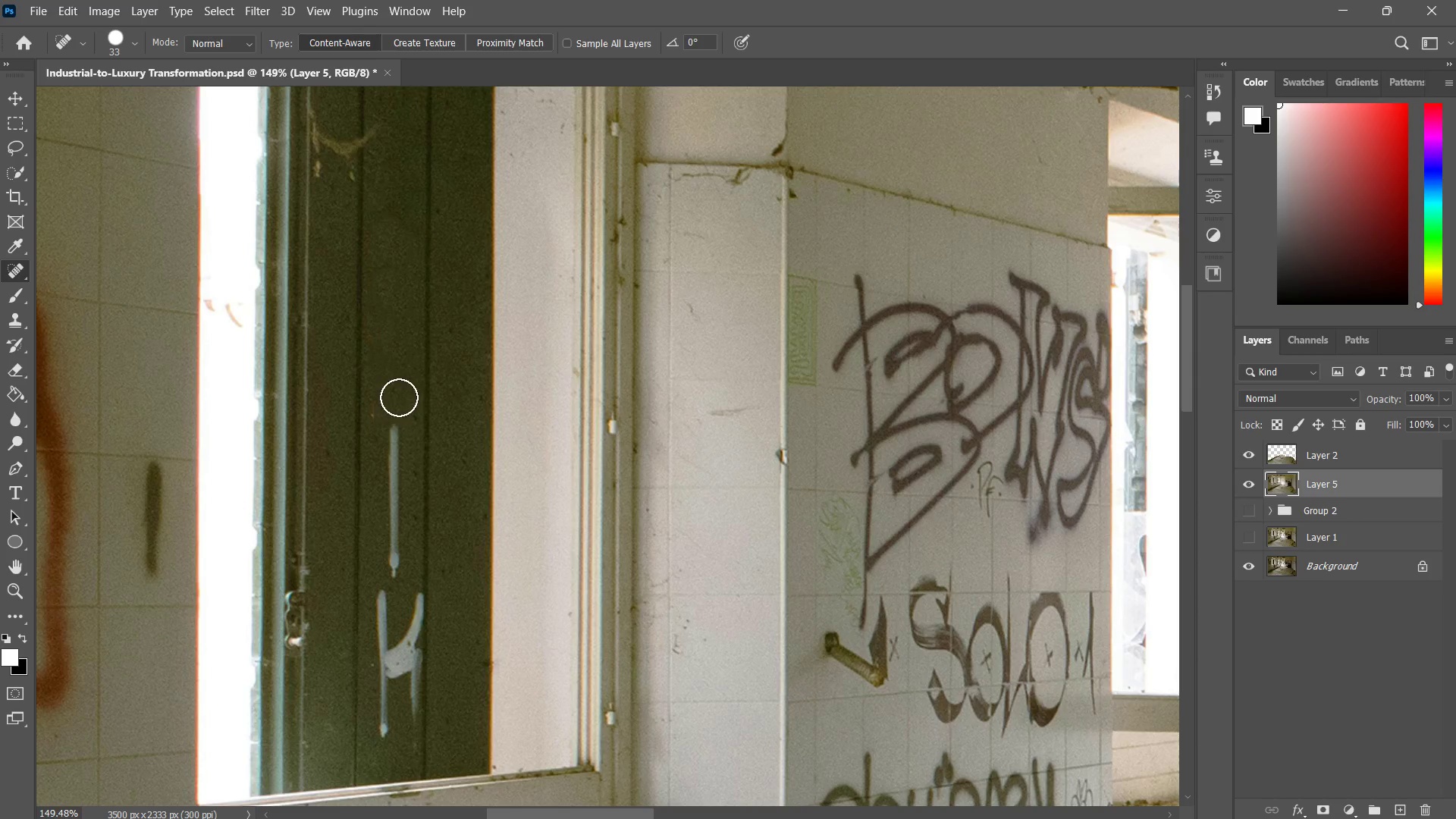 
left_click_drag(start_coordinate=[399, 397], to_coordinate=[391, 512])
 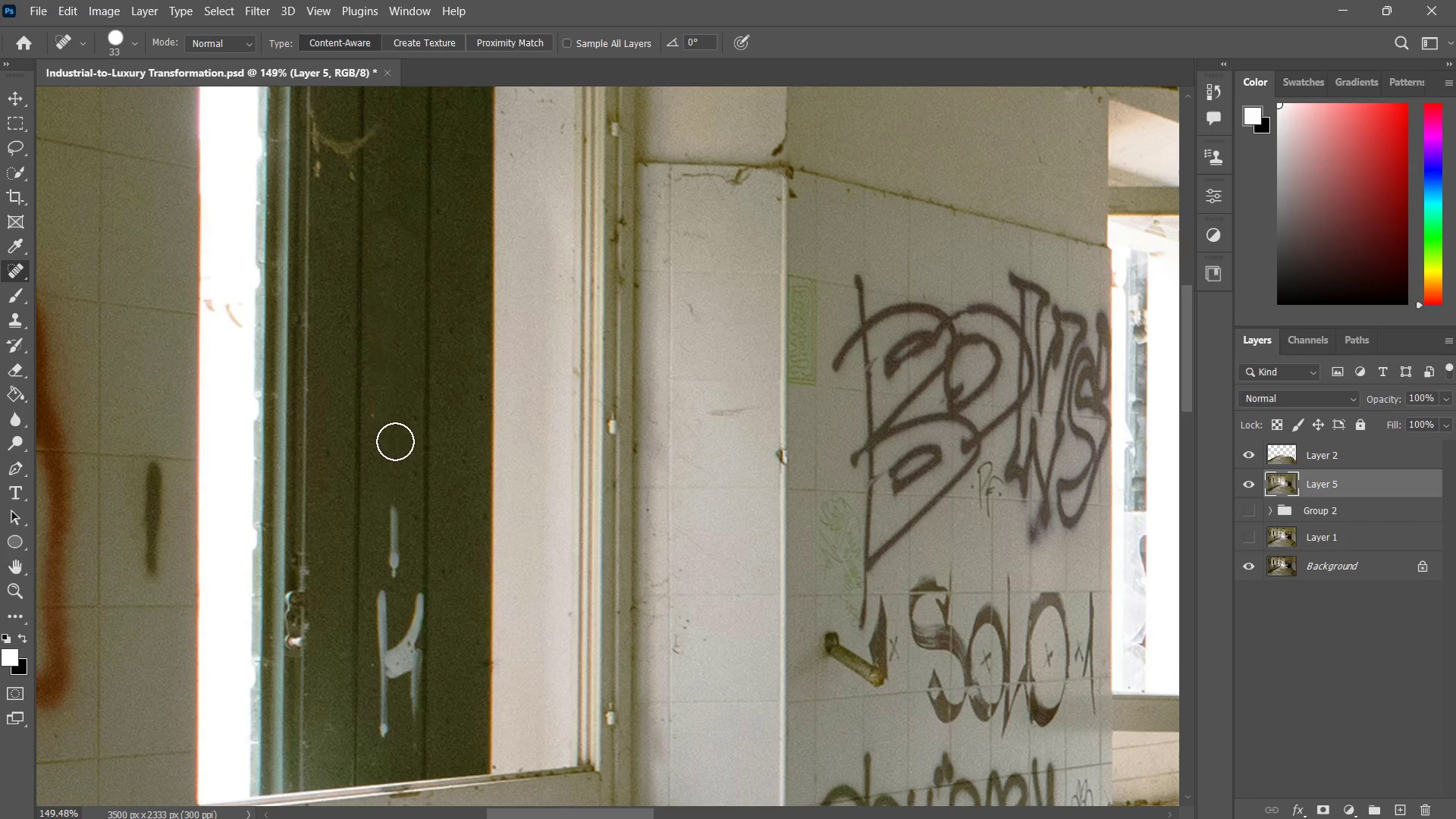 
left_click_drag(start_coordinate=[395, 441], to_coordinate=[388, 584])
 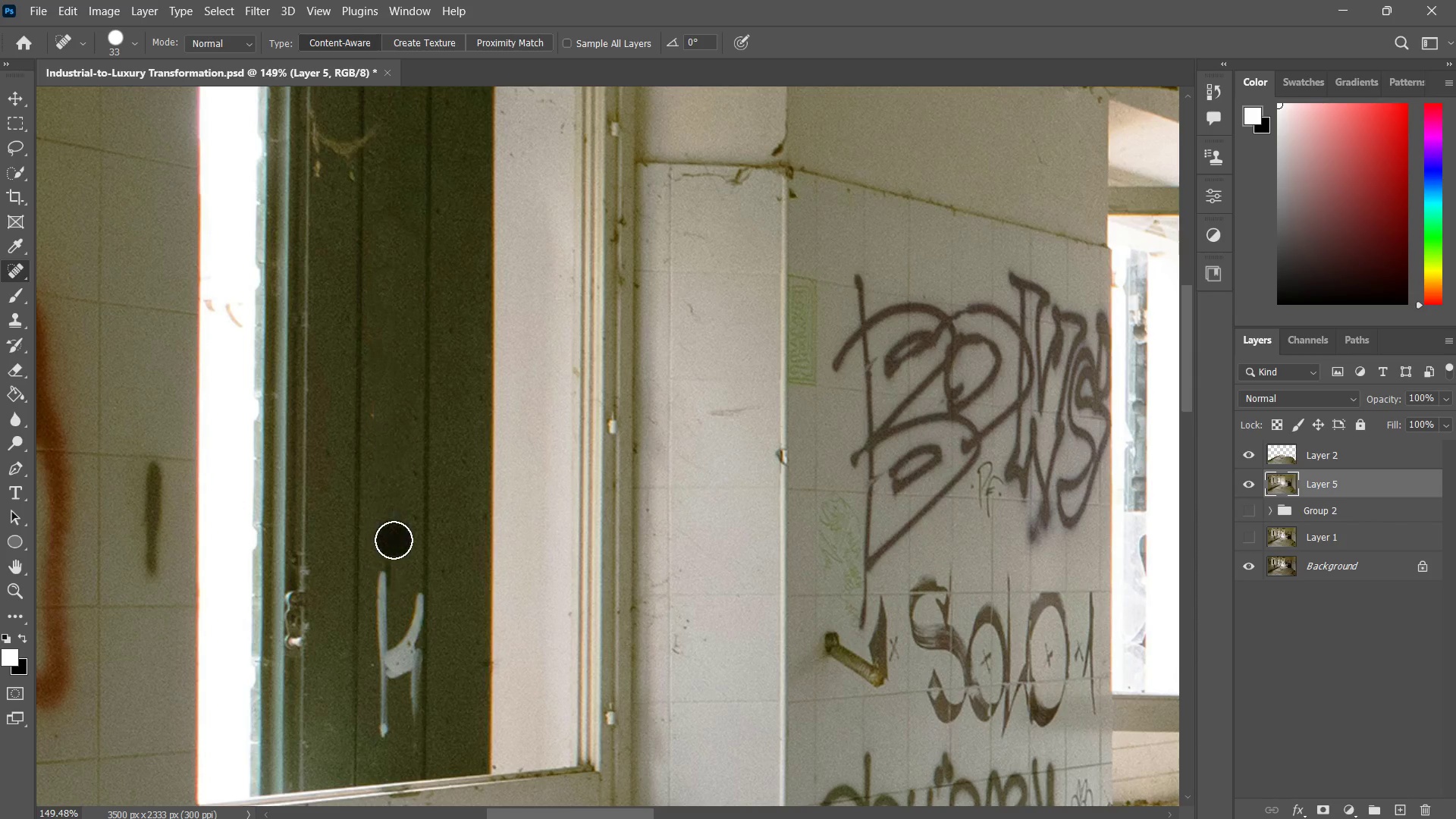 
left_click_drag(start_coordinate=[394, 538], to_coordinate=[382, 651])
 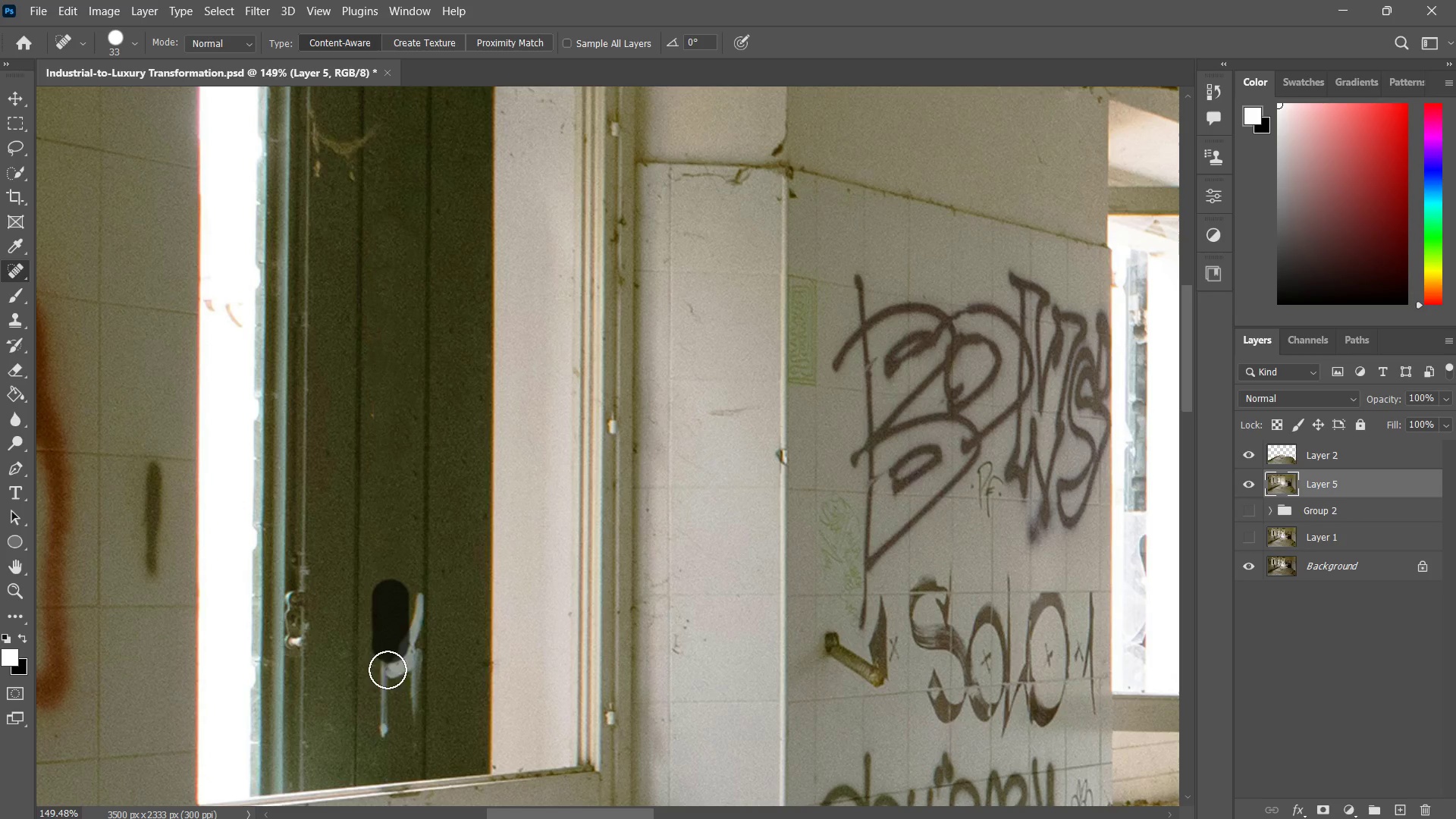 
left_click_drag(start_coordinate=[391, 598], to_coordinate=[387, 733])
 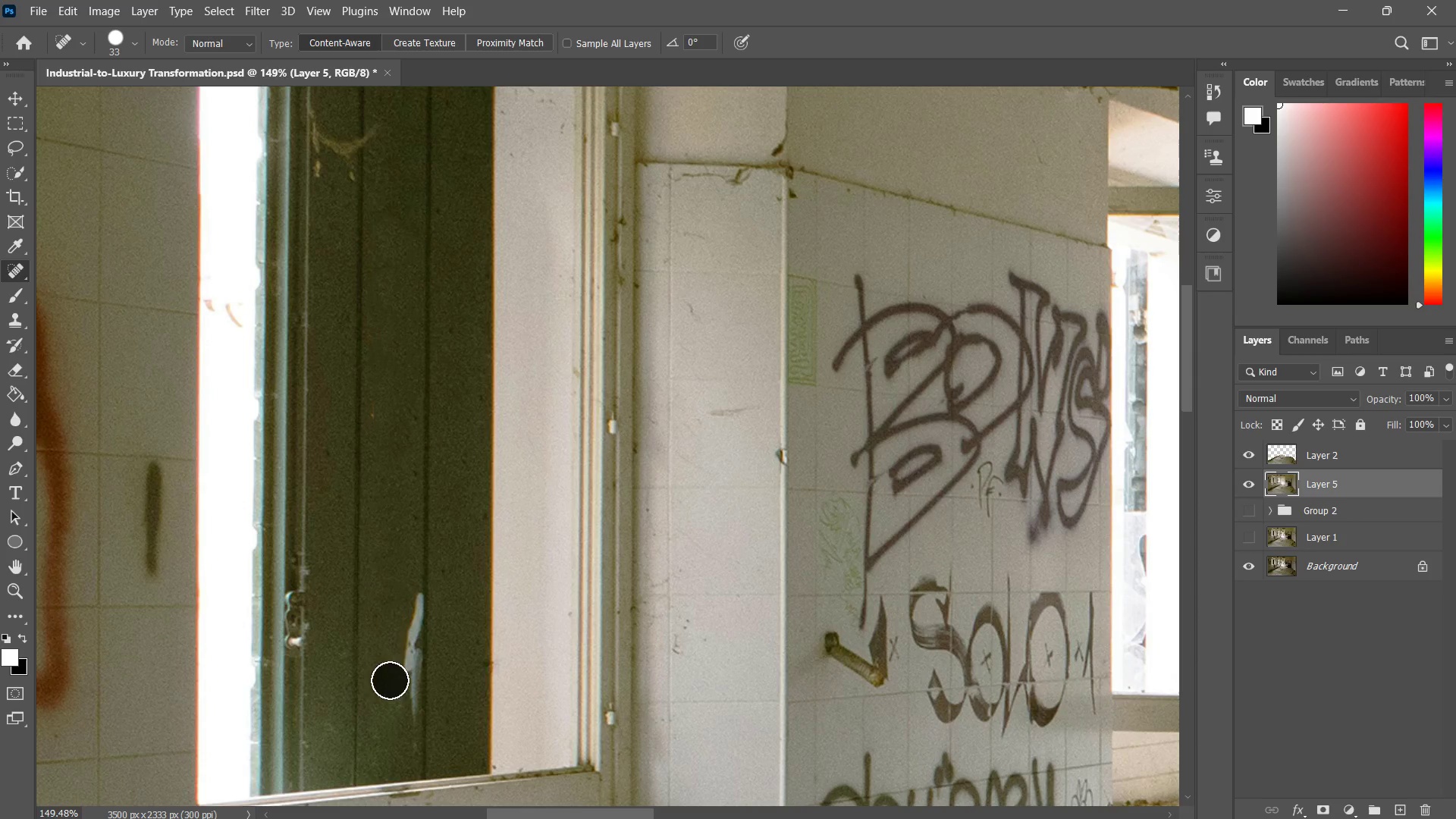 
left_click_drag(start_coordinate=[390, 680], to_coordinate=[401, 657])
 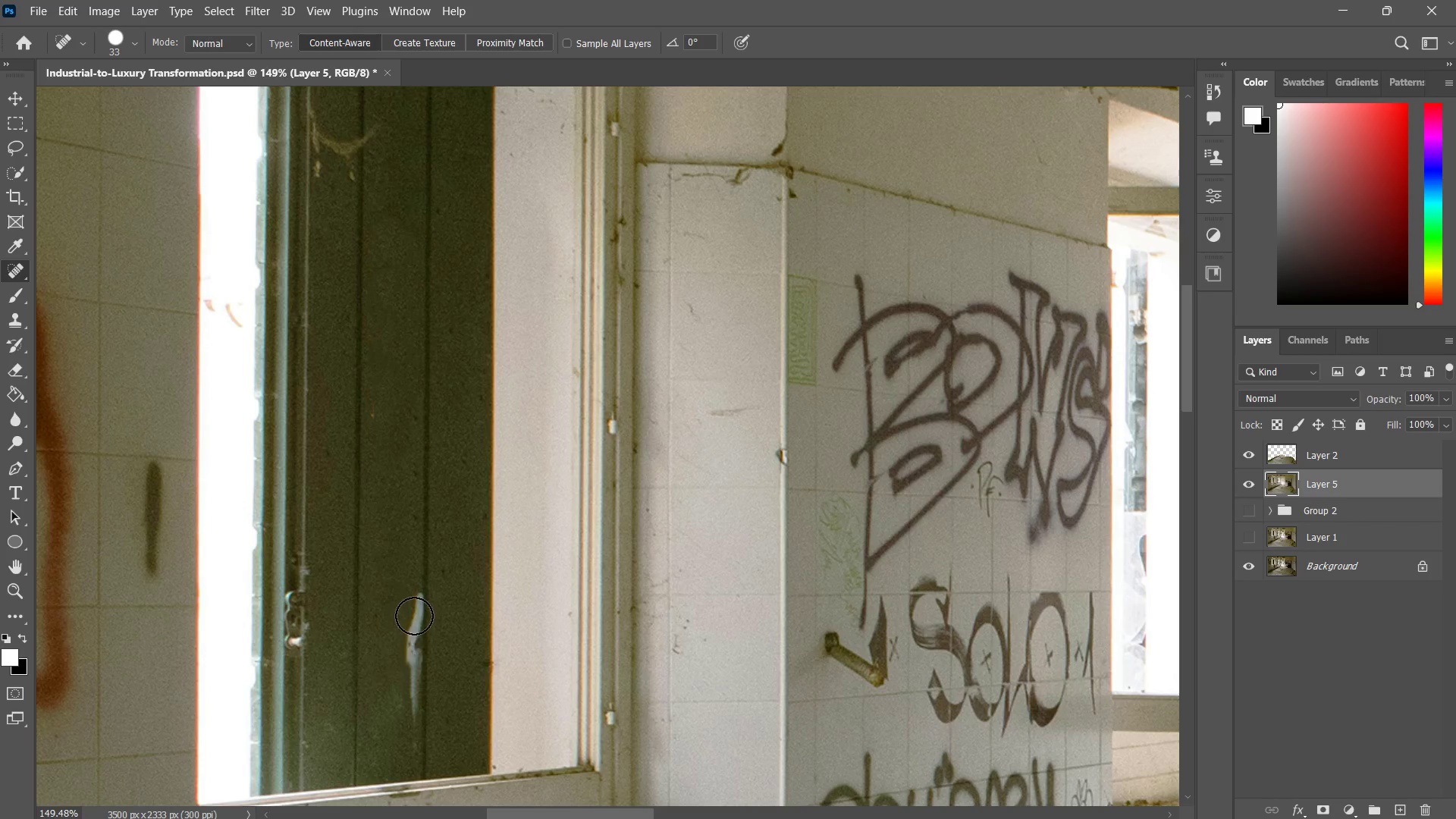 
double_click([414, 616])
 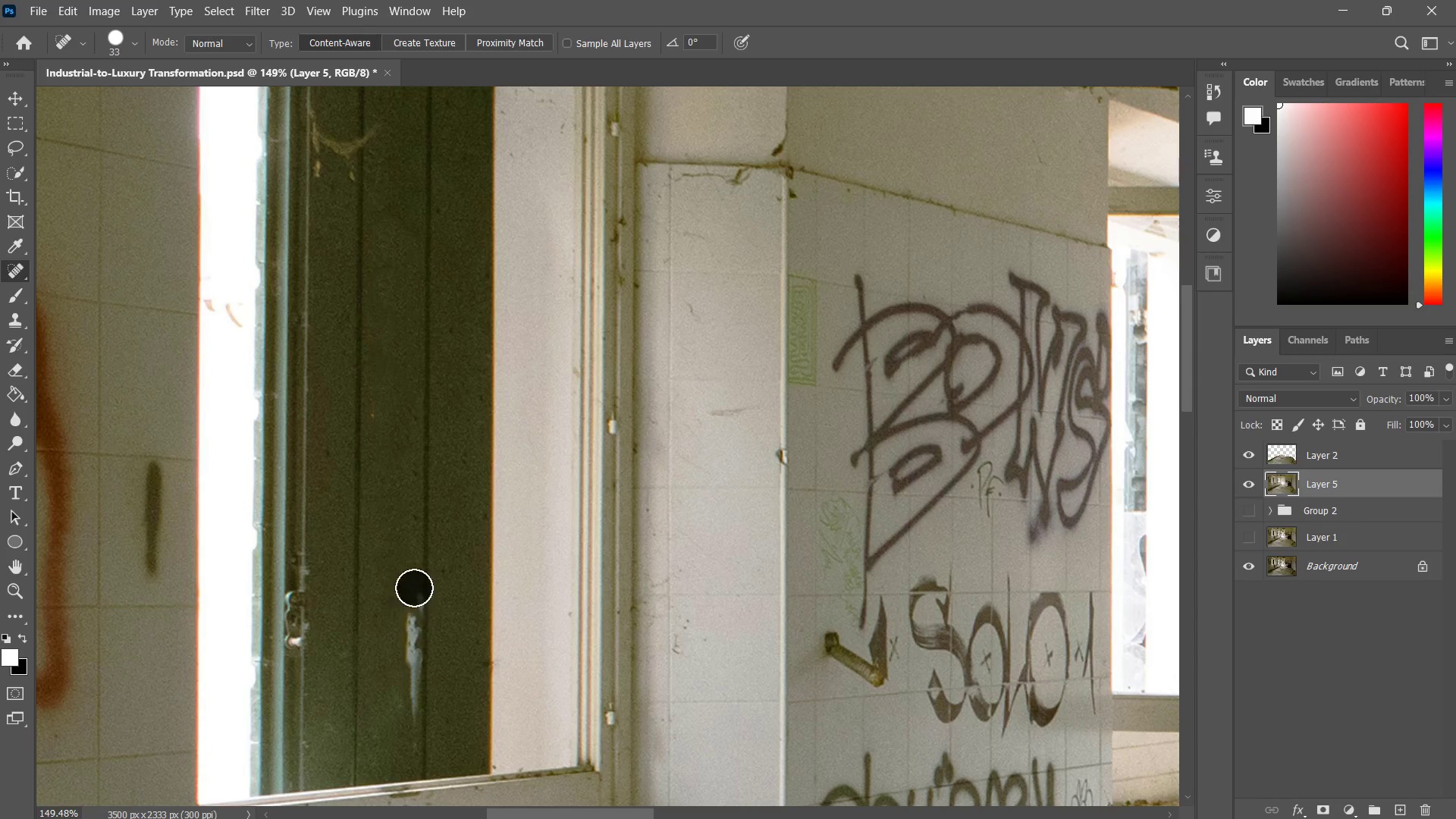 
left_click_drag(start_coordinate=[414, 587], to_coordinate=[420, 708])
 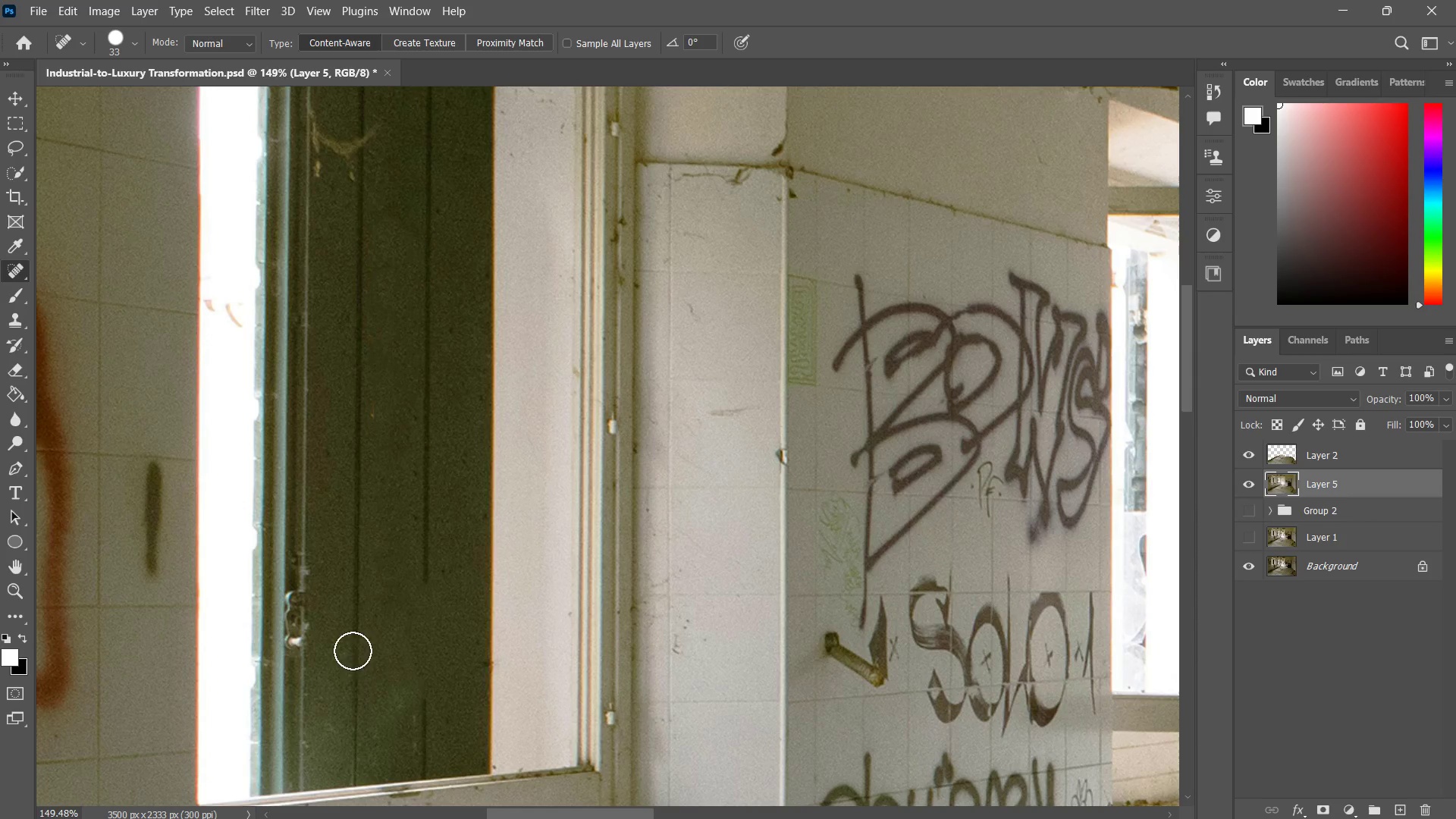 
type(zjz z)
 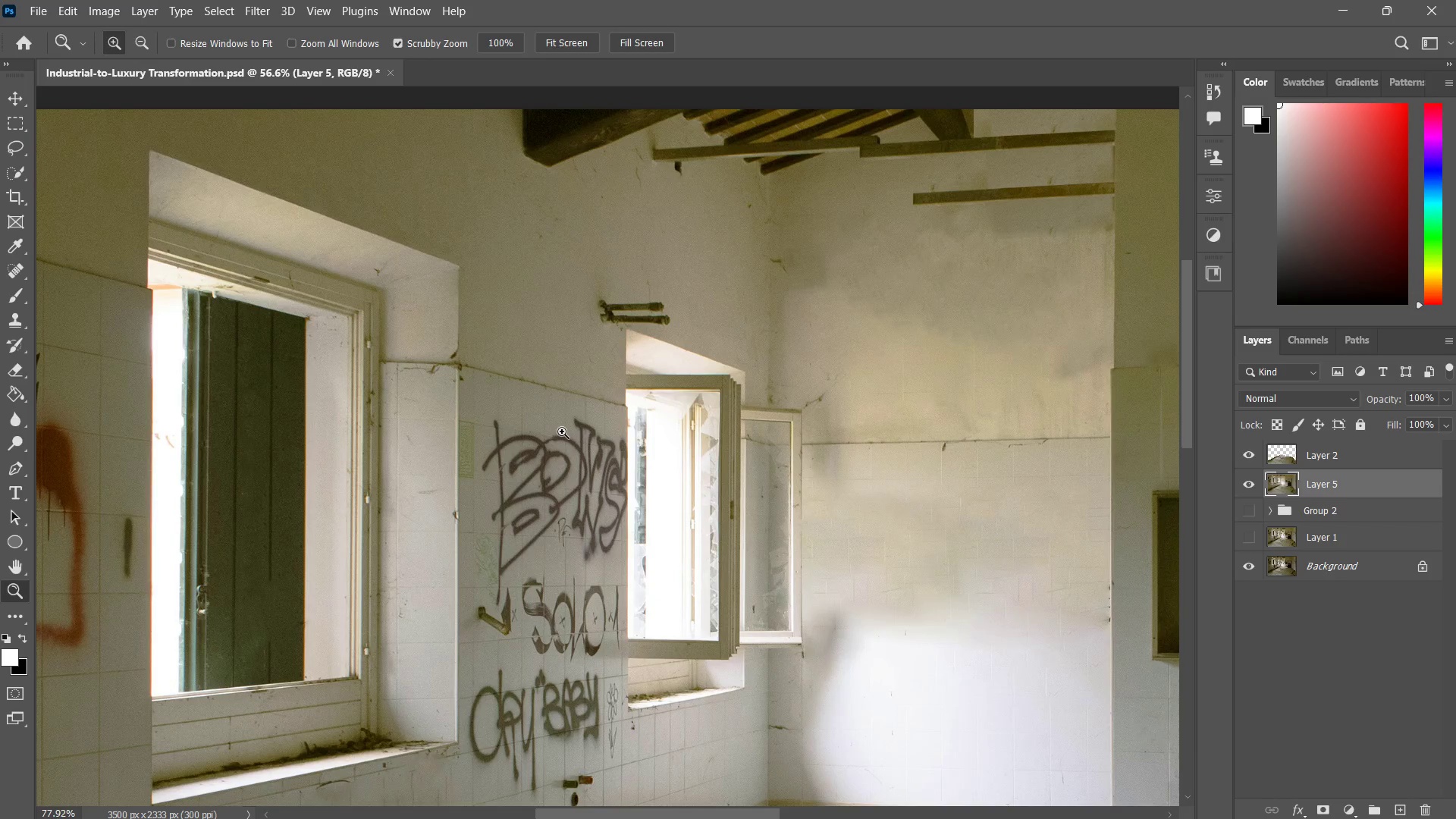 
left_click_drag(start_coordinate=[405, 553], to_coordinate=[360, 623])
 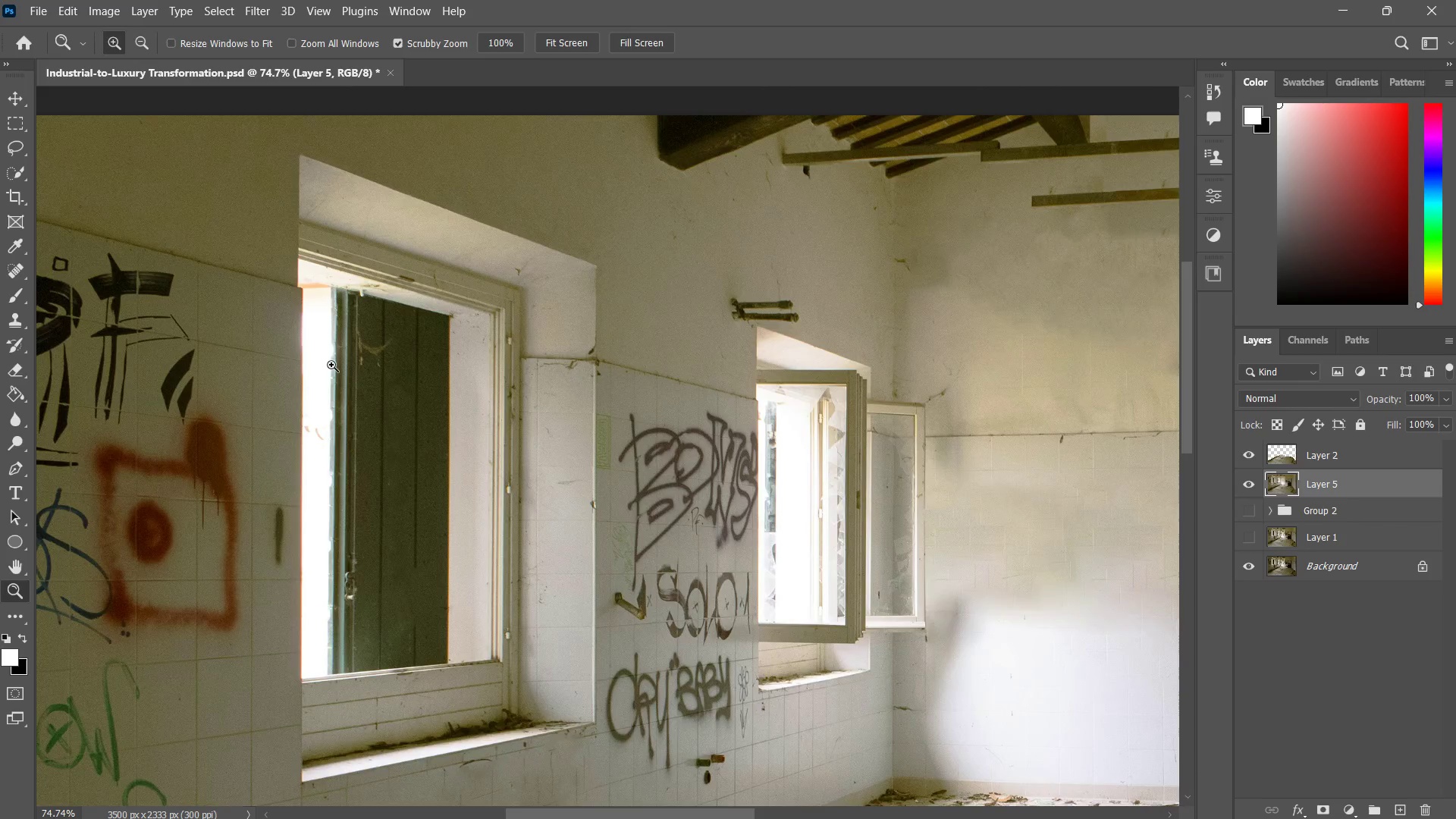 
left_click_drag(start_coordinate=[333, 365], to_coordinate=[384, 333])
 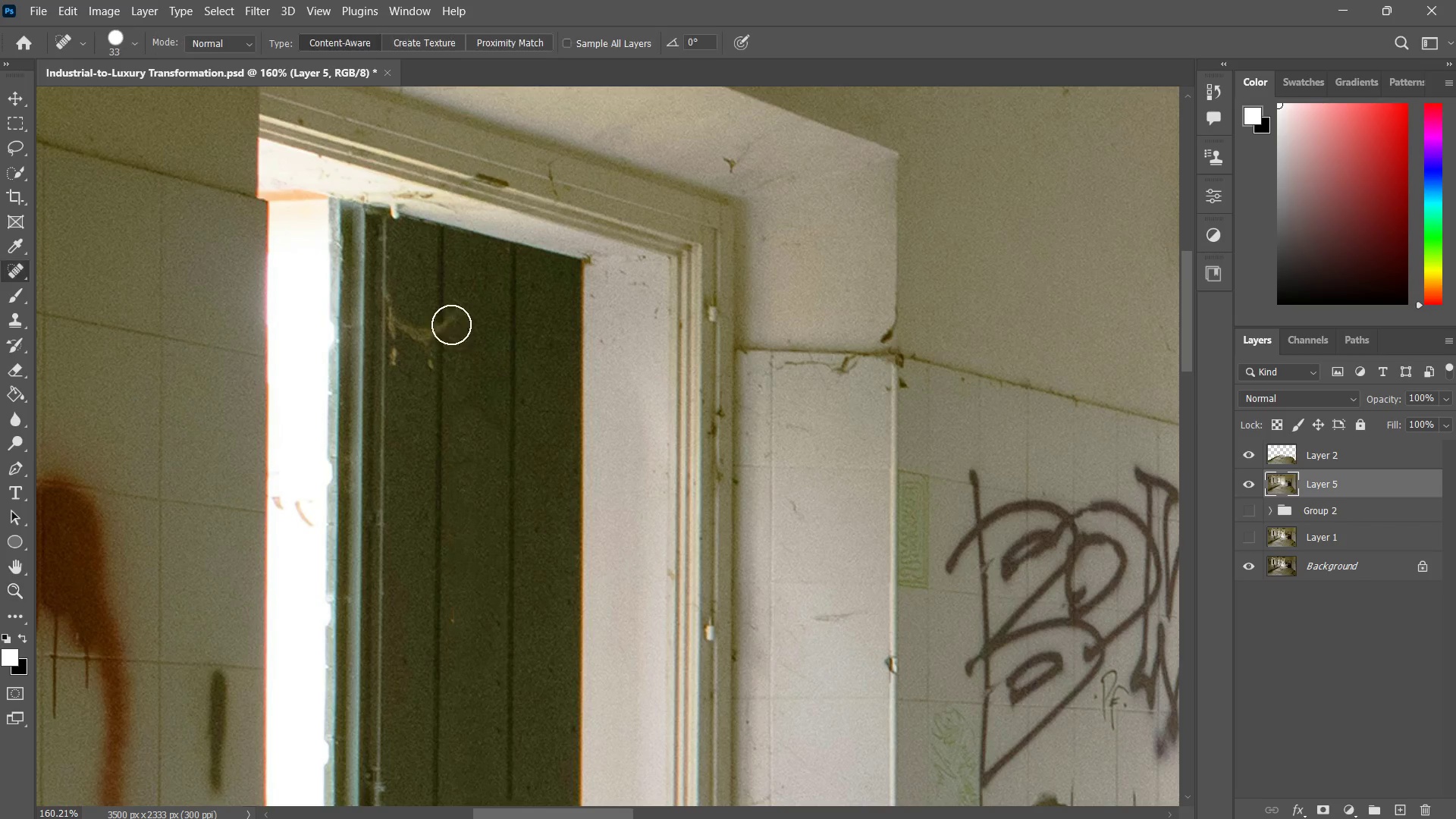 
left_click_drag(start_coordinate=[447, 319], to_coordinate=[420, 334])
 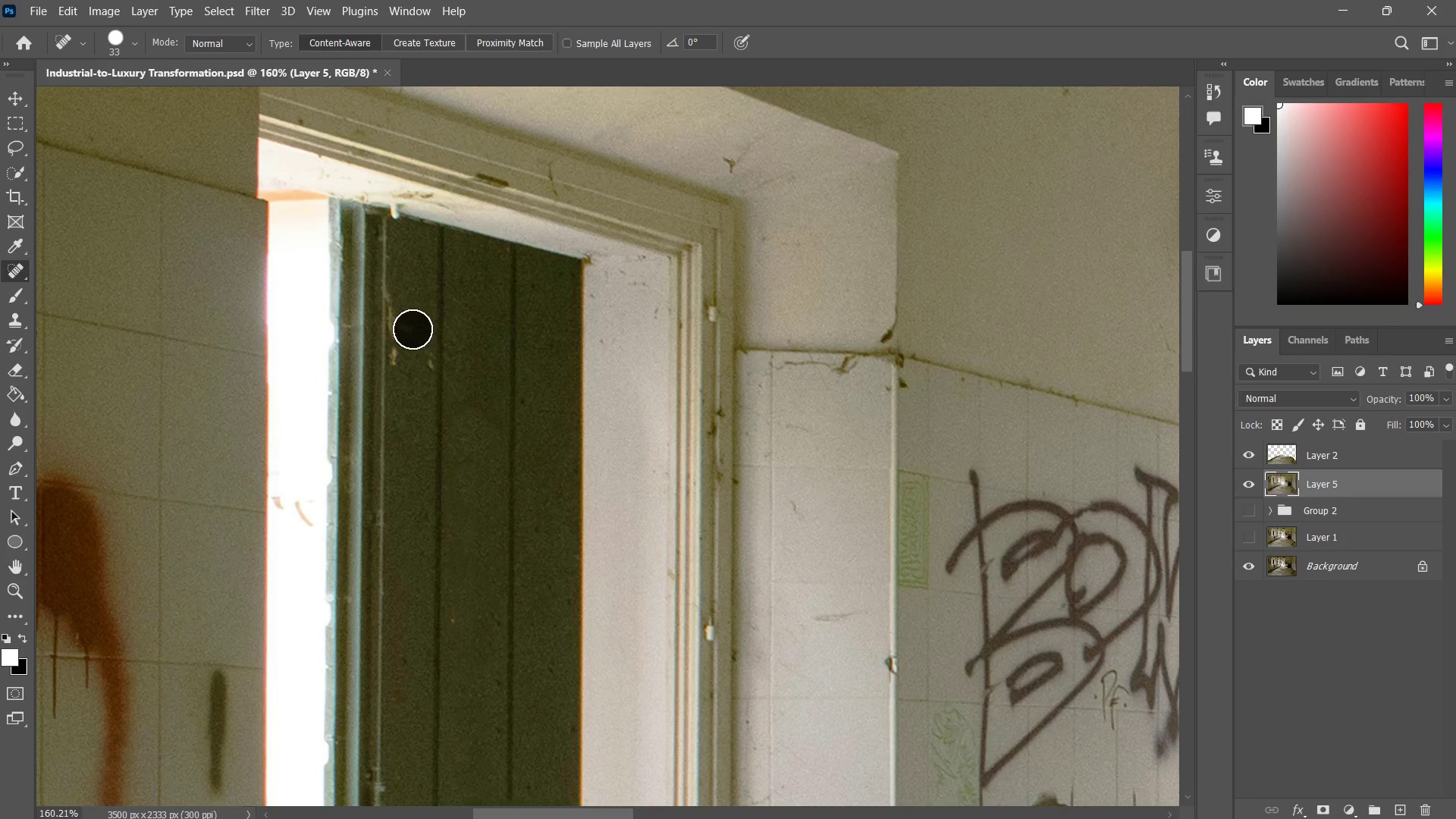 
left_click_drag(start_coordinate=[413, 329], to_coordinate=[409, 325])
 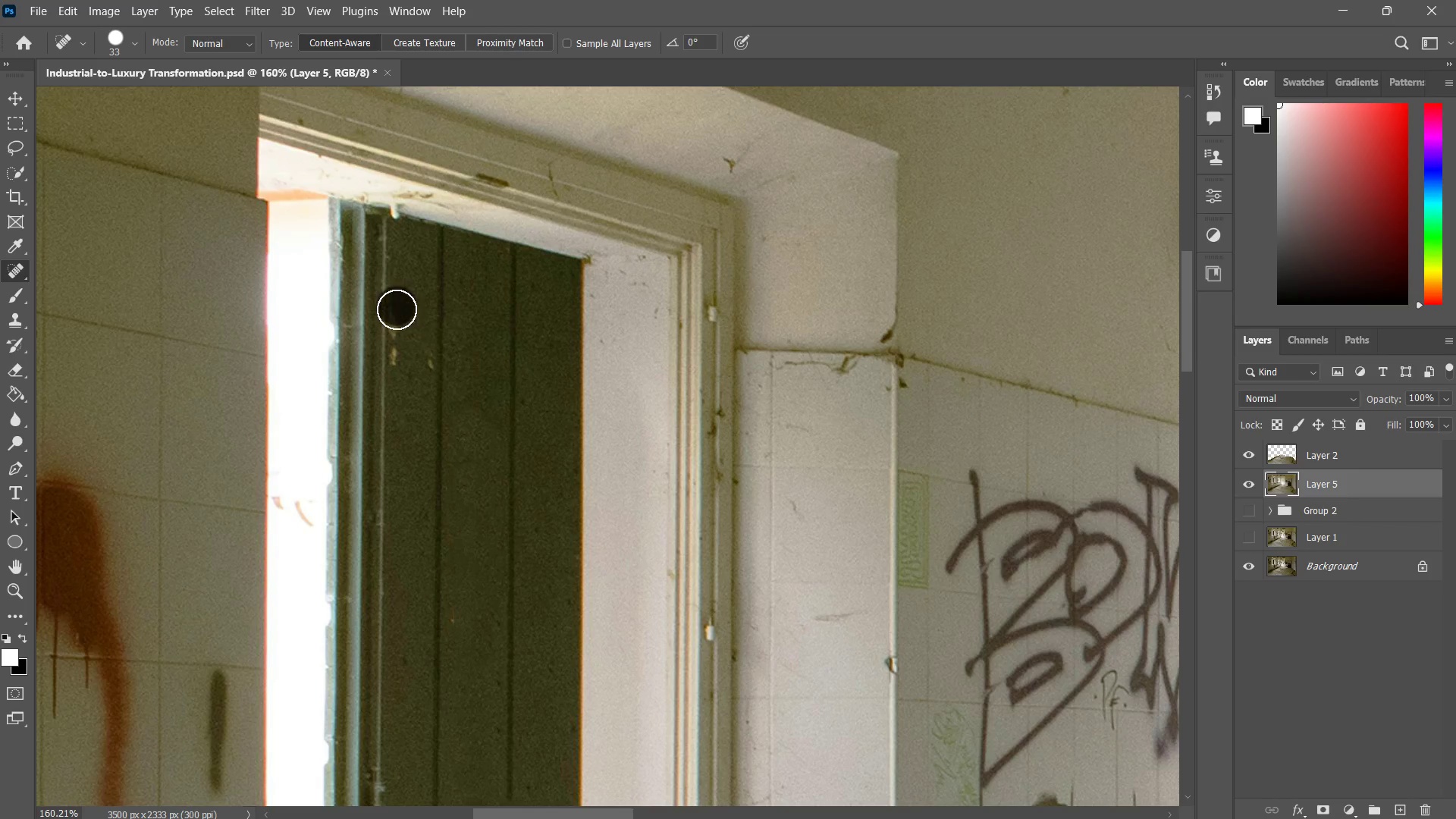 
left_click_drag(start_coordinate=[397, 306], to_coordinate=[399, 318])
 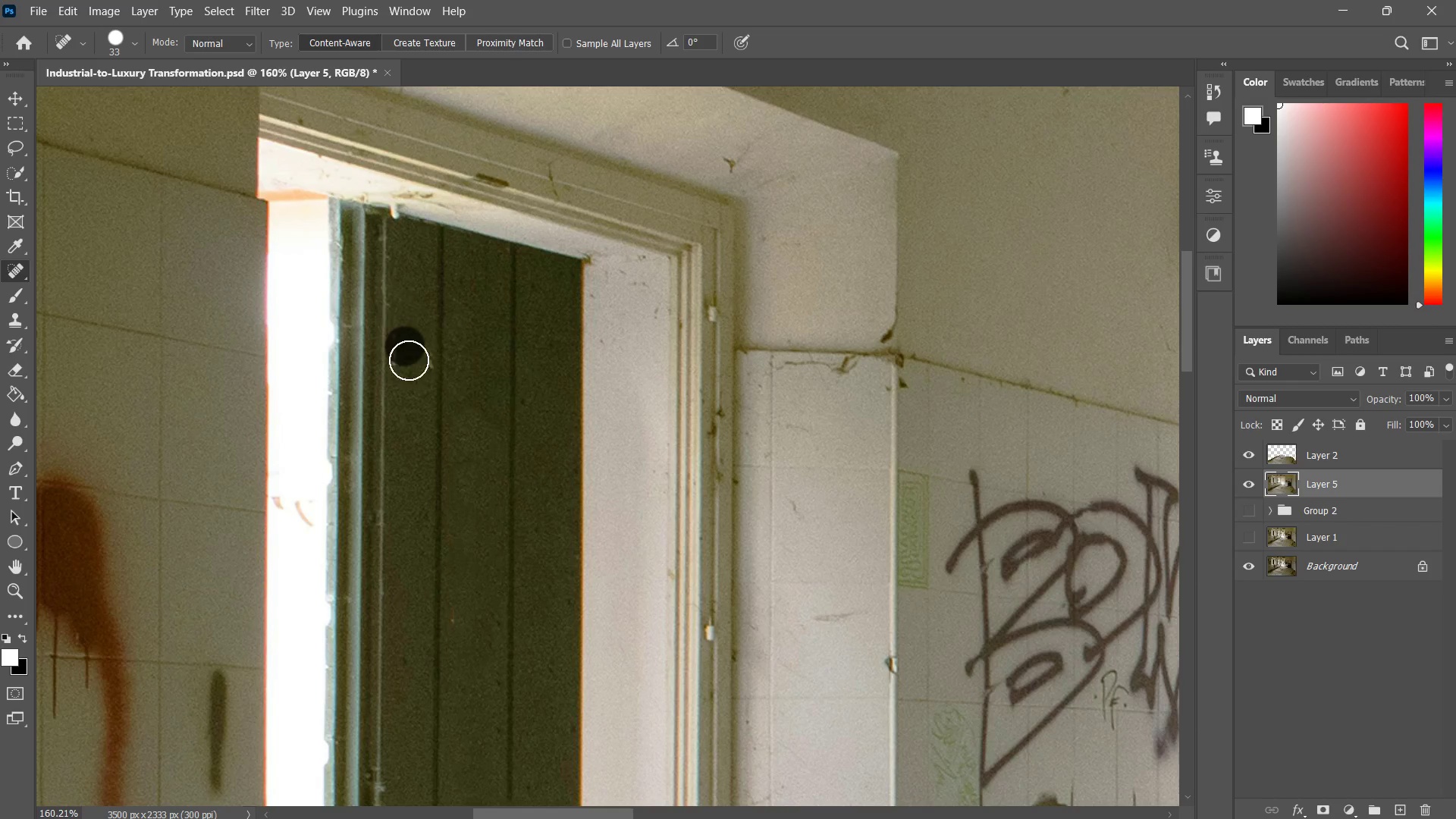 
left_click_drag(start_coordinate=[405, 346], to_coordinate=[409, 362])
 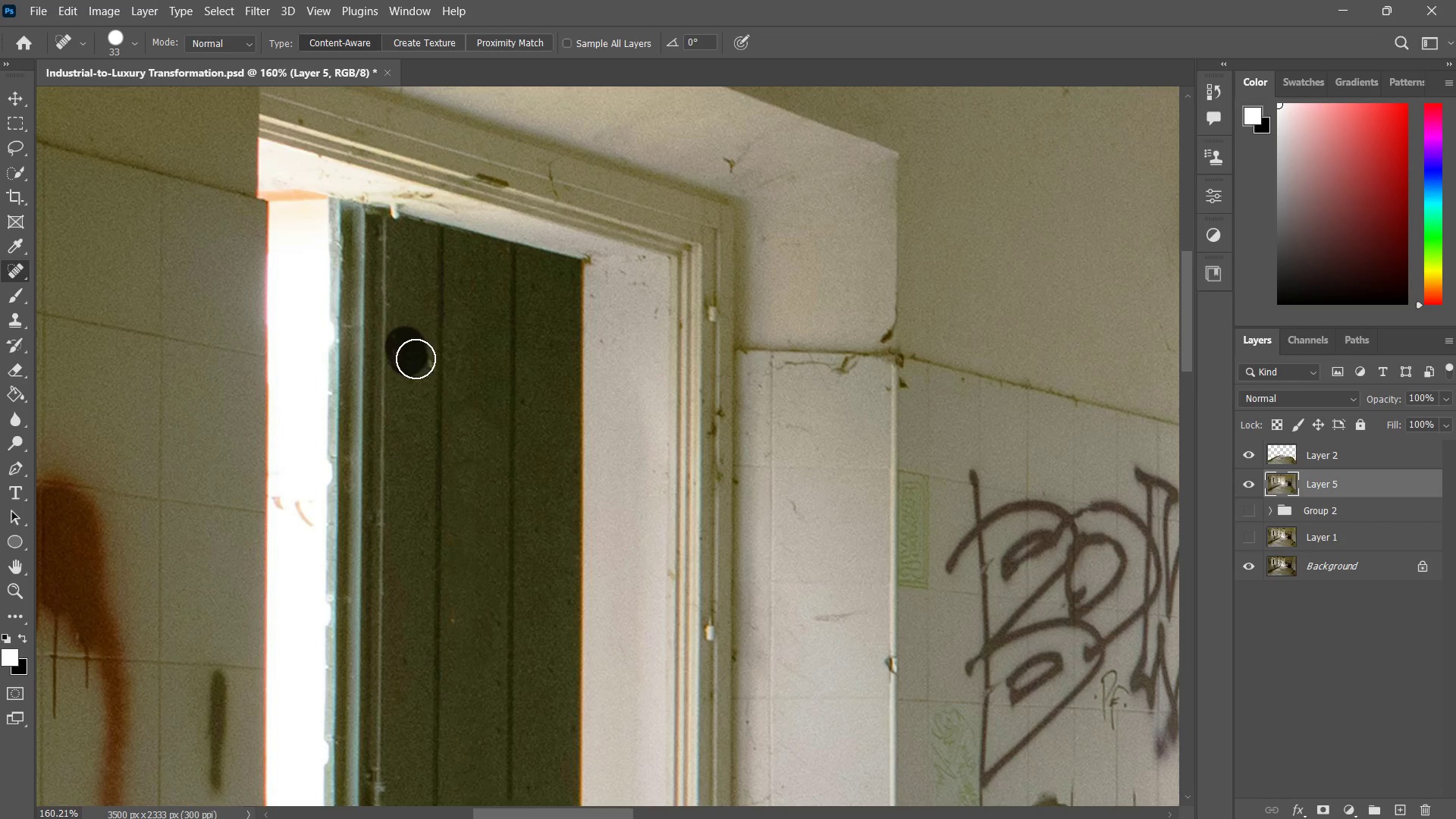 
left_click_drag(start_coordinate=[416, 356], to_coordinate=[415, 366])
 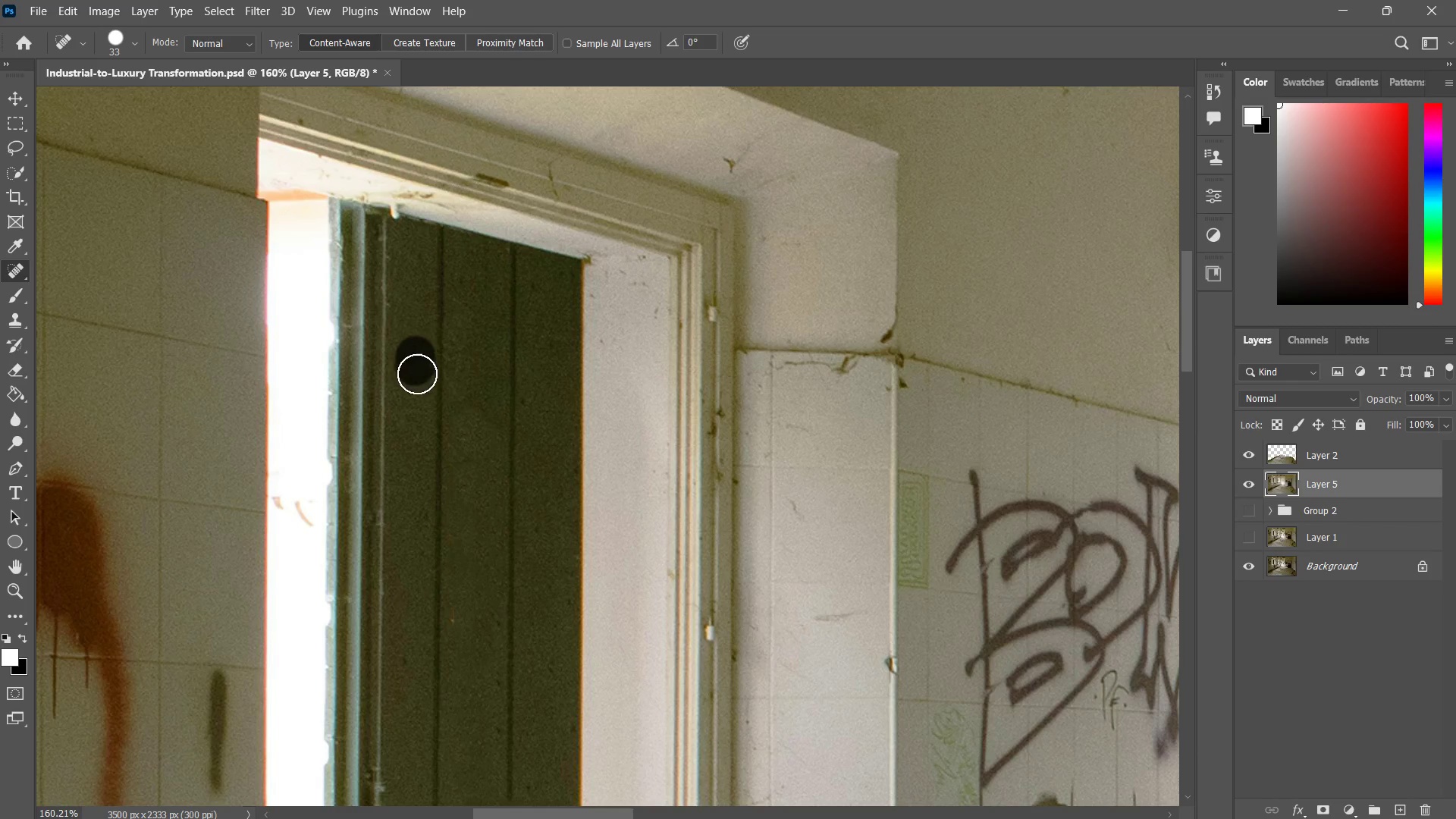 
left_click_drag(start_coordinate=[416, 365], to_coordinate=[419, 378])
 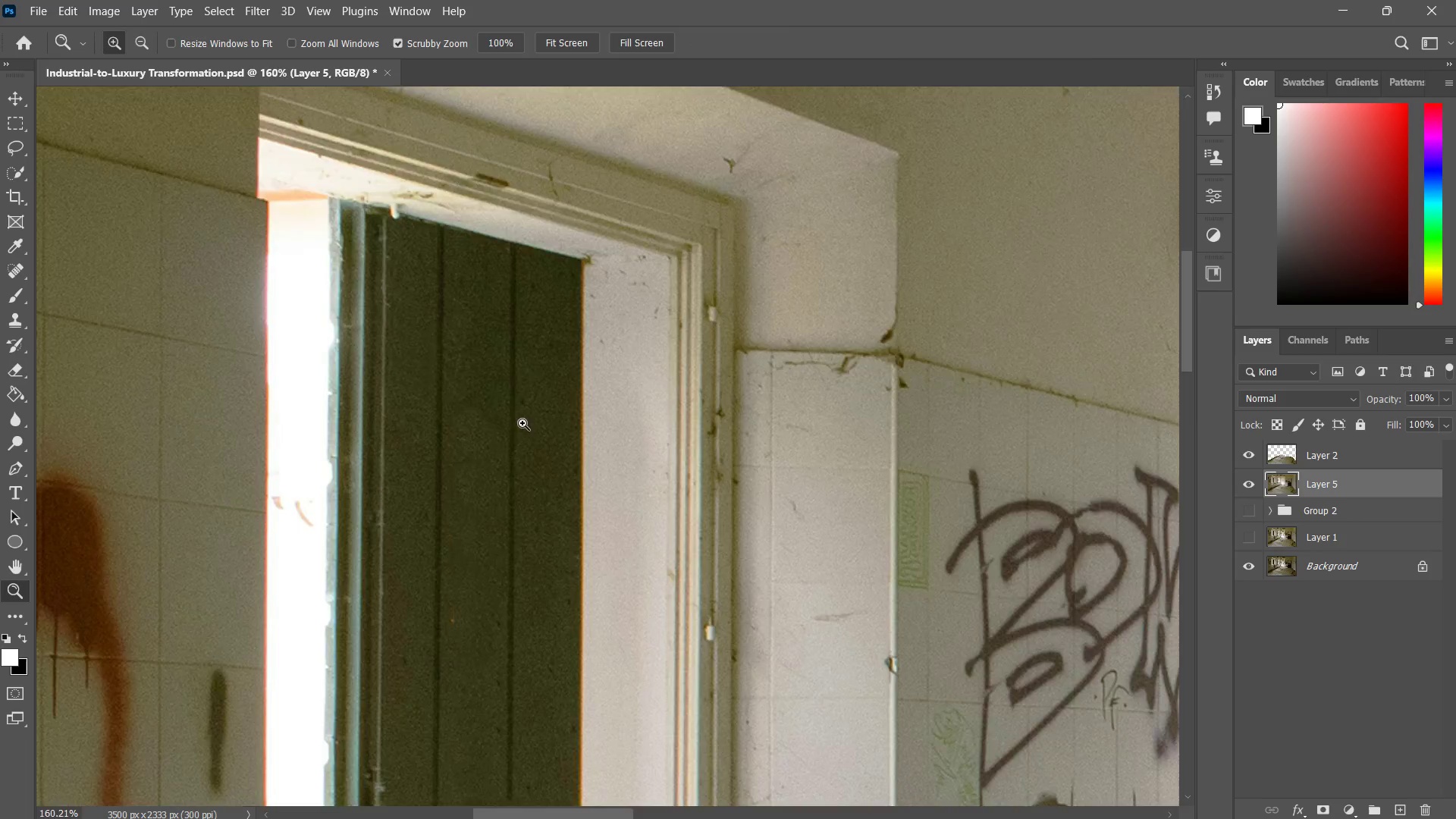 
left_click_drag(start_coordinate=[538, 400], to_coordinate=[472, 500])
 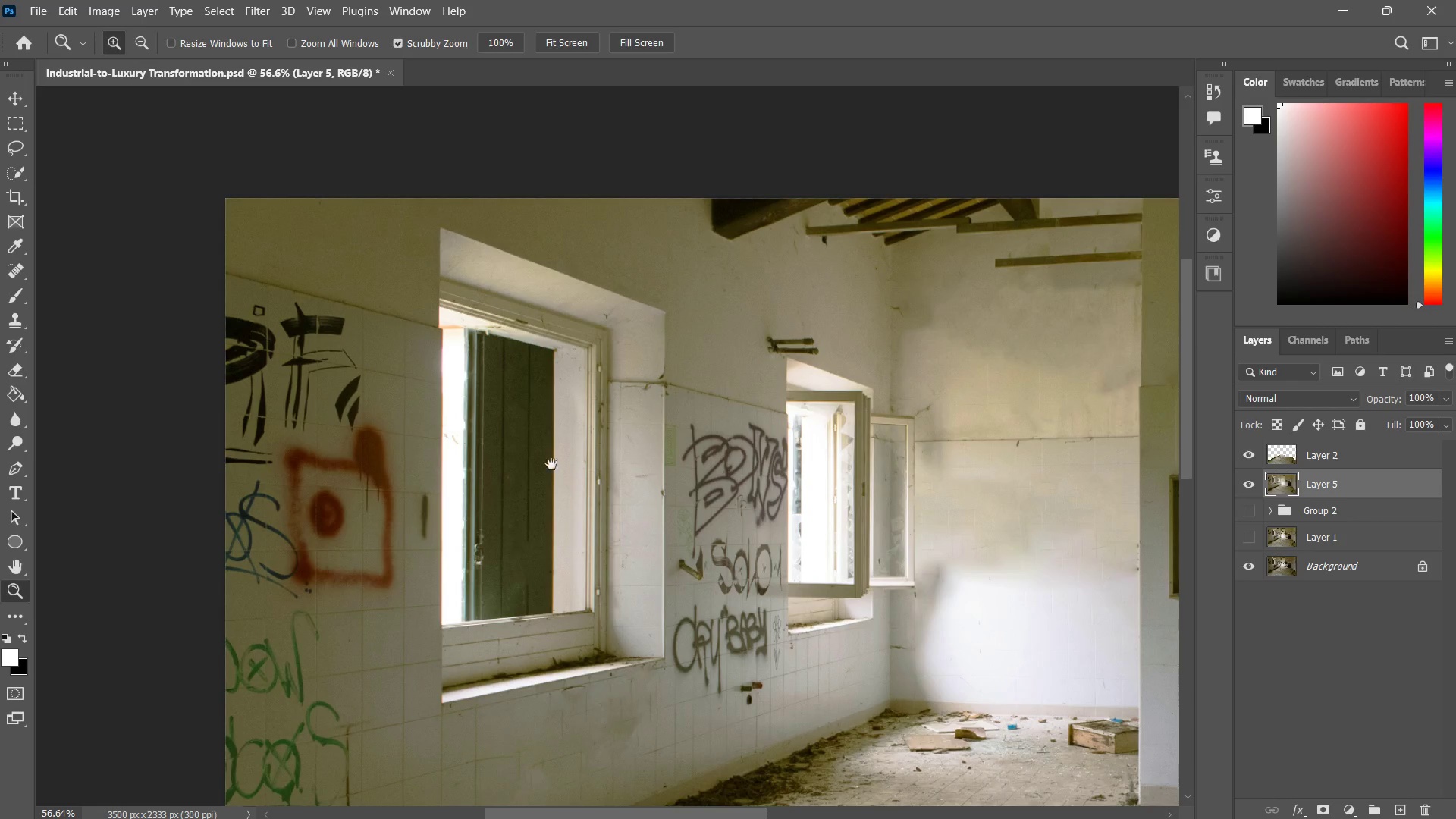 
left_click_drag(start_coordinate=[551, 463], to_coordinate=[453, 468])
 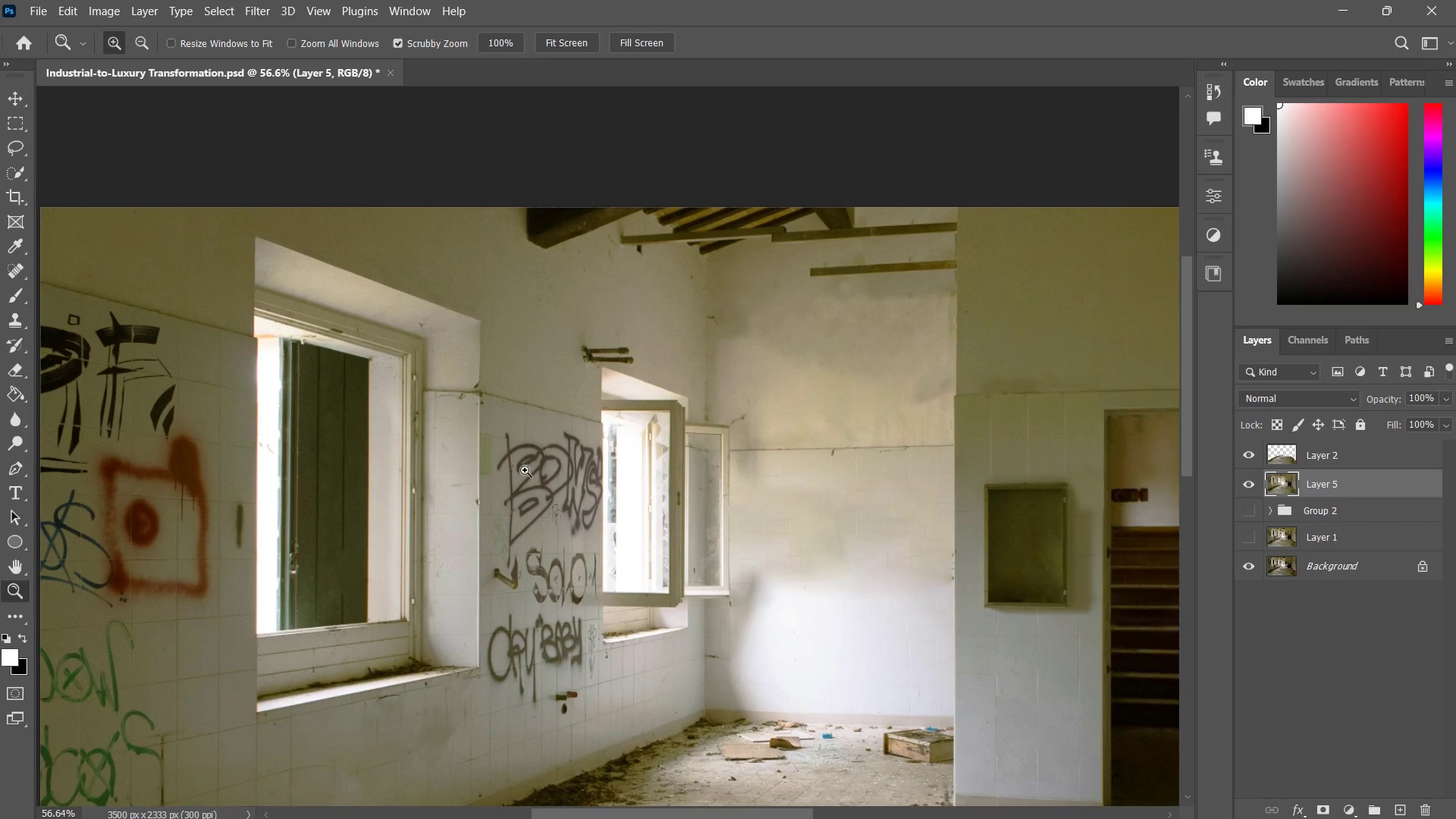 
left_click_drag(start_coordinate=[535, 466], to_coordinate=[539, 448])
 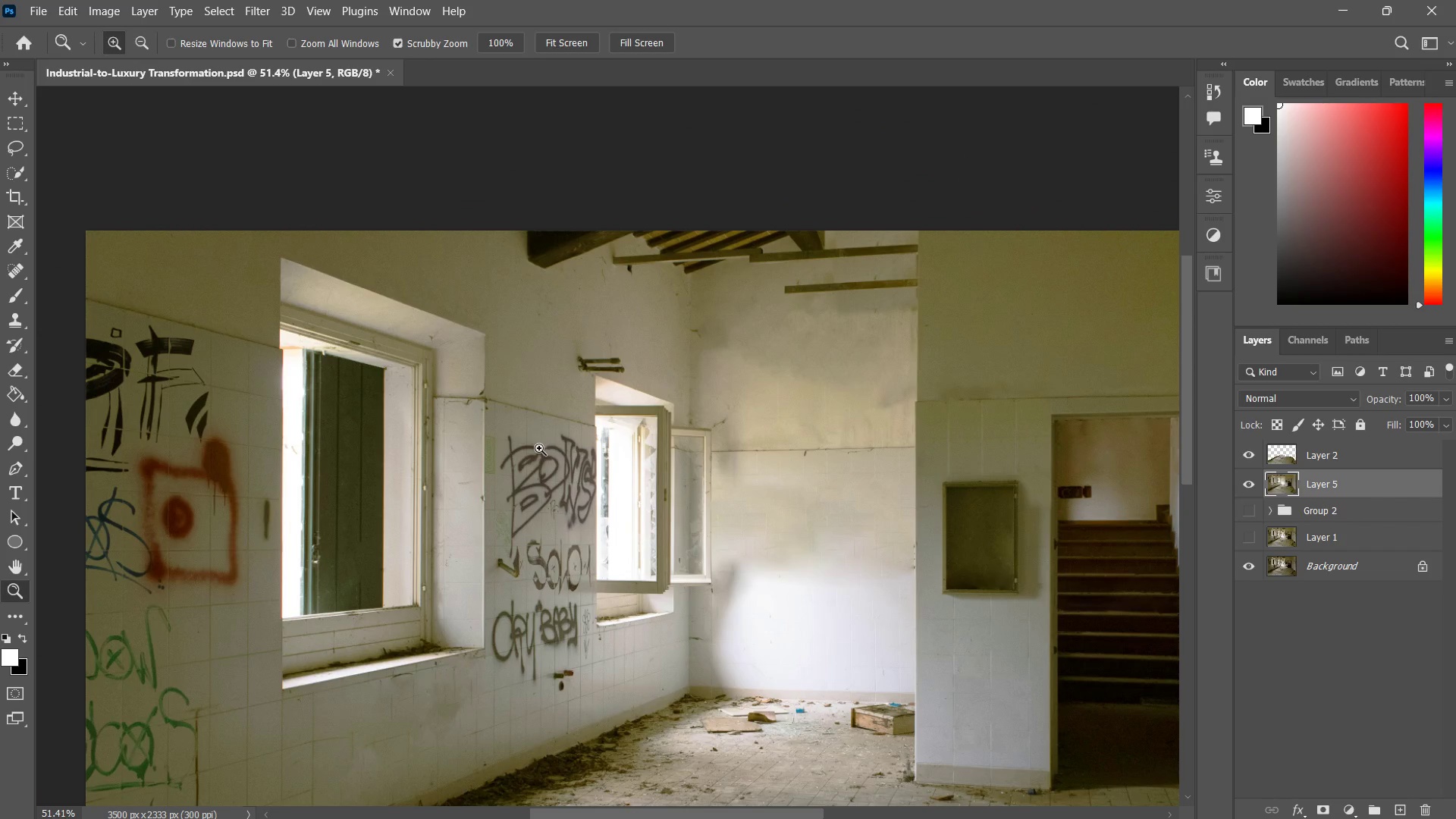 
left_click_drag(start_coordinate=[556, 400], to_coordinate=[620, 338])
 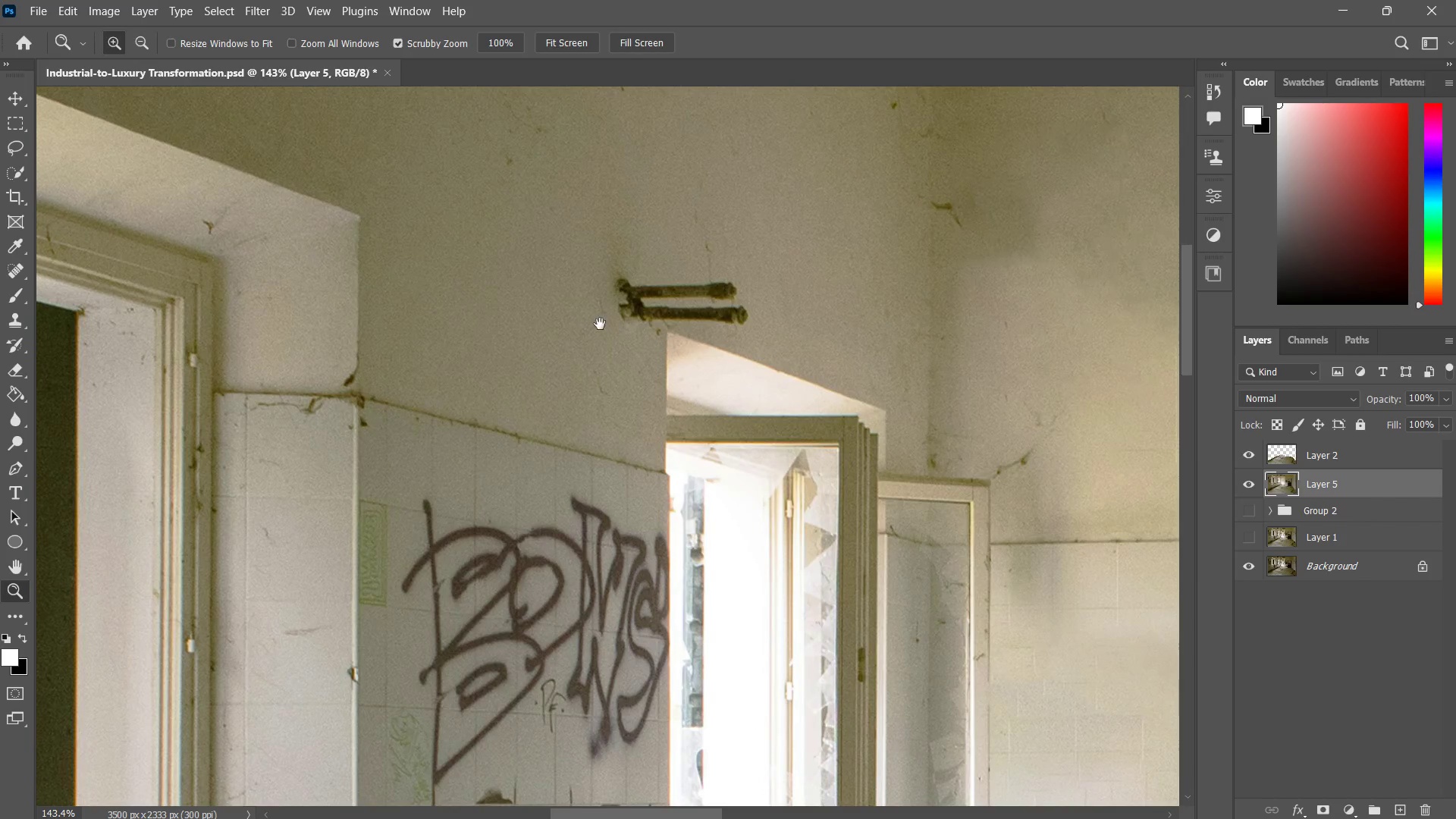 
hold_key(key=Space, duration=0.56)
 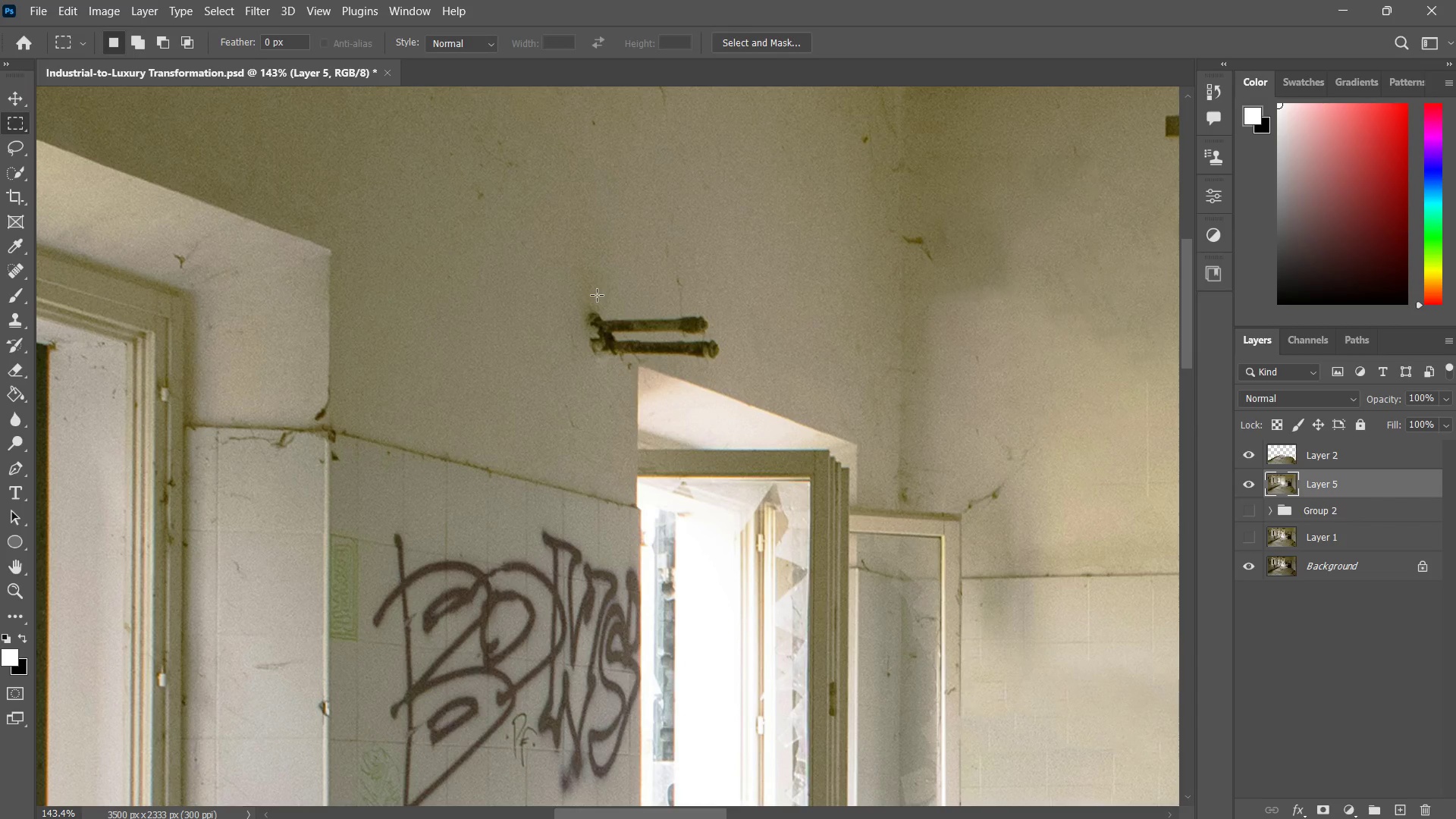 
left_click_drag(start_coordinate=[642, 307], to_coordinate=[613, 341])
 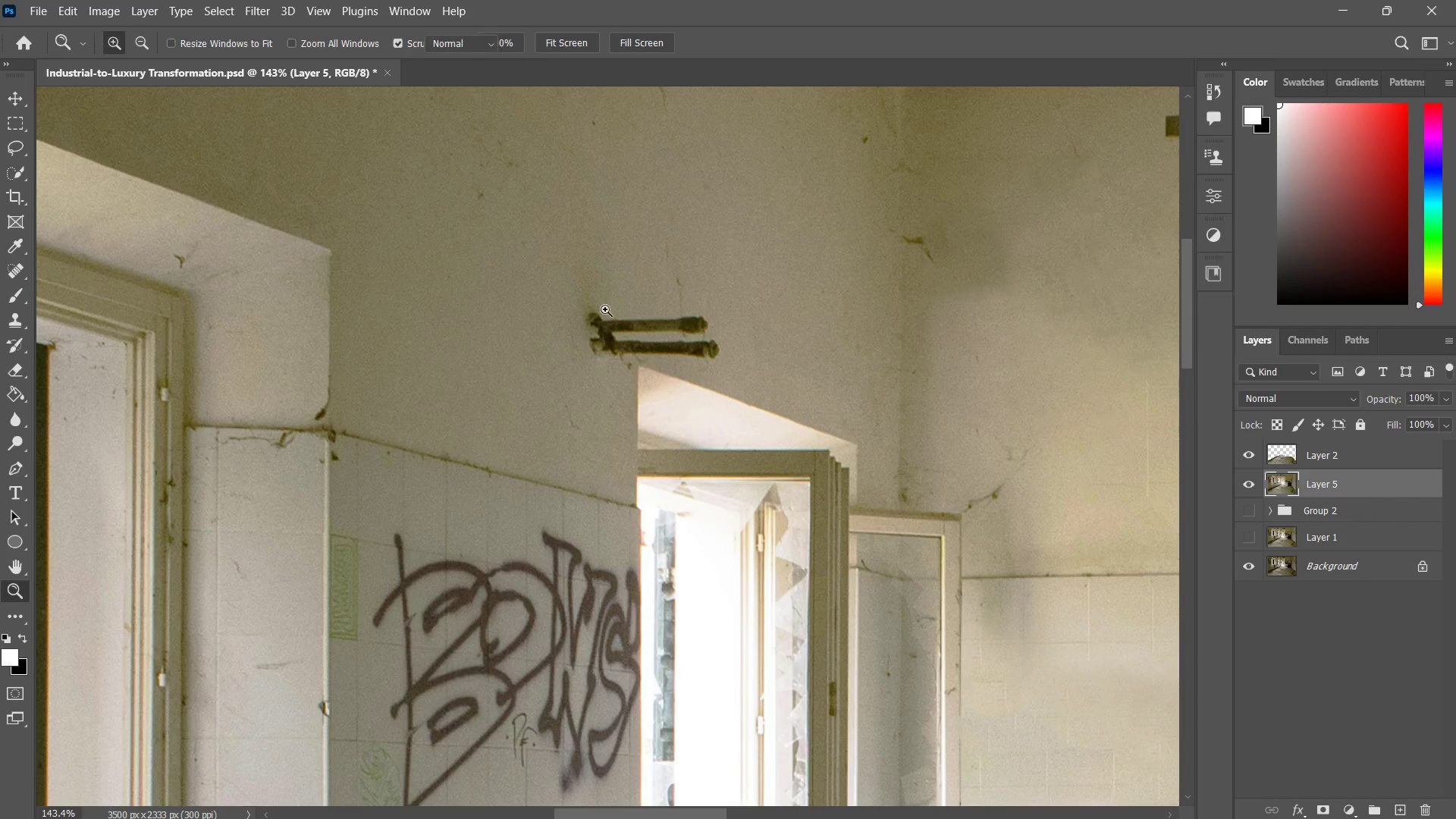 
key(M)
 